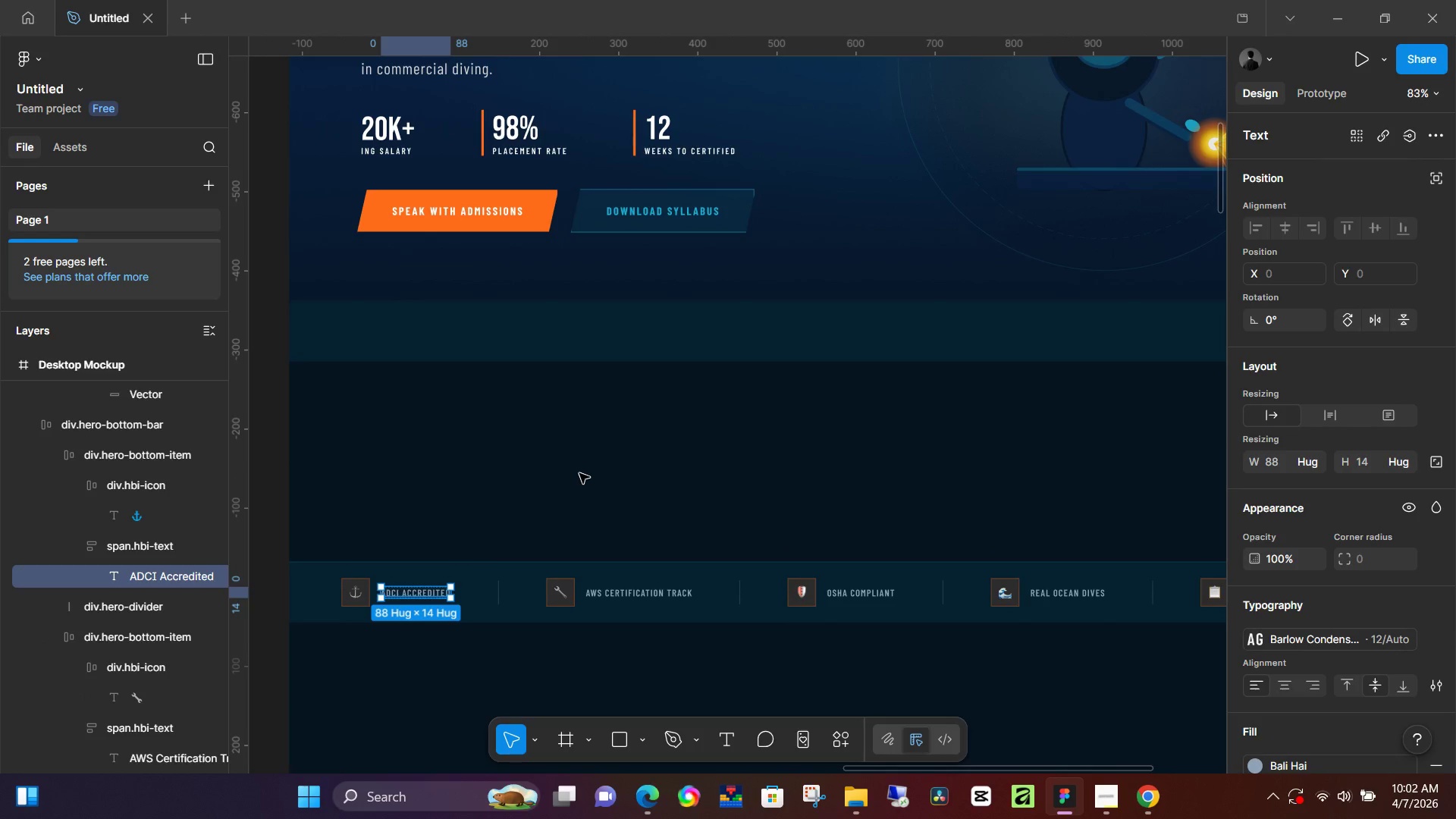 
hold_key(key=ControlLeft, duration=0.47)
scroll: coordinate [579, 473], scroll_direction: down, amount: 3.0
 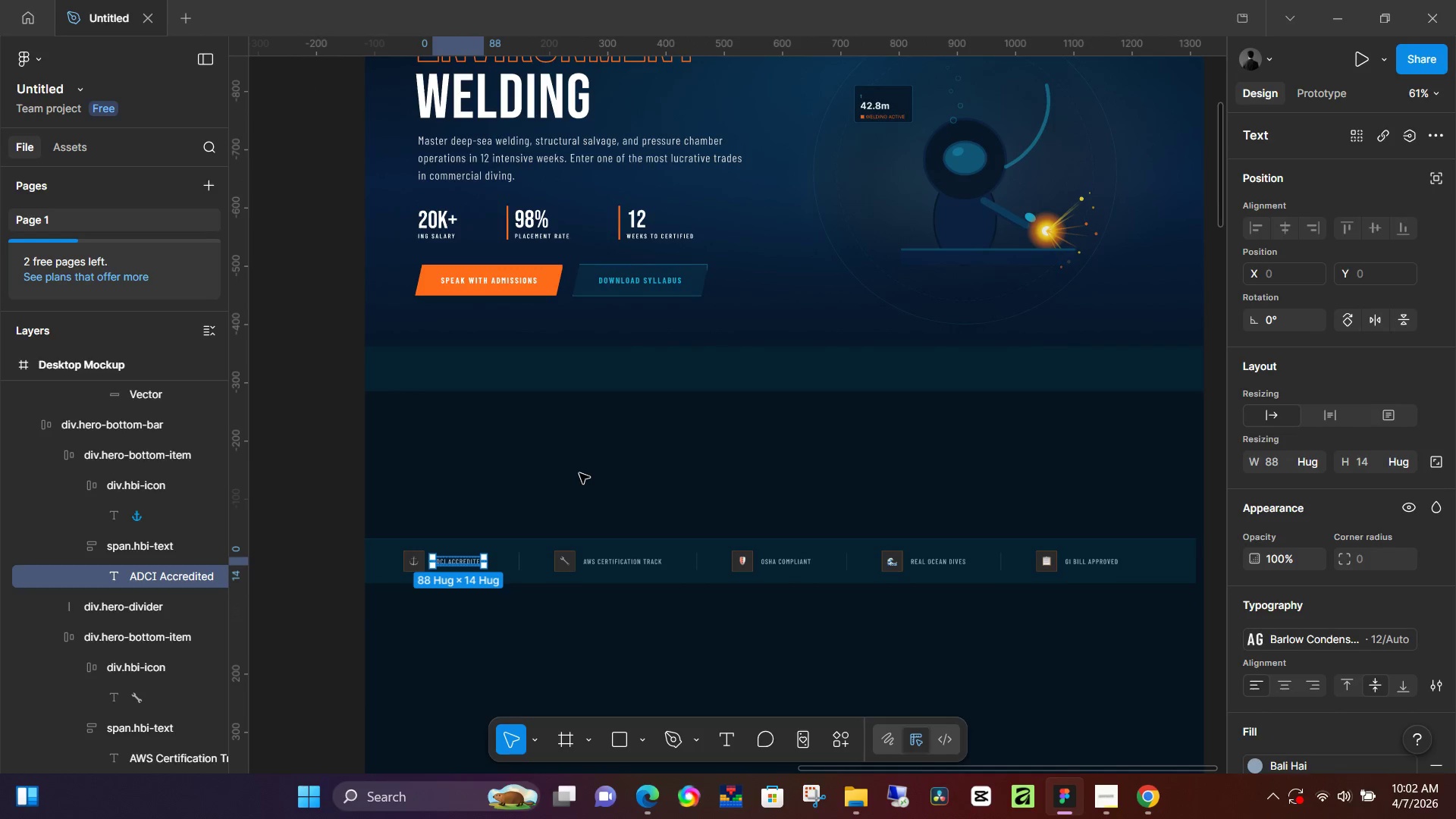 
left_click([579, 473])
 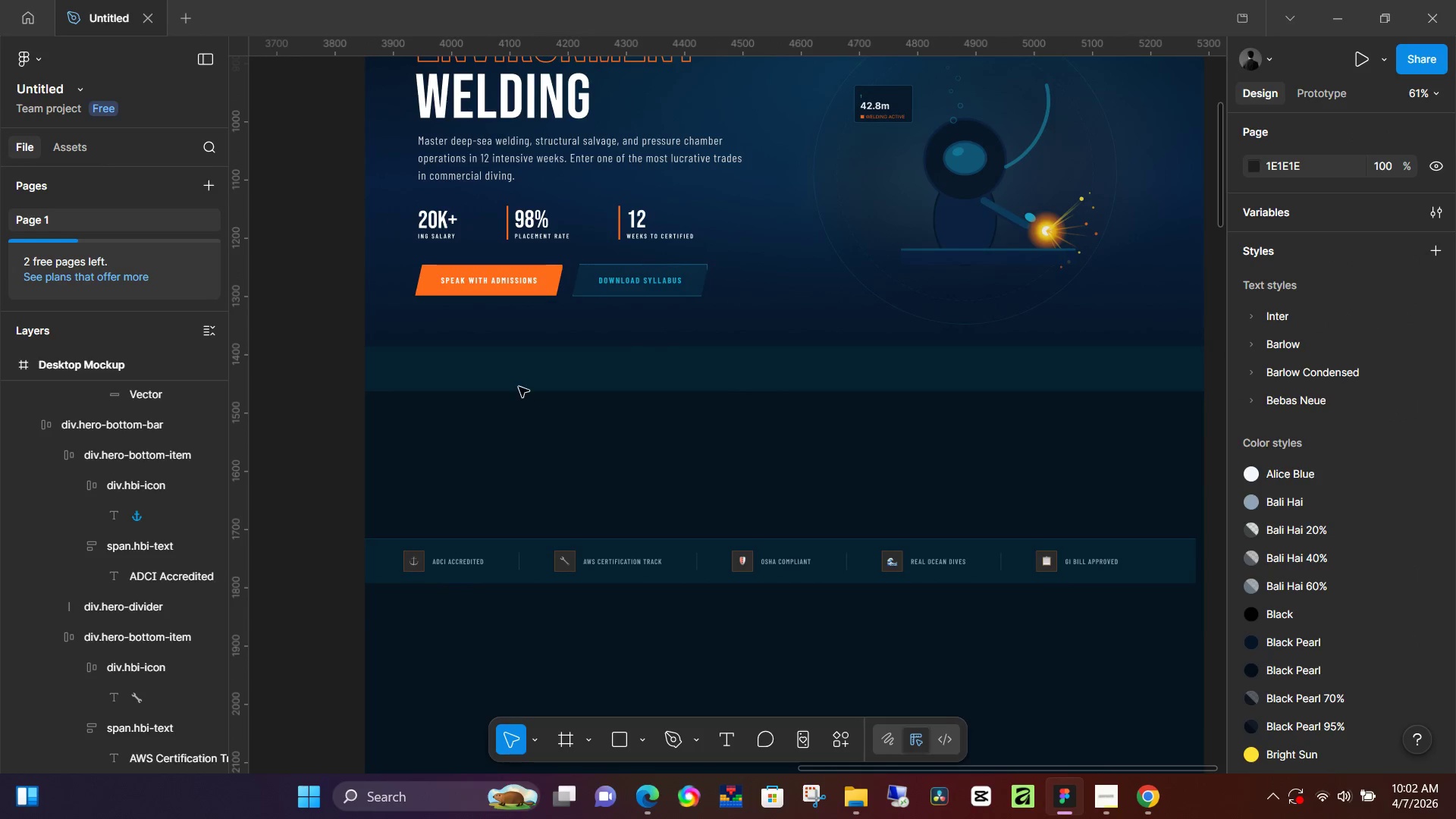 
key(T)
 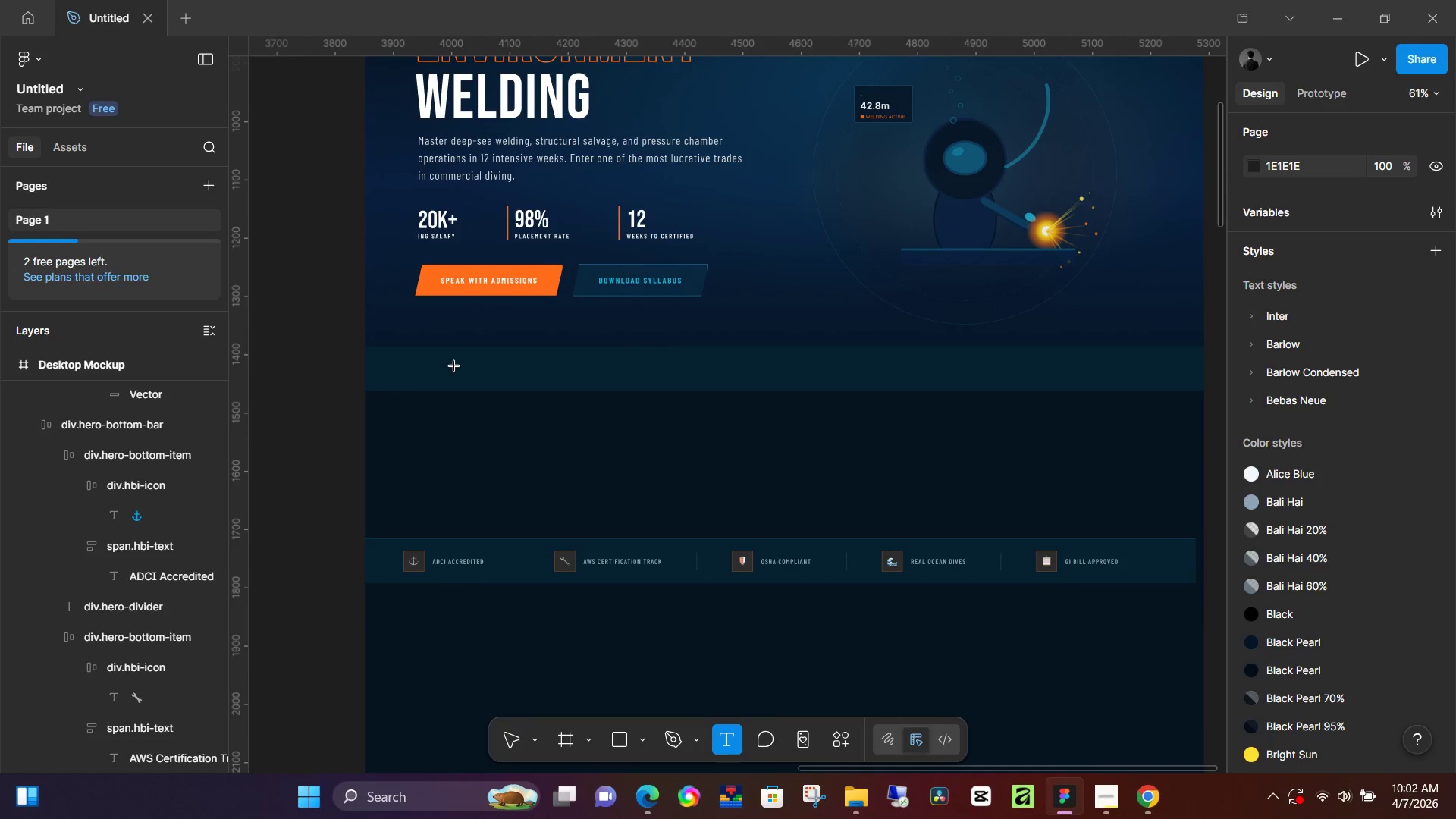 
left_click([453, 366])
 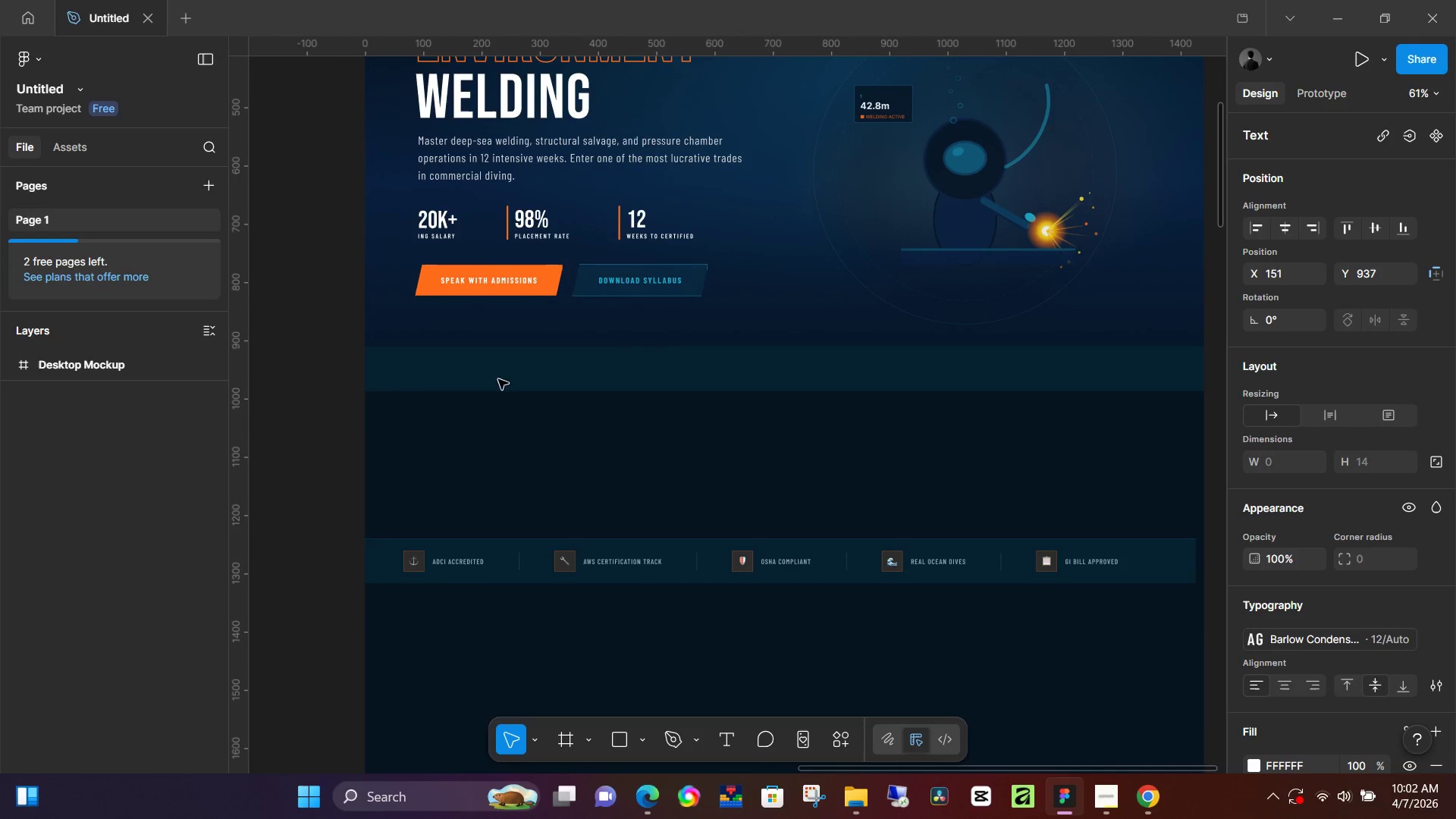 
hold_key(key=ControlLeft, duration=1.25)
 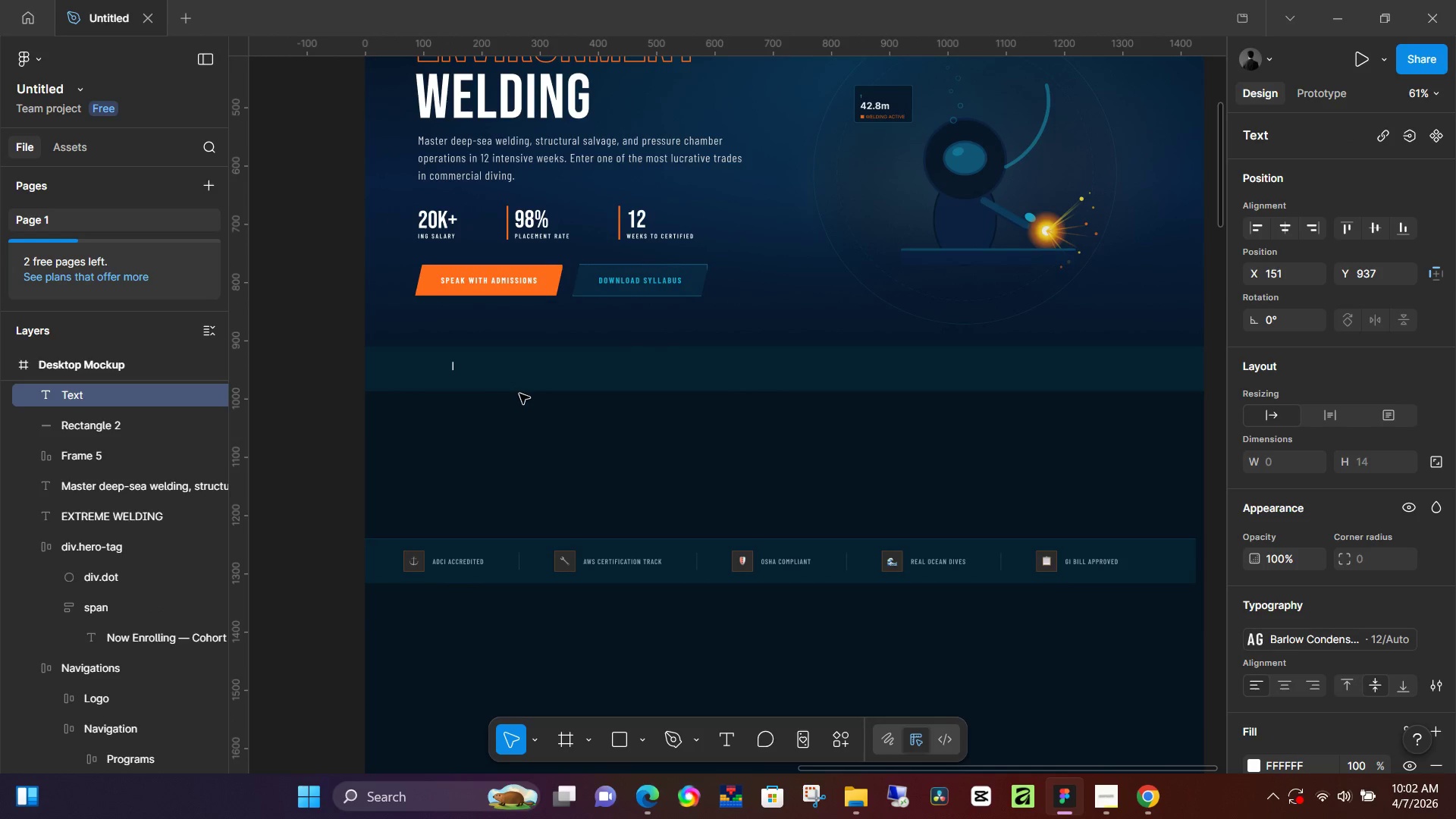 
hold_key(key=ShiftLeft, duration=1.11)
 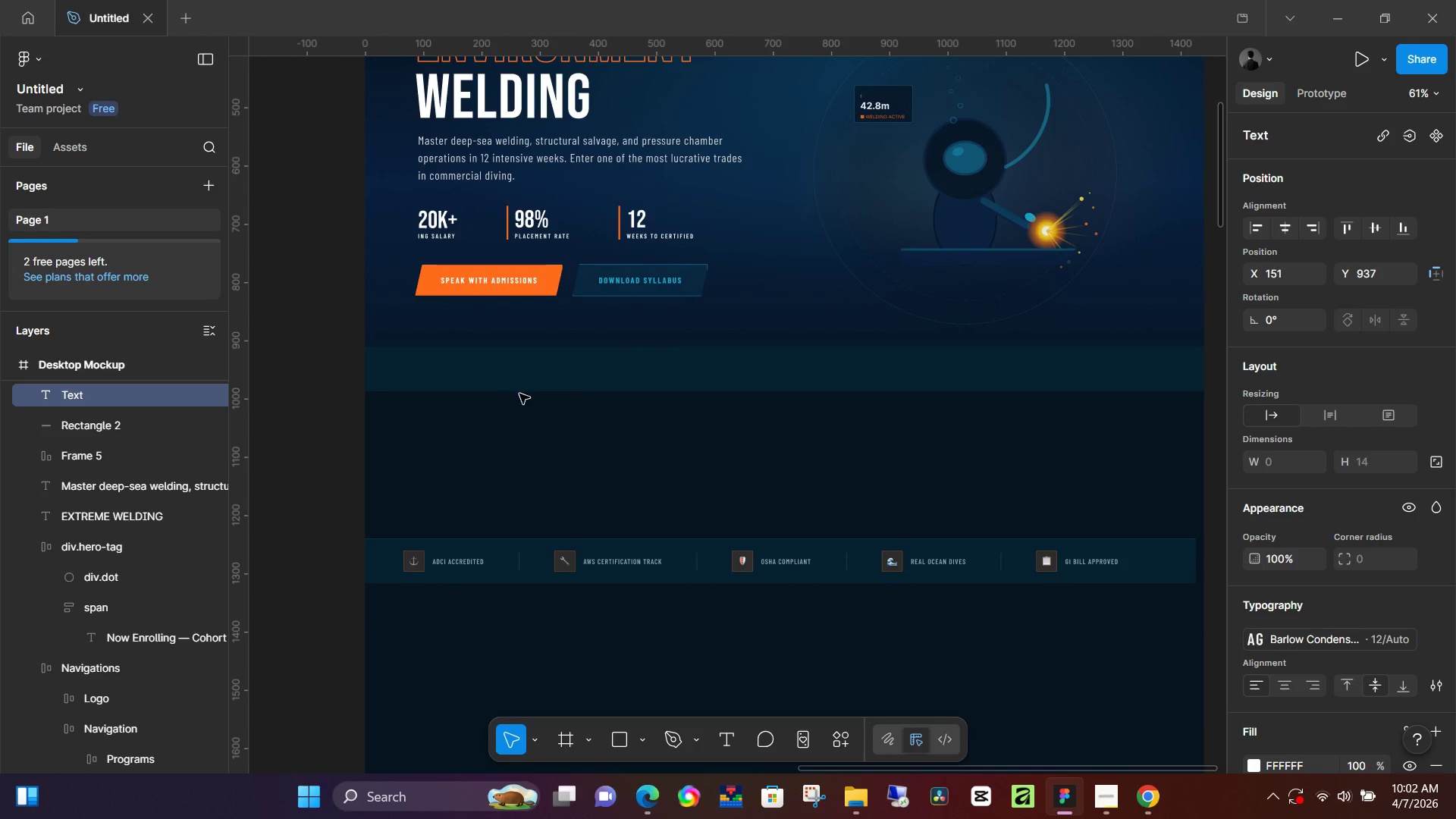 
hold_key(key=ControlLeft, duration=1.03)
scroll: coordinate [525, 485], scroll_direction: up, amount: 4.0
 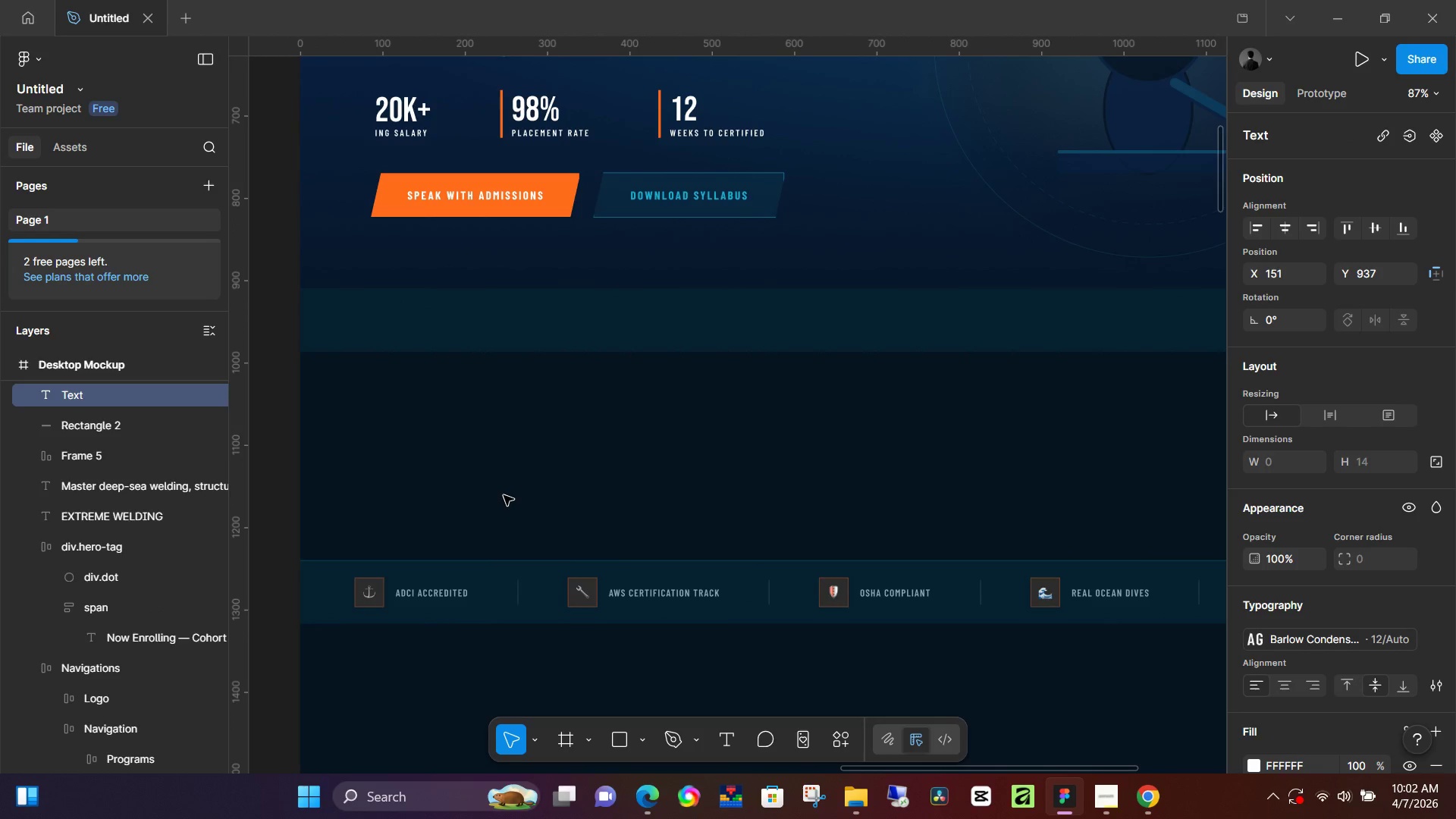 
type(adci acr)
key(Backspace)
type(credited)
 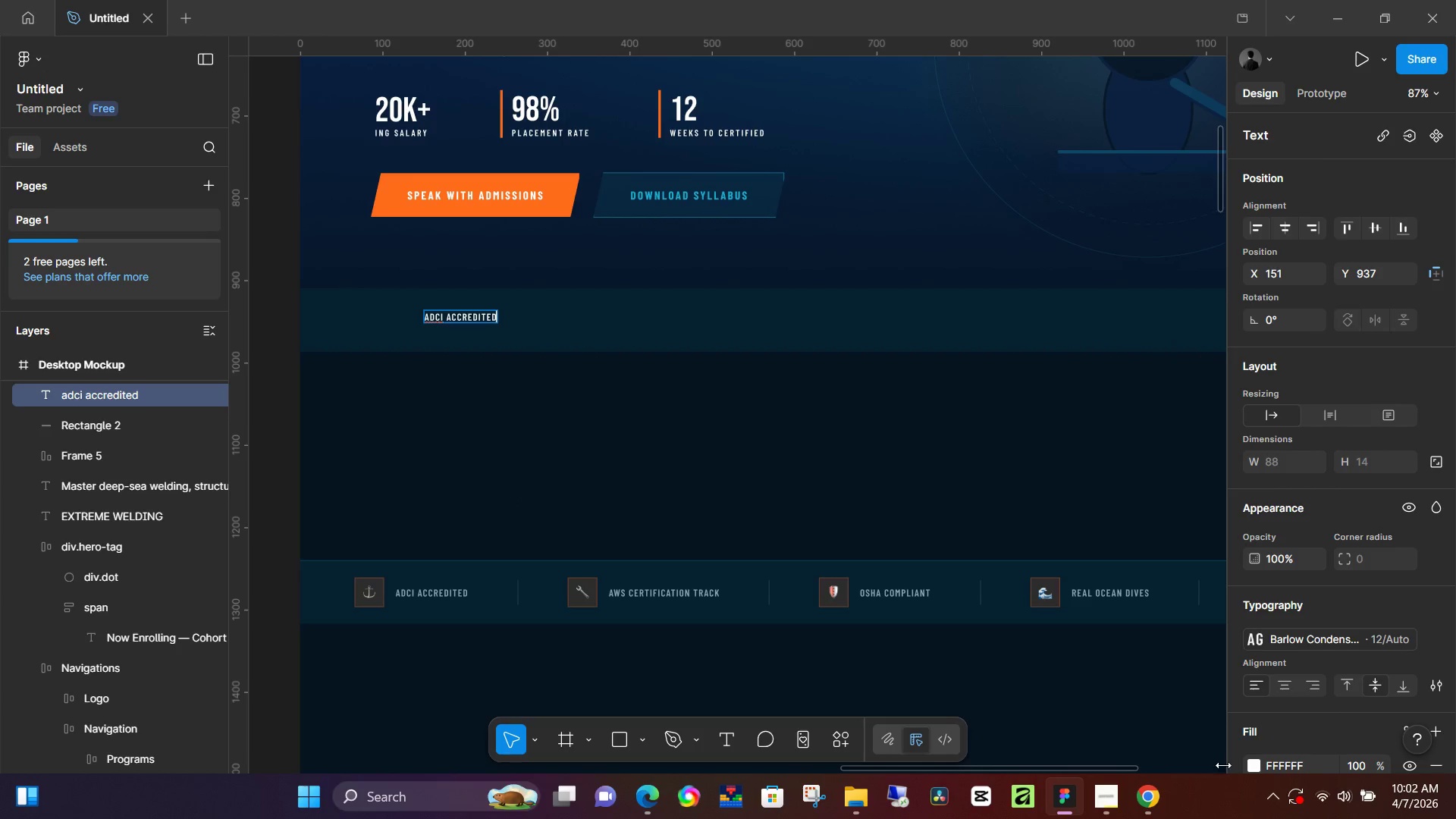 
key(Control+ControlLeft)
 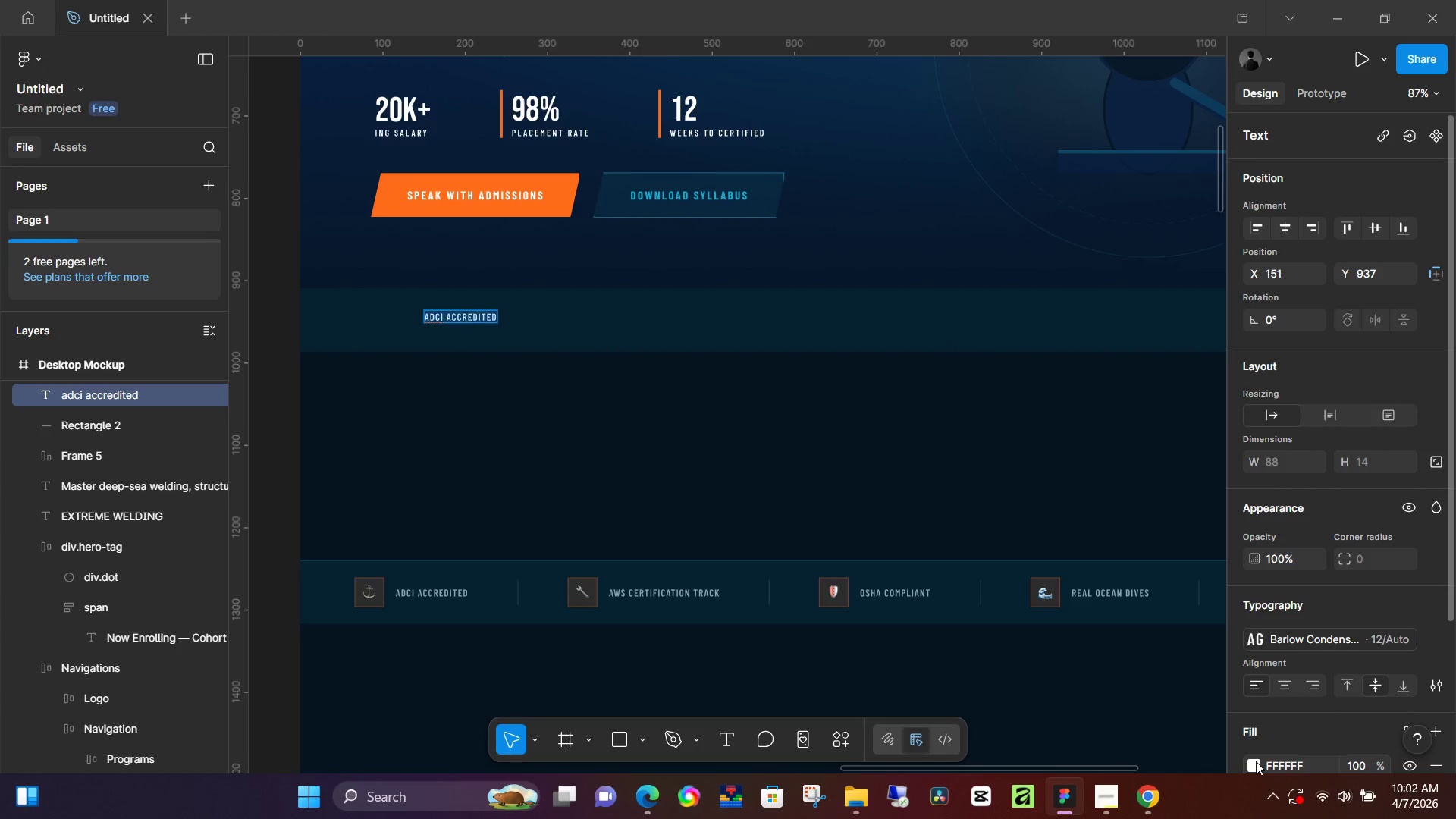 
key(Control+A)
 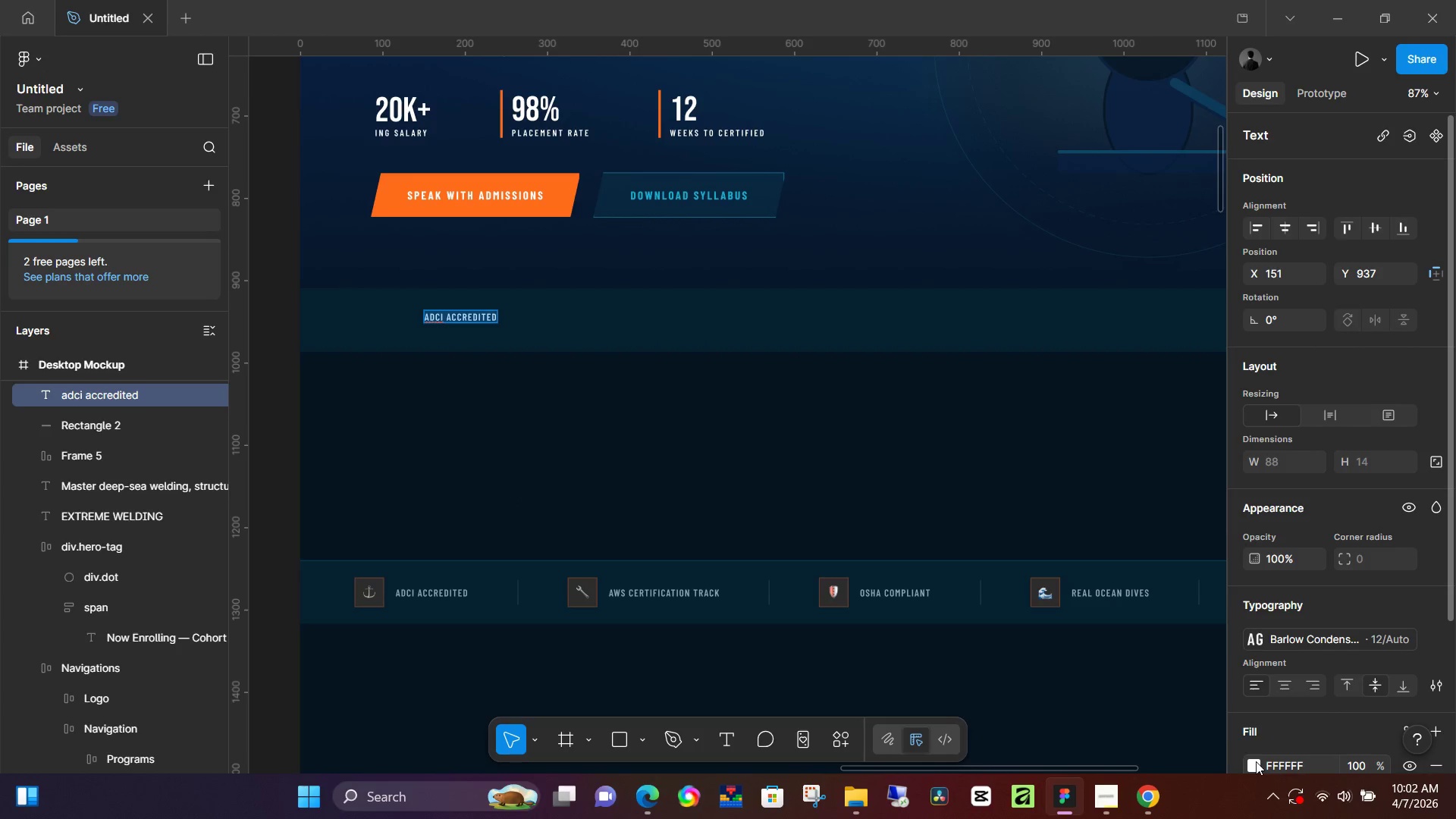 
left_click([1256, 761])
 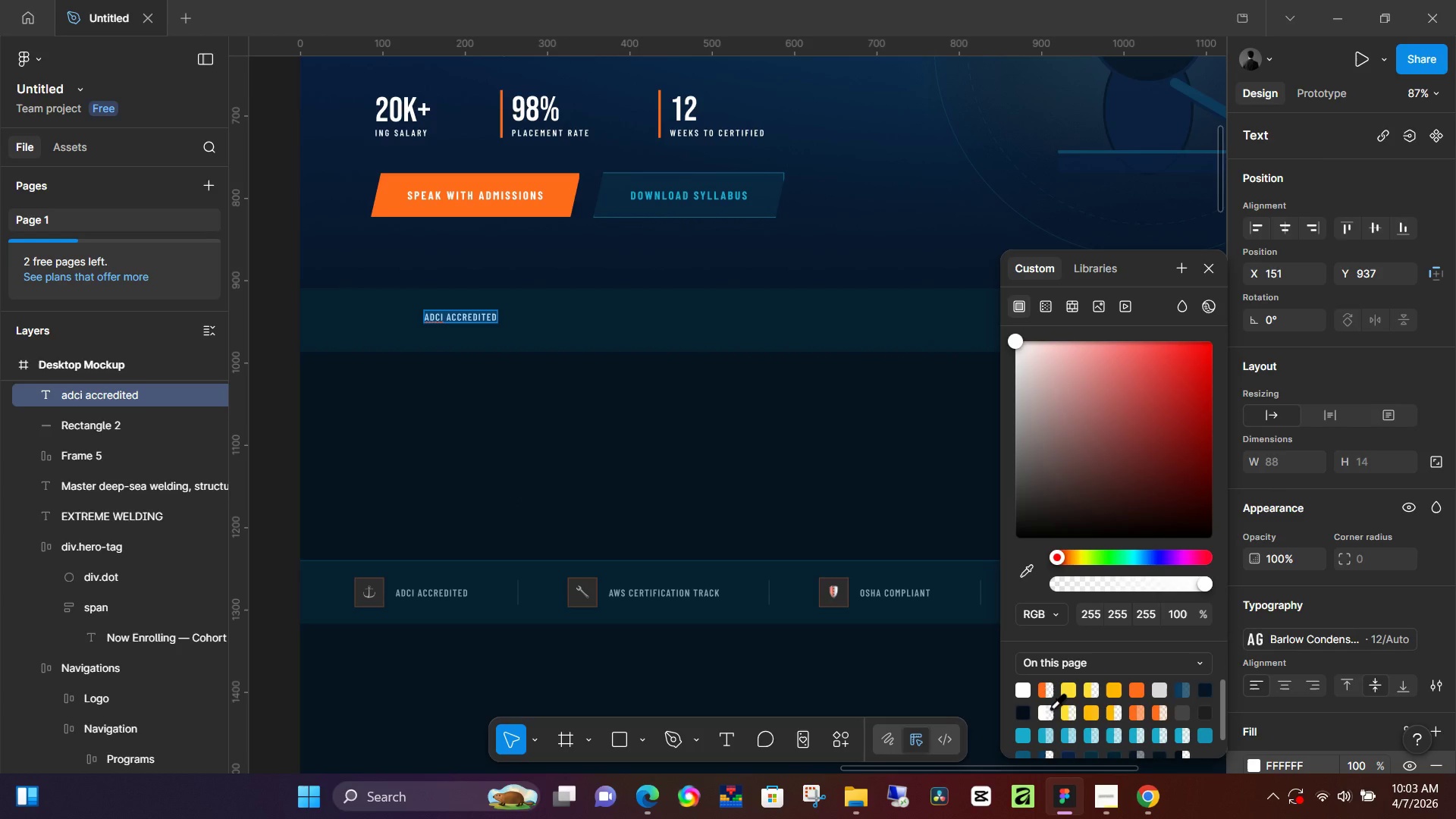 
left_click([1050, 708])
 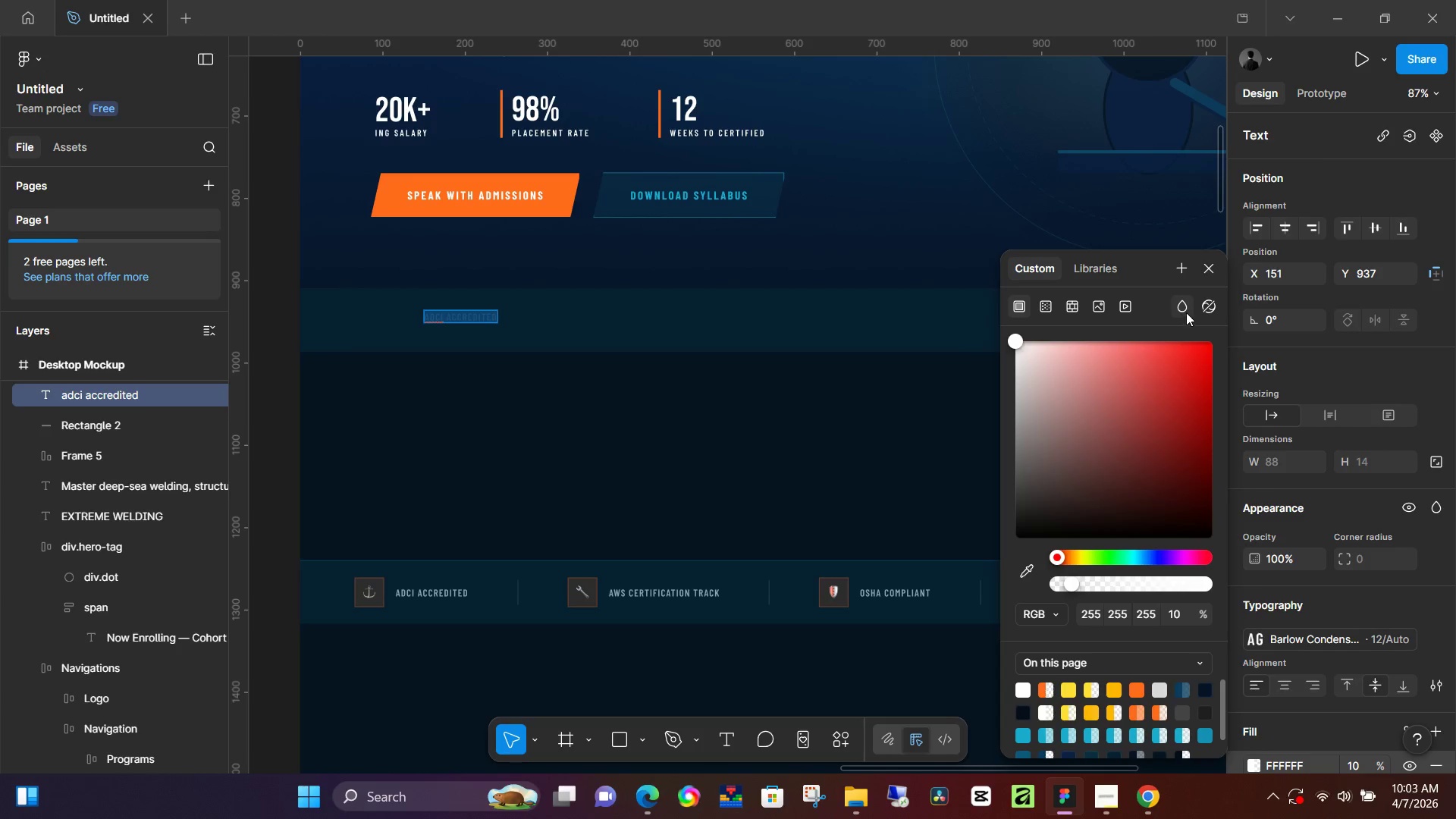 
left_click([1103, 274])
 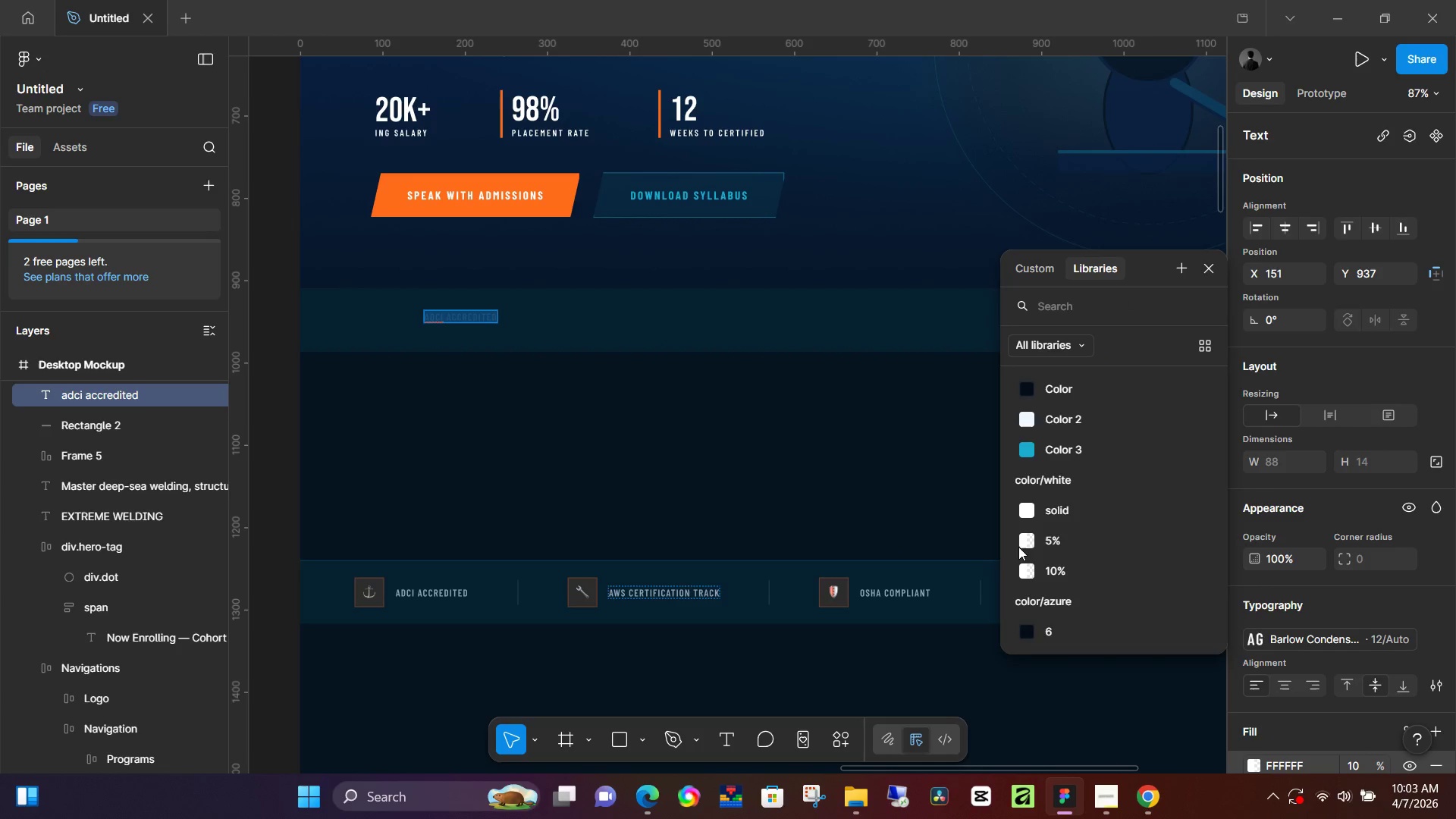 
wait(6.7)
 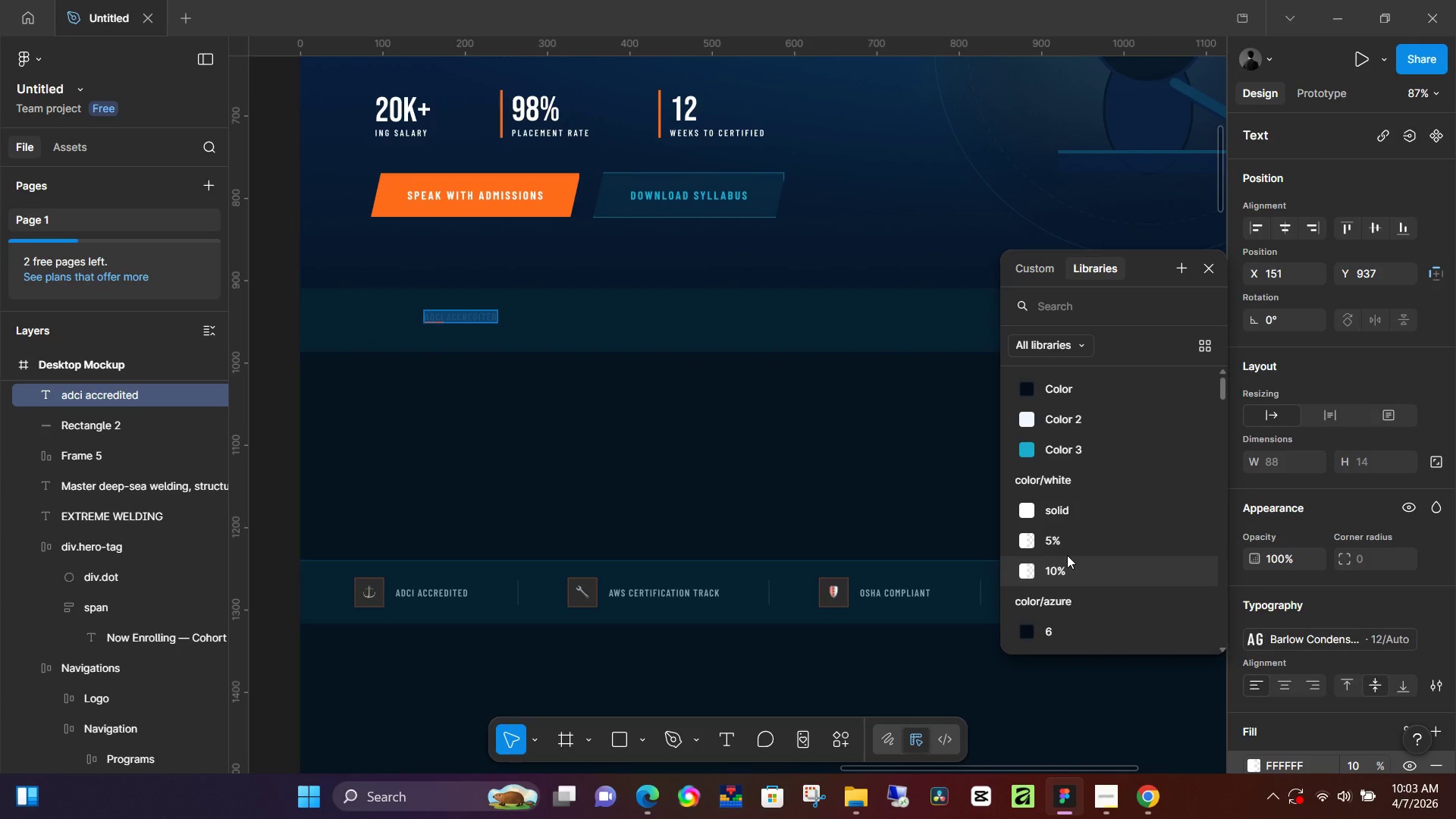 
left_click([1023, 275])
 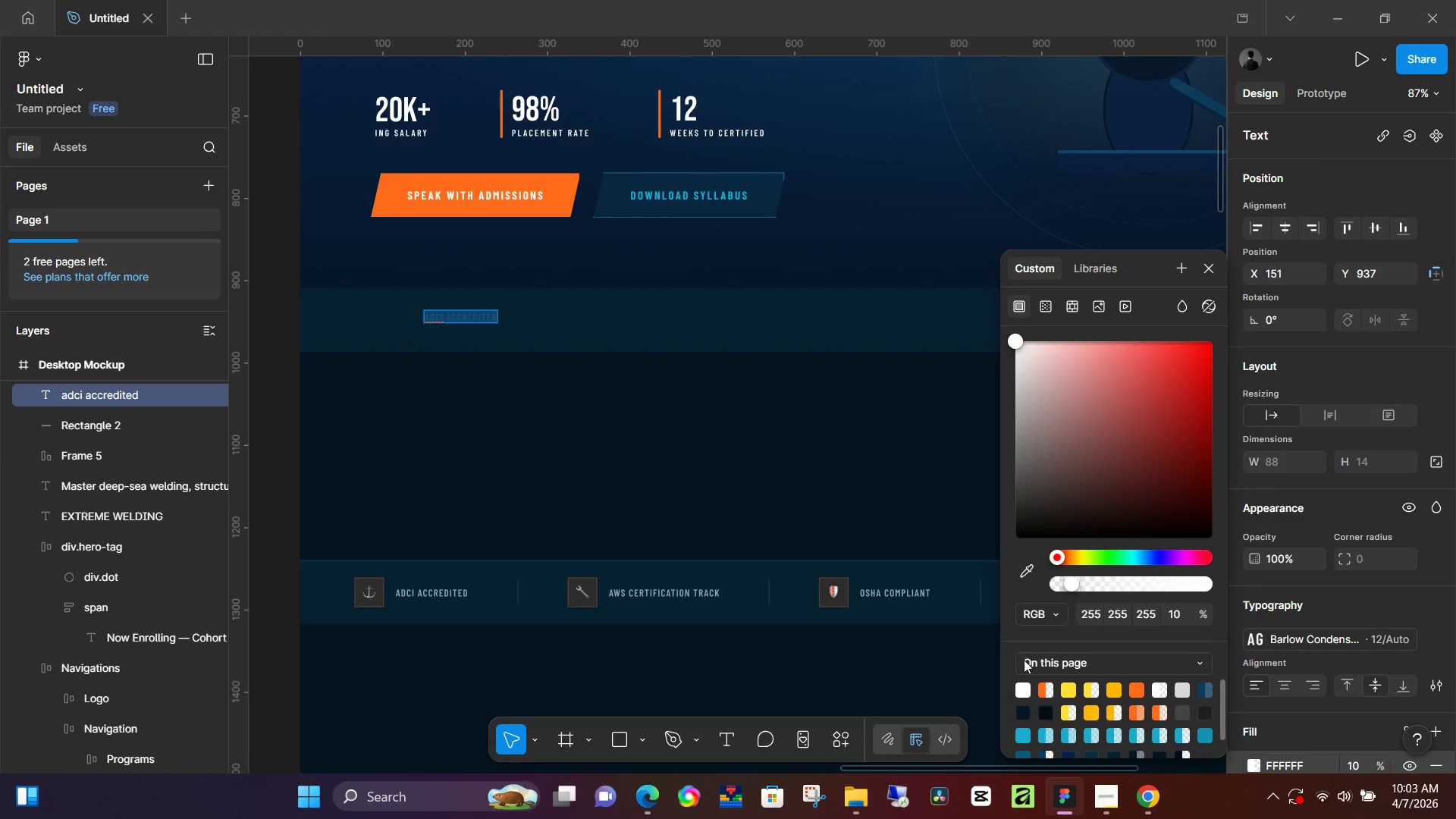 
left_click([1022, 688])
 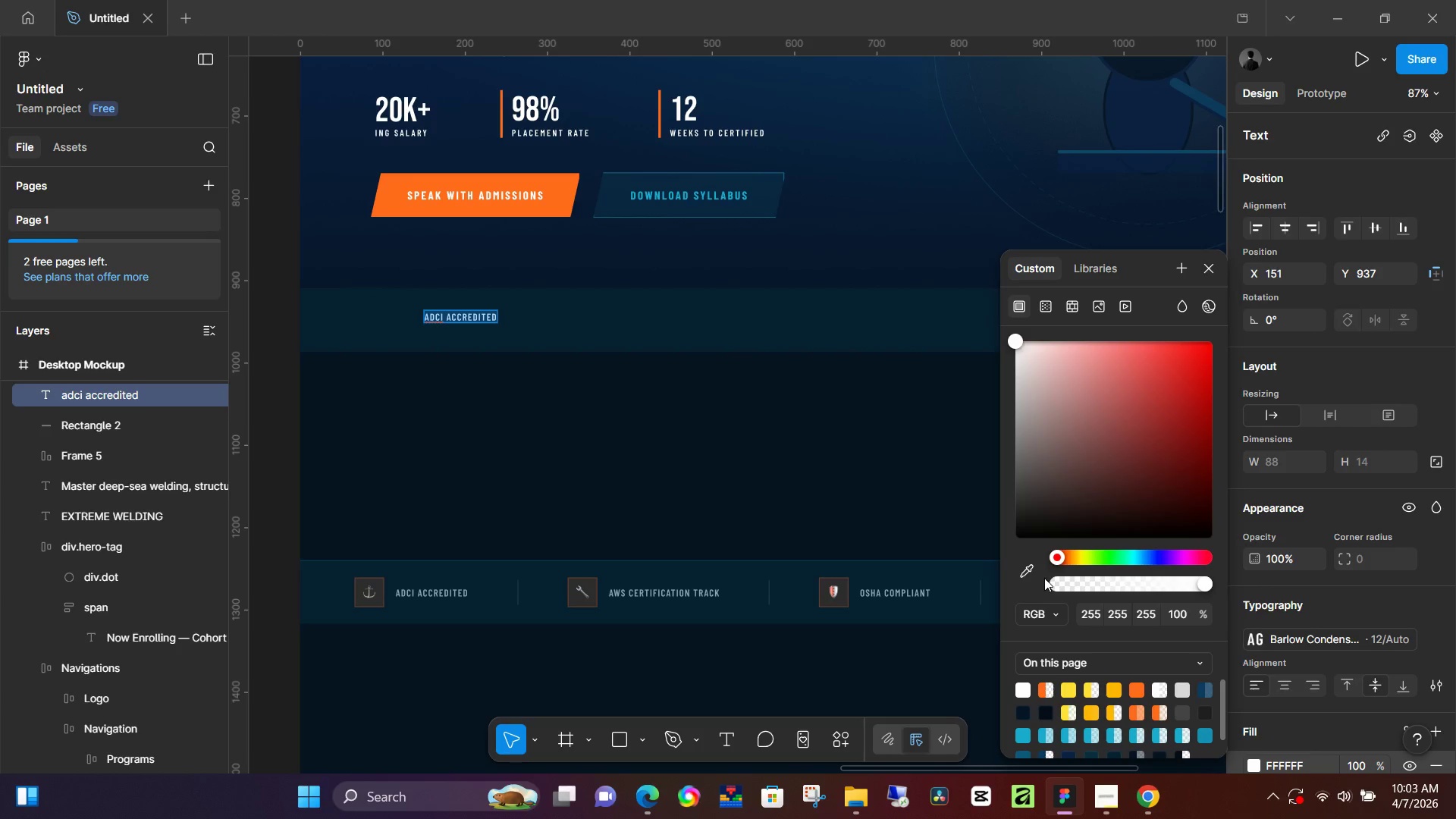 
left_click([1028, 566])
 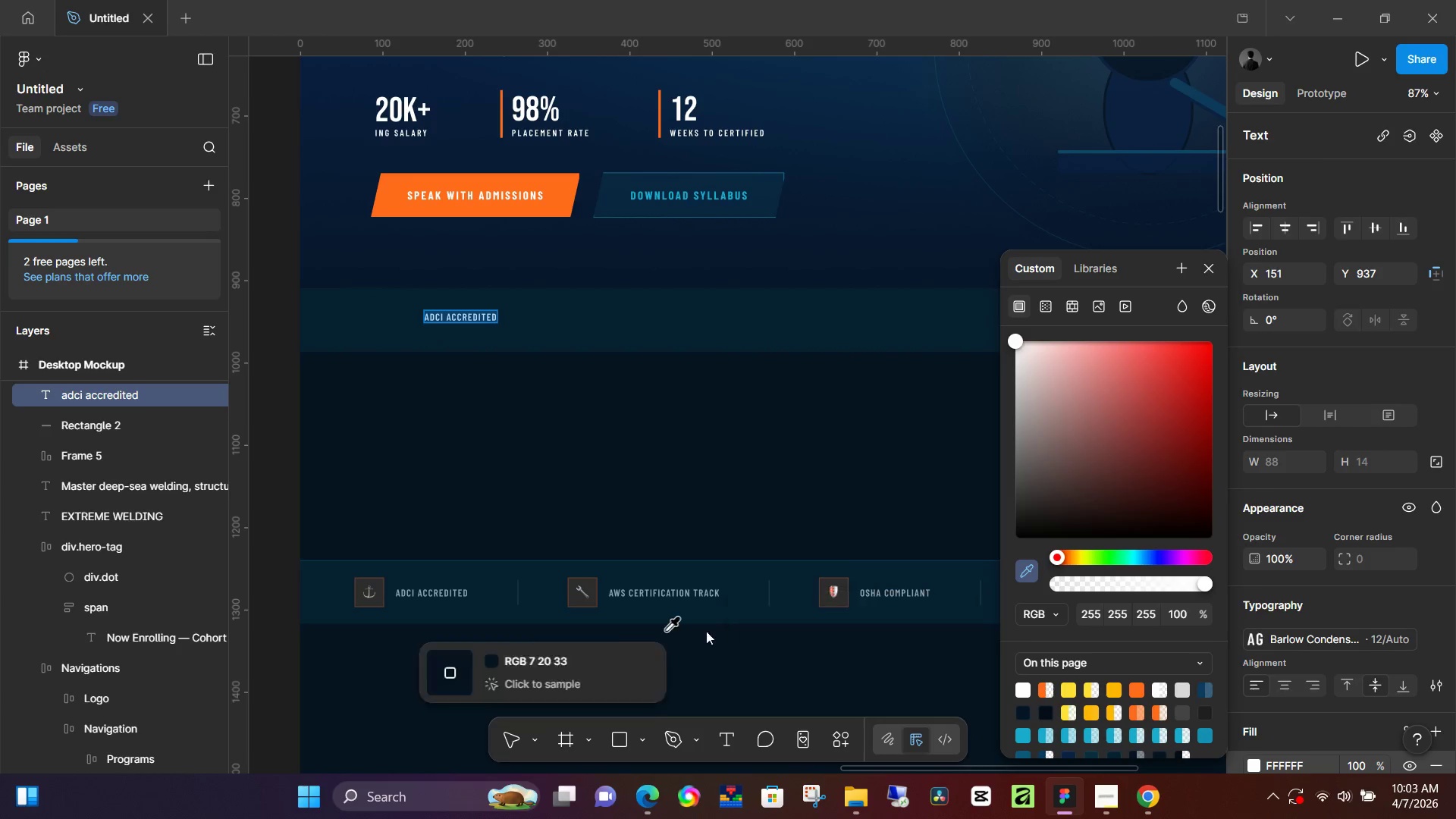 
hold_key(key=ControlLeft, duration=1.52)
scroll: coordinate [610, 614], scroll_direction: up, amount: 17.0
 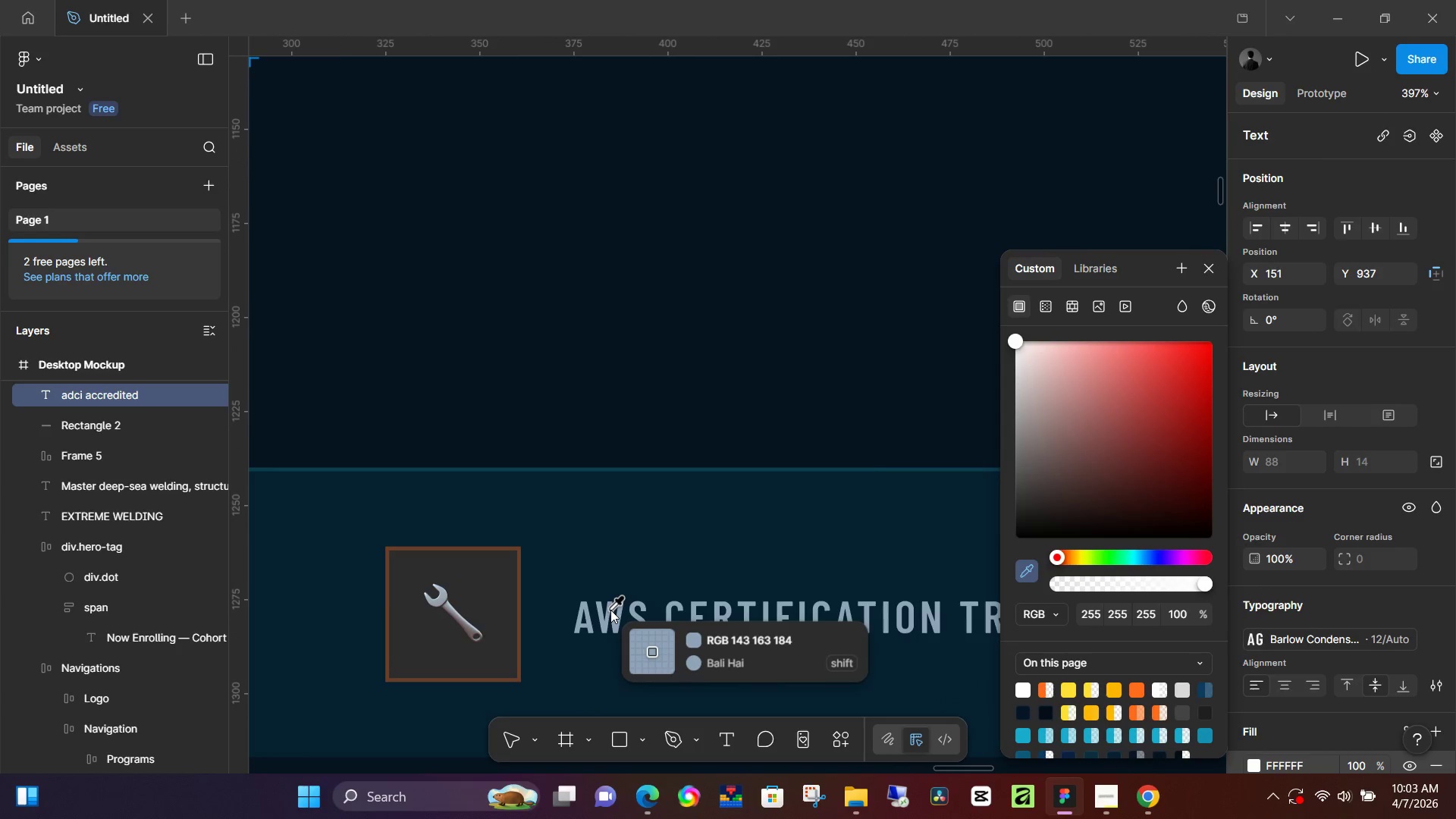 
left_click([610, 610])
 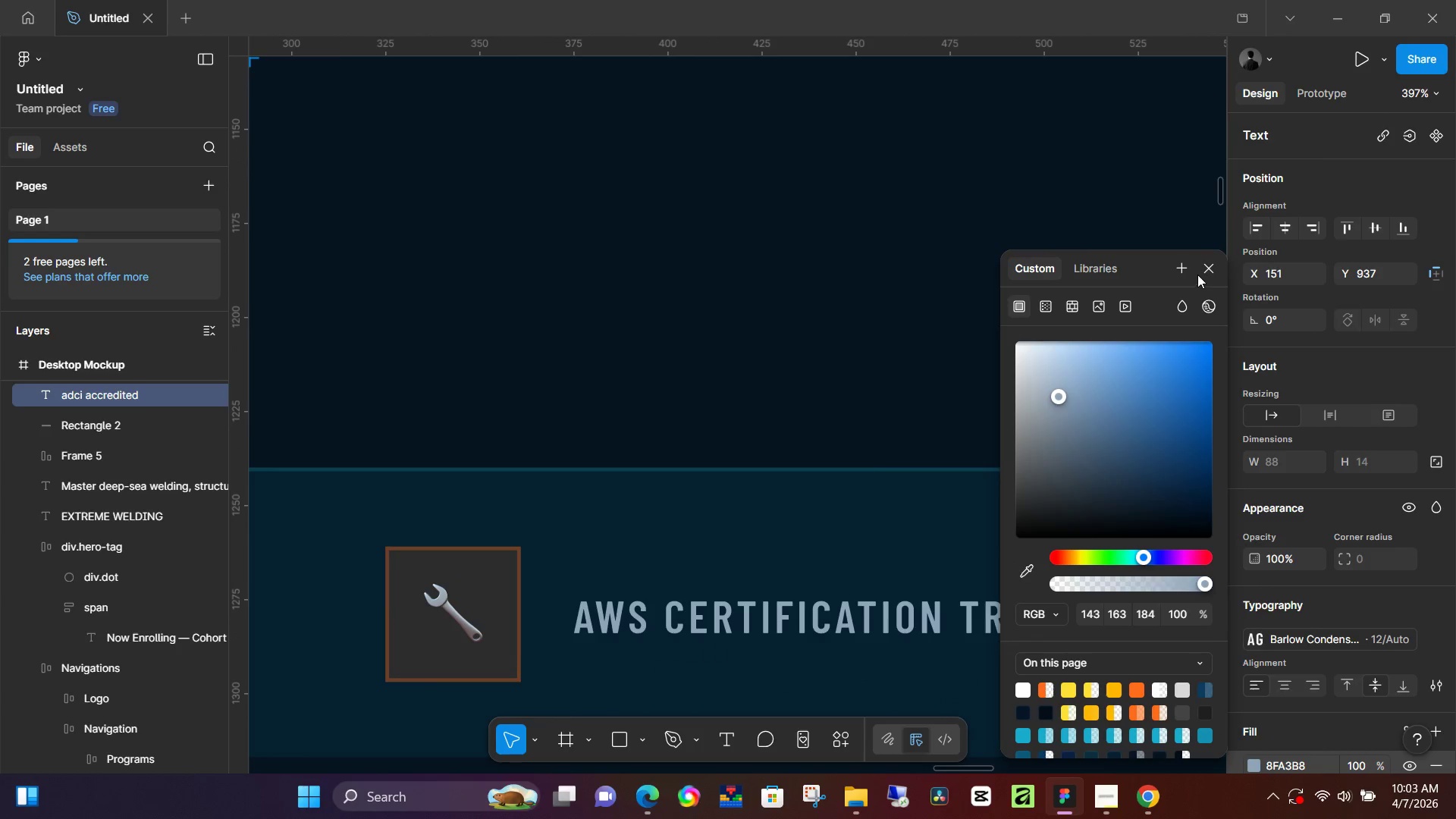 
left_click([1203, 270])
 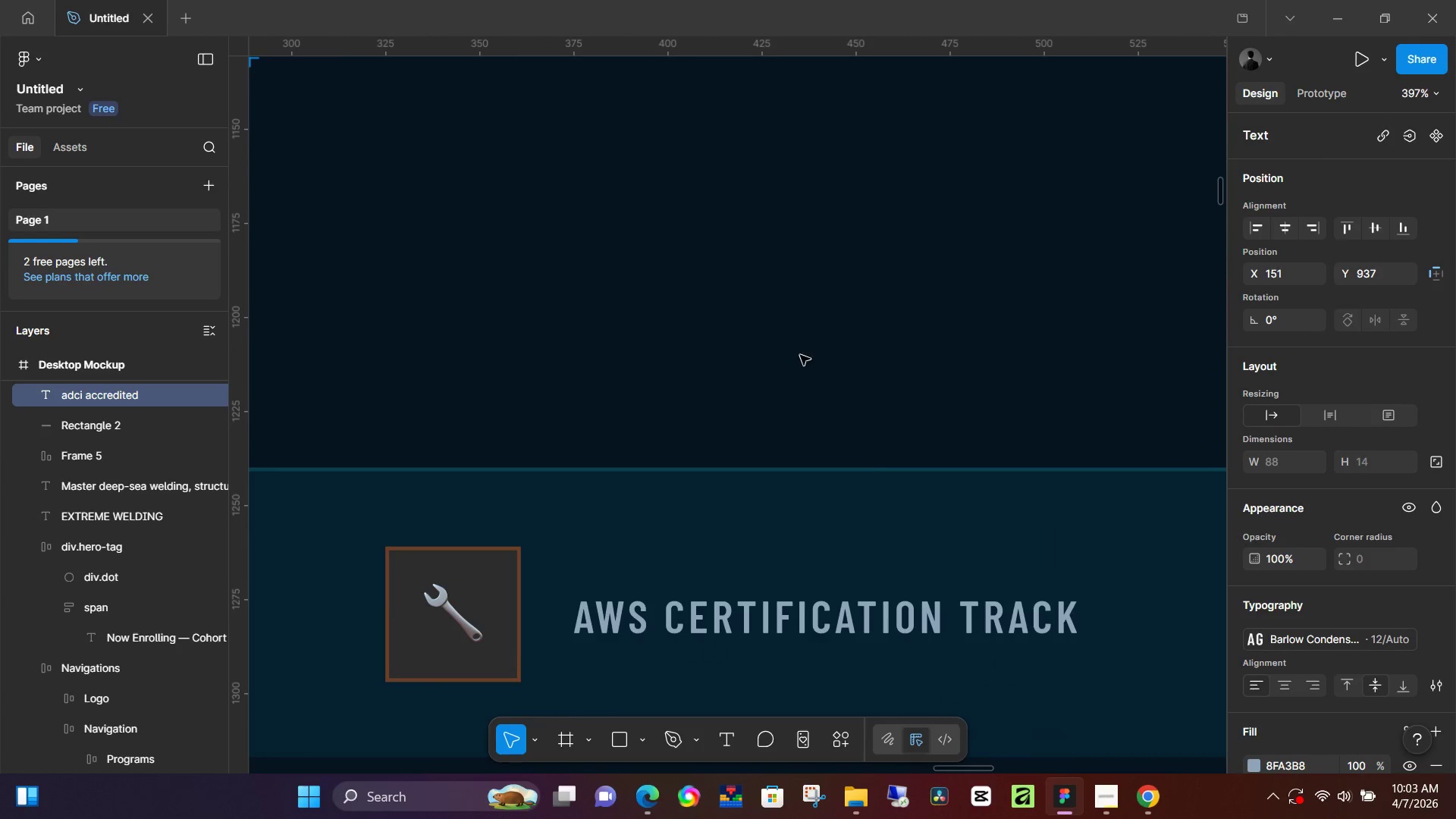 
hold_key(key=ControlLeft, duration=0.86)
 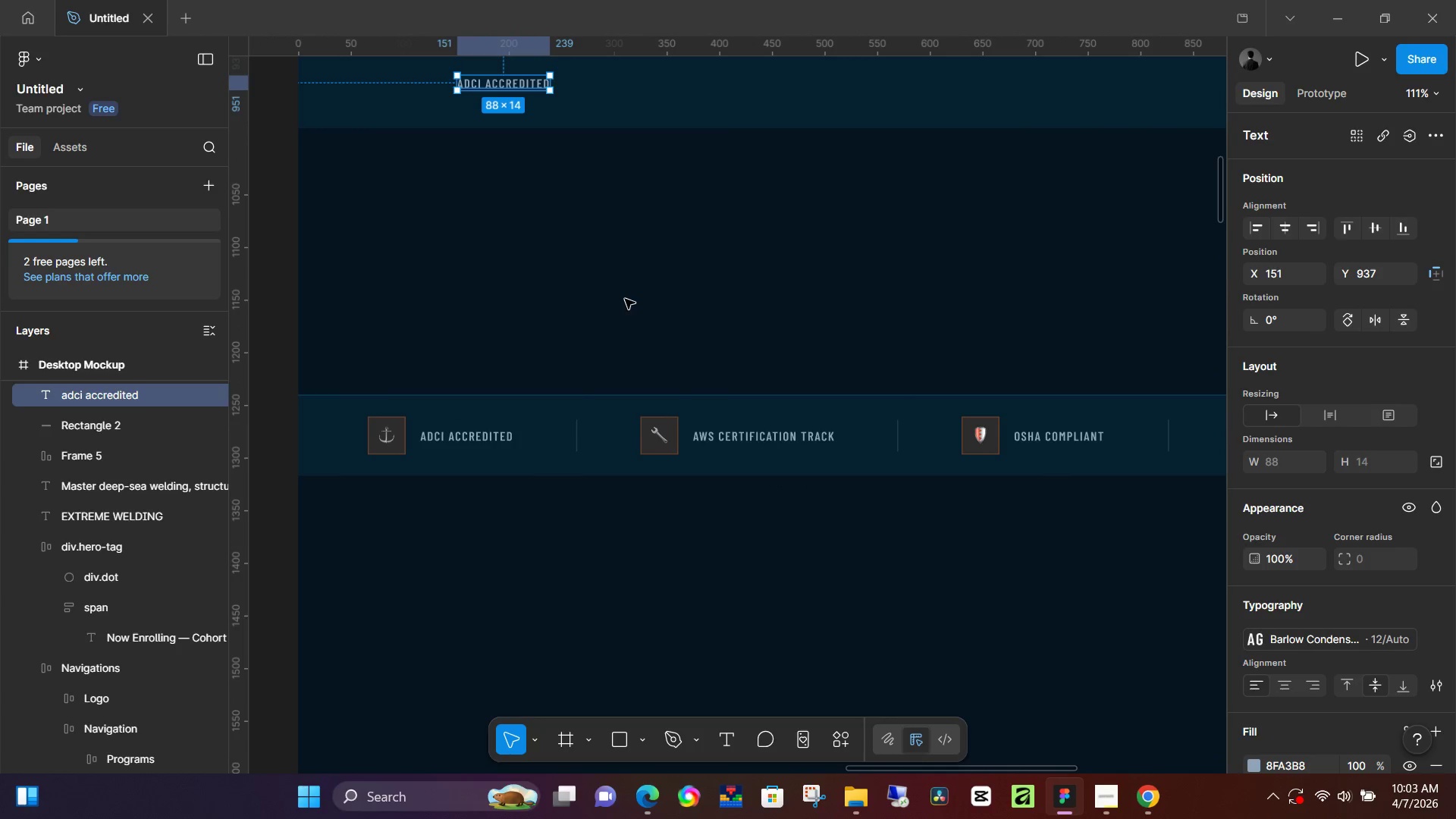 
left_click([625, 299])
 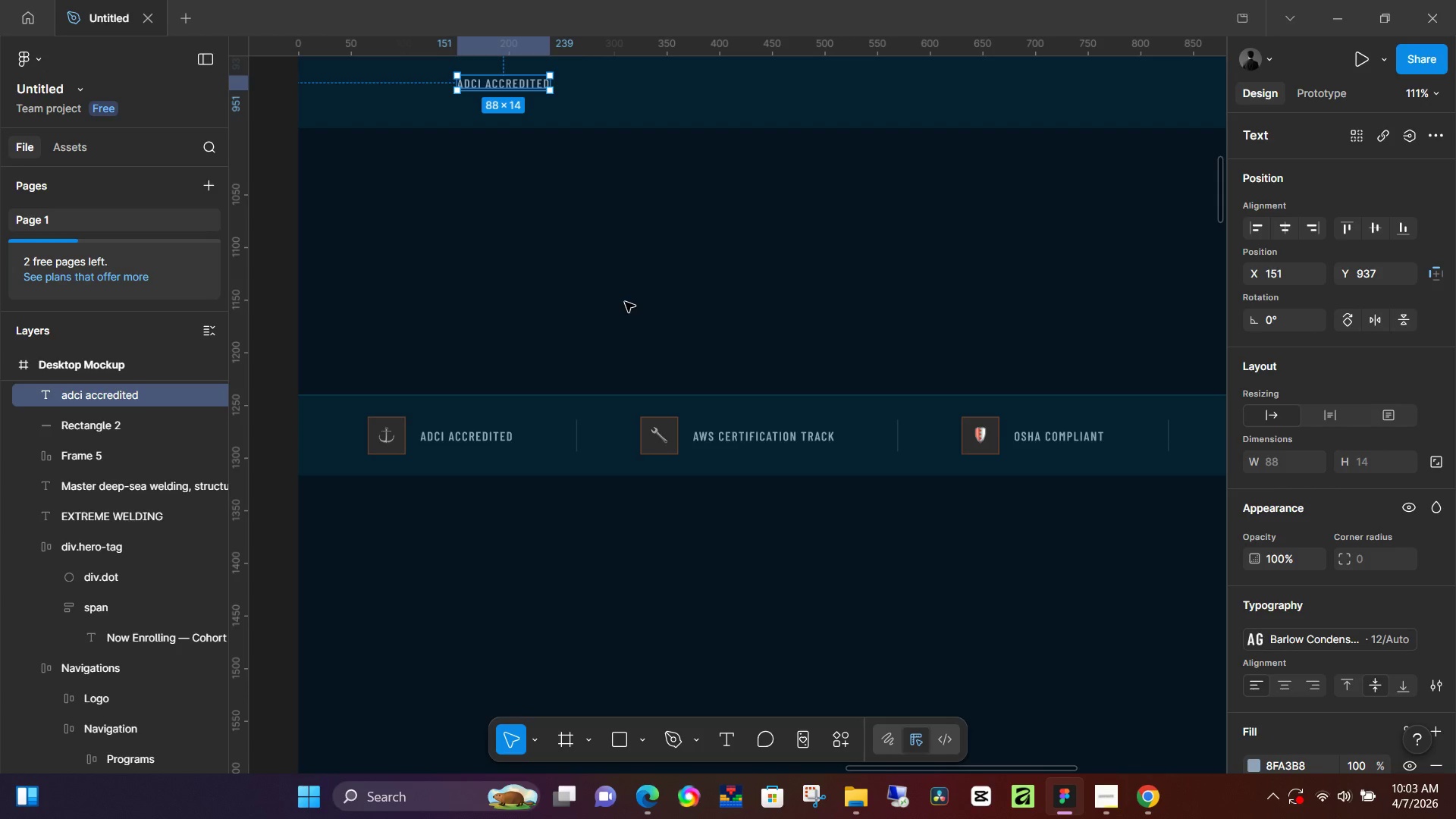 
scroll: coordinate [730, 366], scroll_direction: down, amount: 11.0
 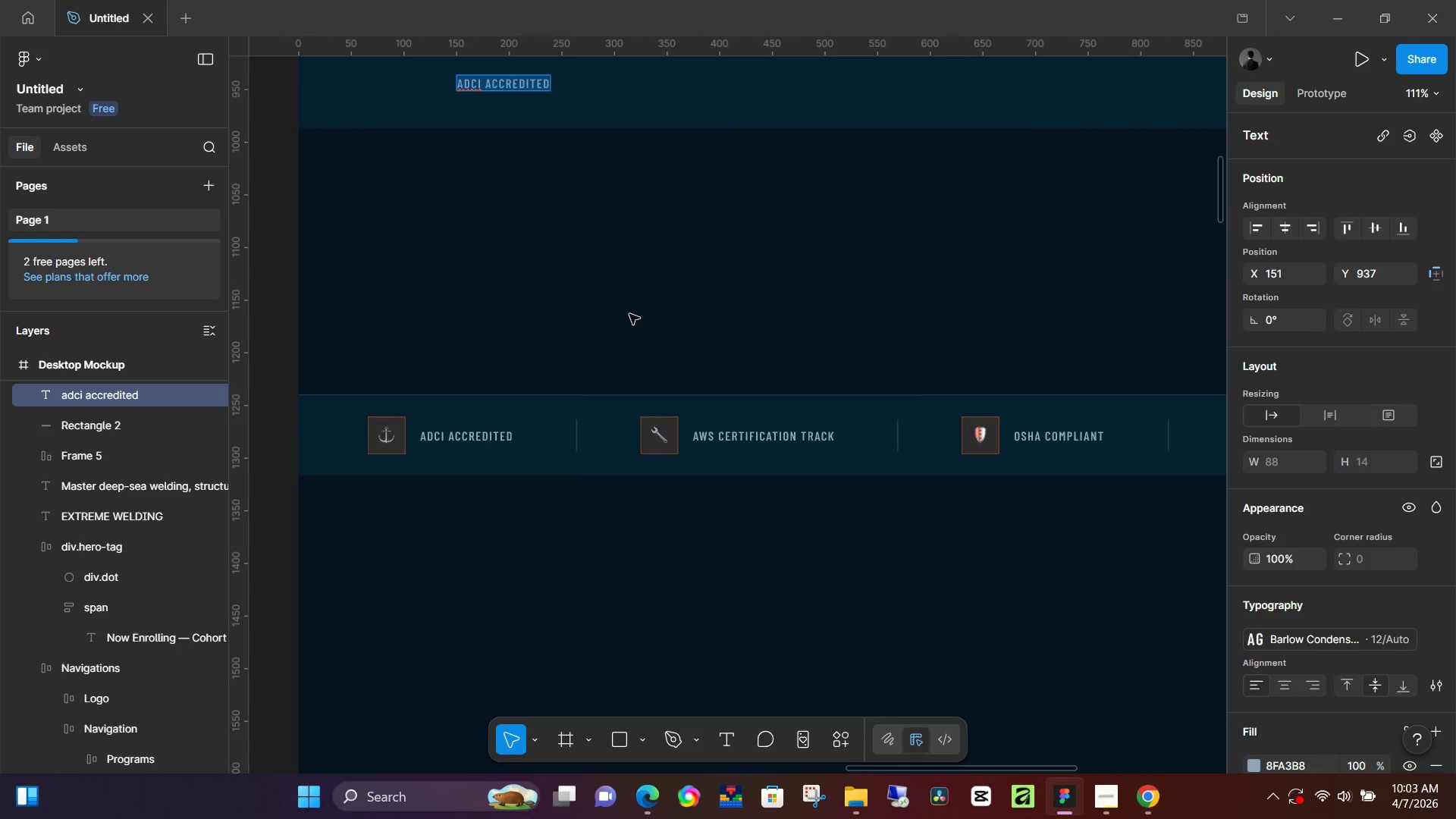 
wait(17.5)
 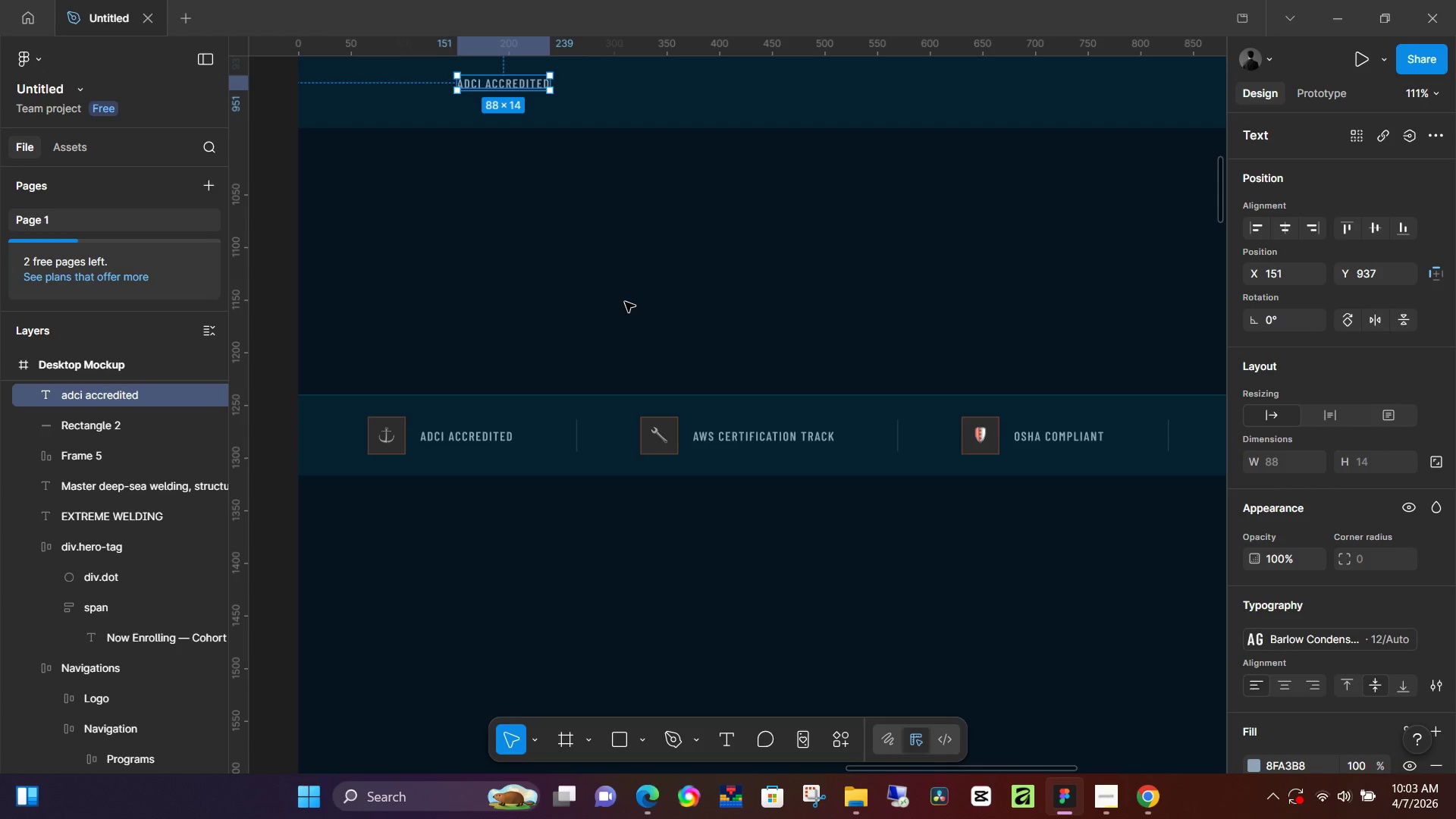 
hold_key(key=ControlLeft, duration=0.45)
scroll: coordinate [625, 322], scroll_direction: down, amount: 4.0
 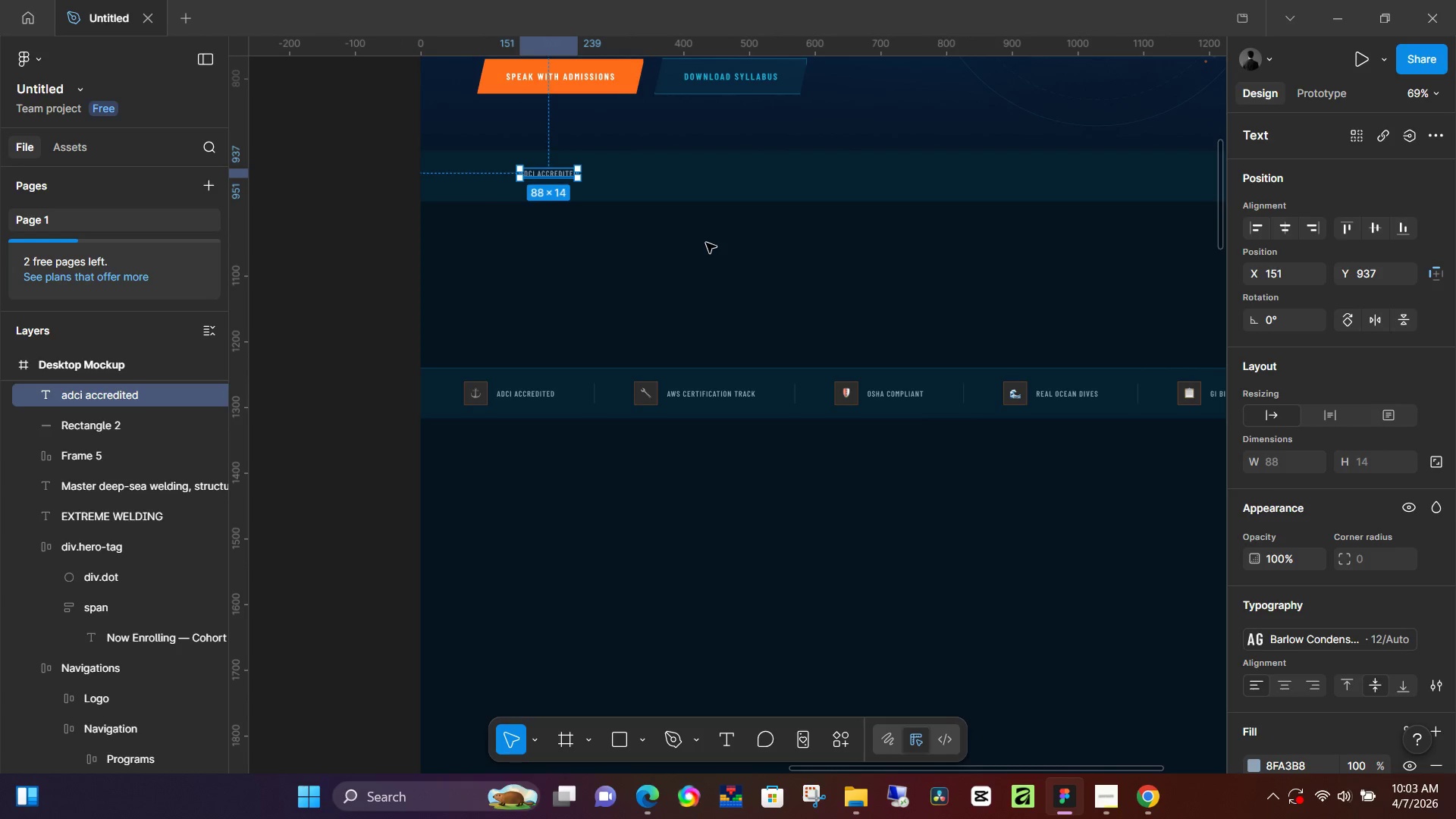 
left_click([706, 243])
 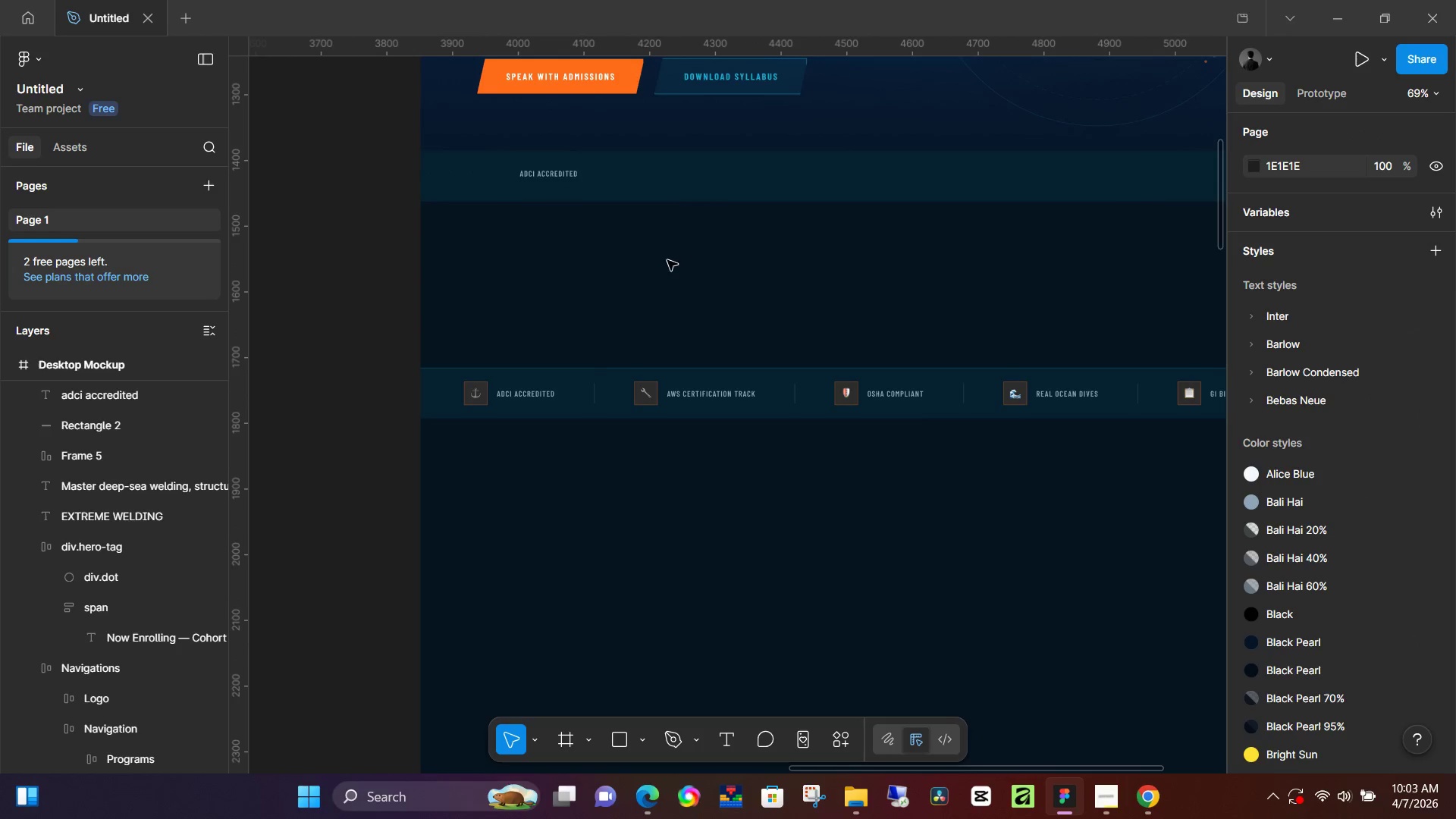 
hold_key(key=Space, duration=0.83)
 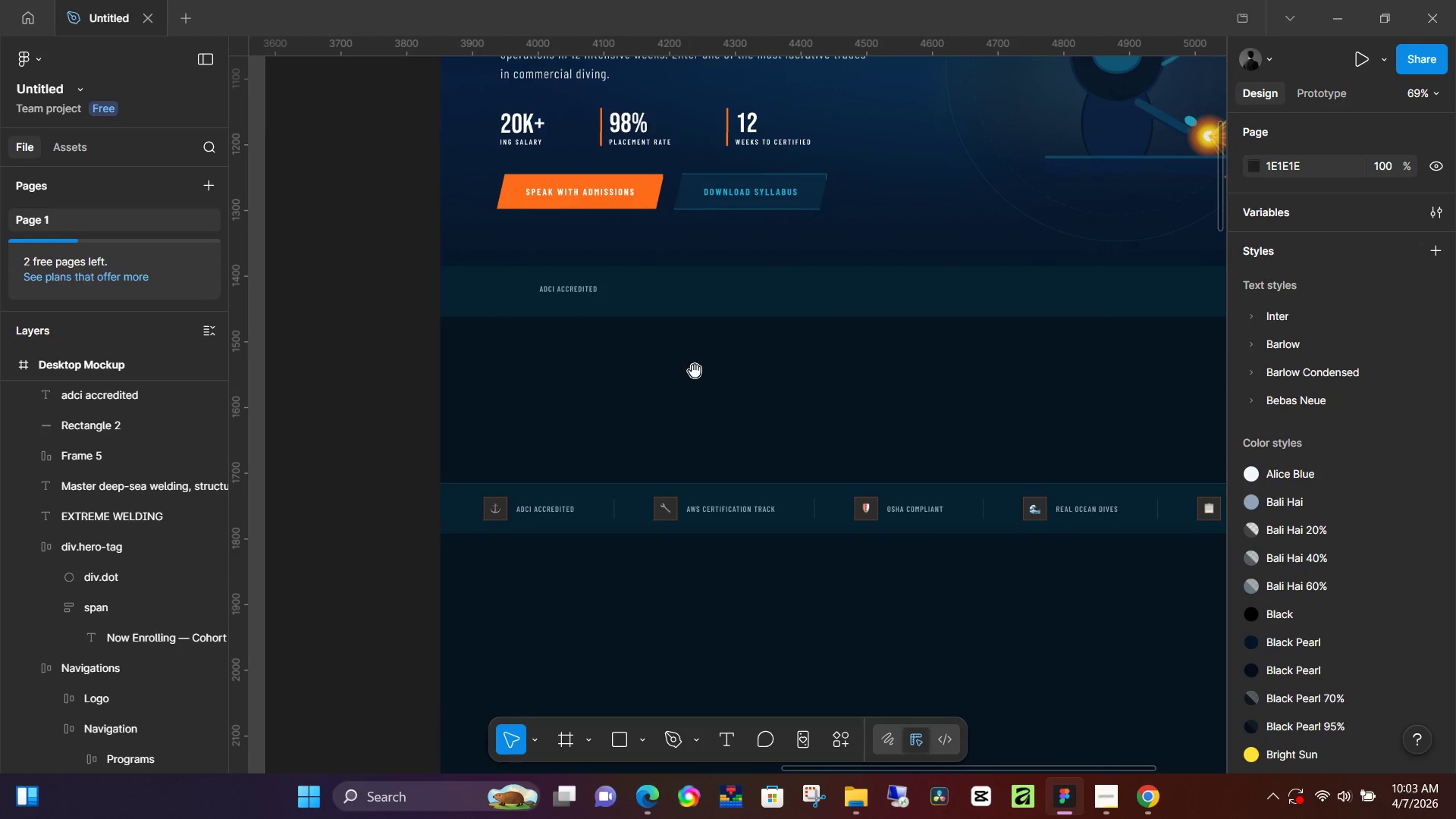 
left_click_drag(start_coordinate=[651, 268], to_coordinate=[670, 384])
 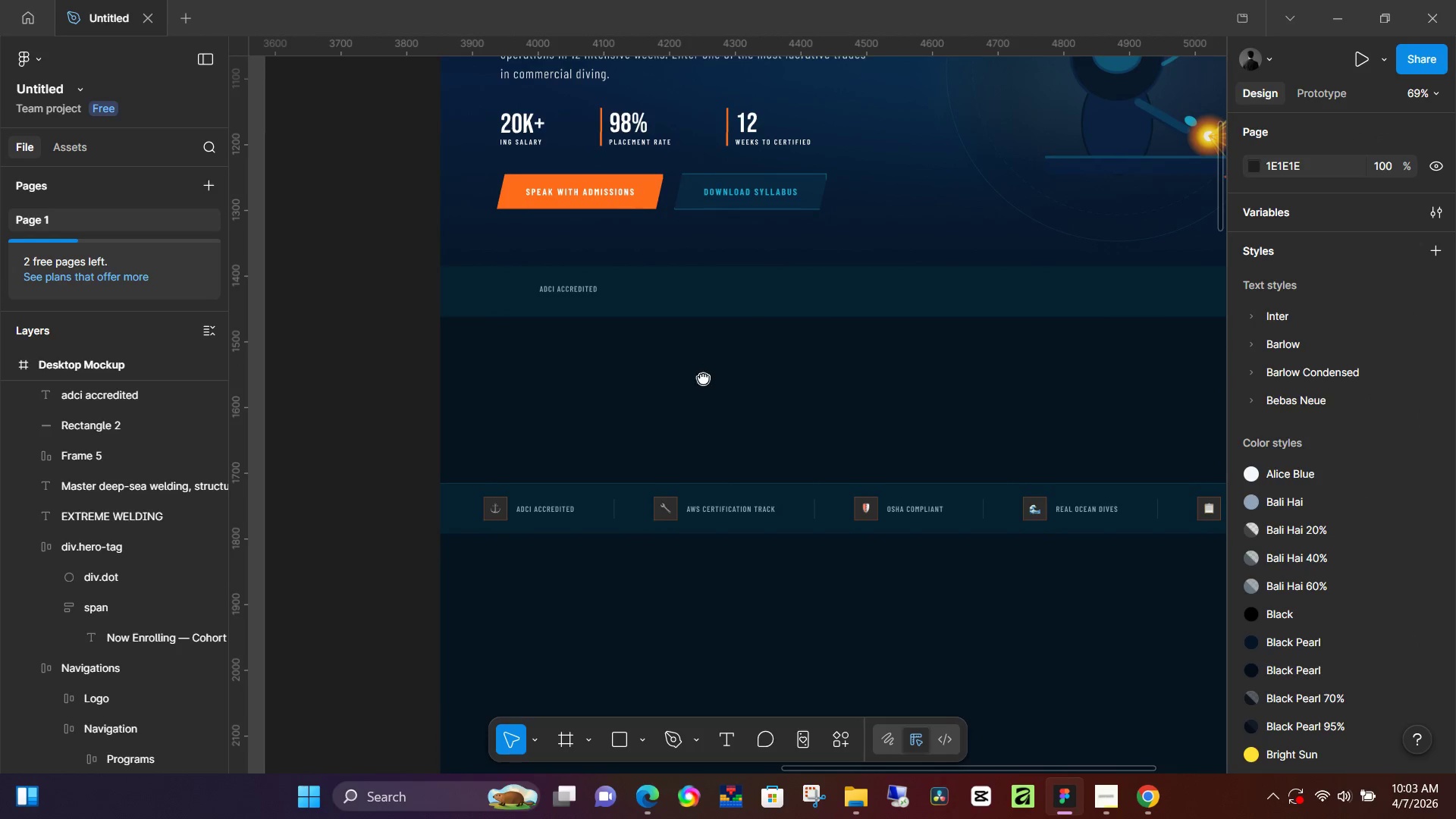 
hold_key(key=Space, duration=0.97)
 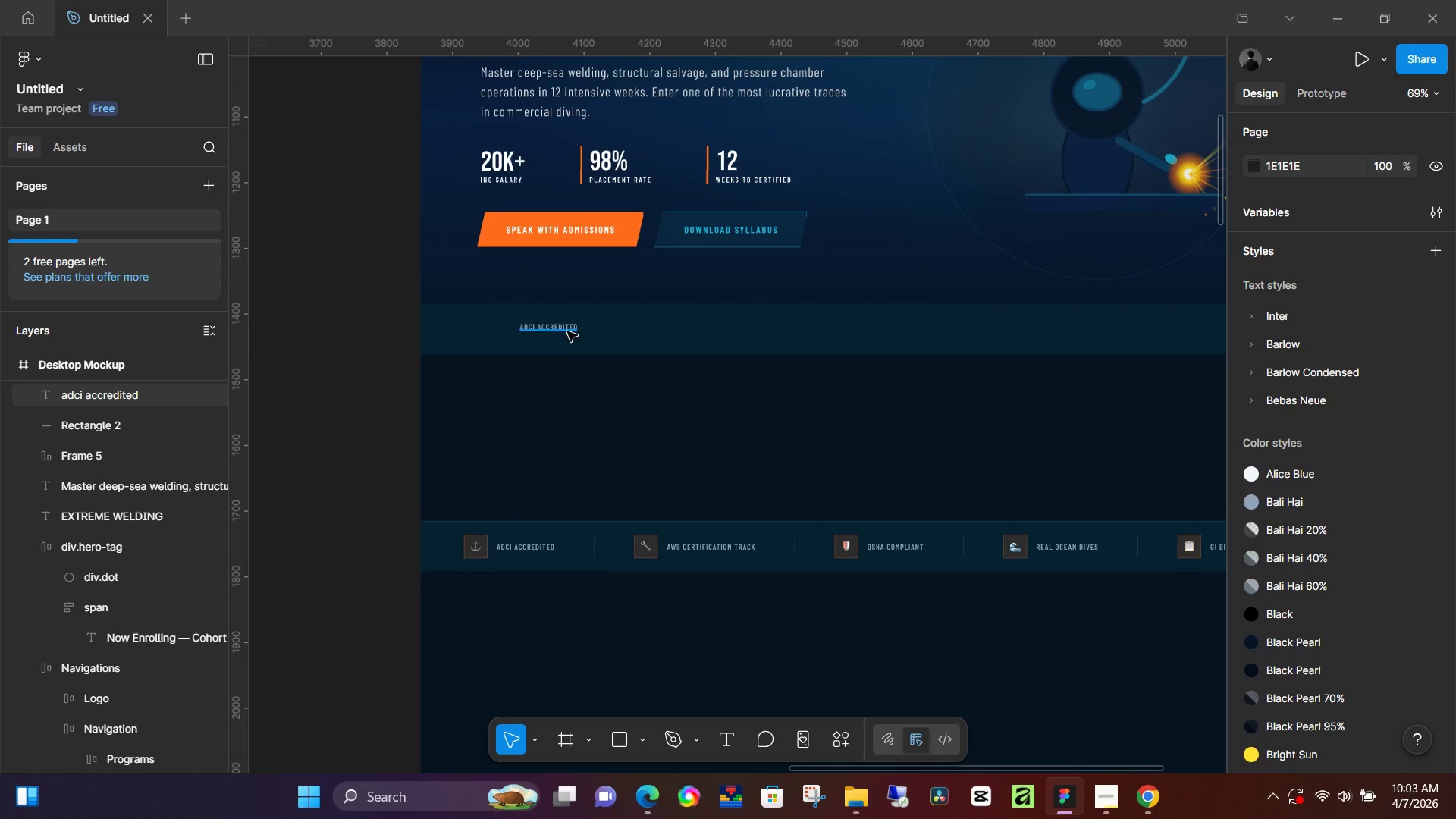 
left_click_drag(start_coordinate=[704, 374], to_coordinate=[685, 411])
 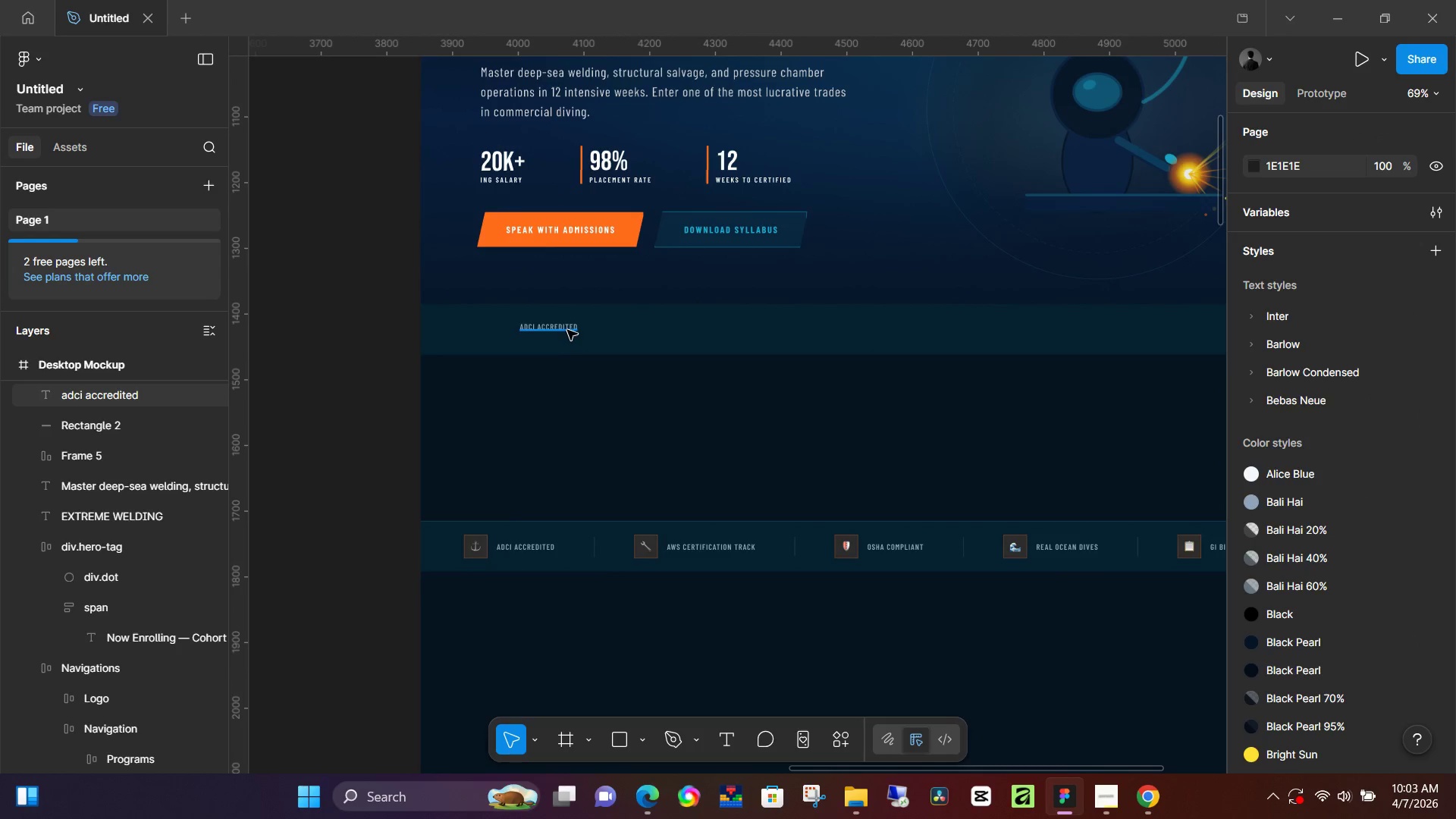 
left_click([566, 330])
 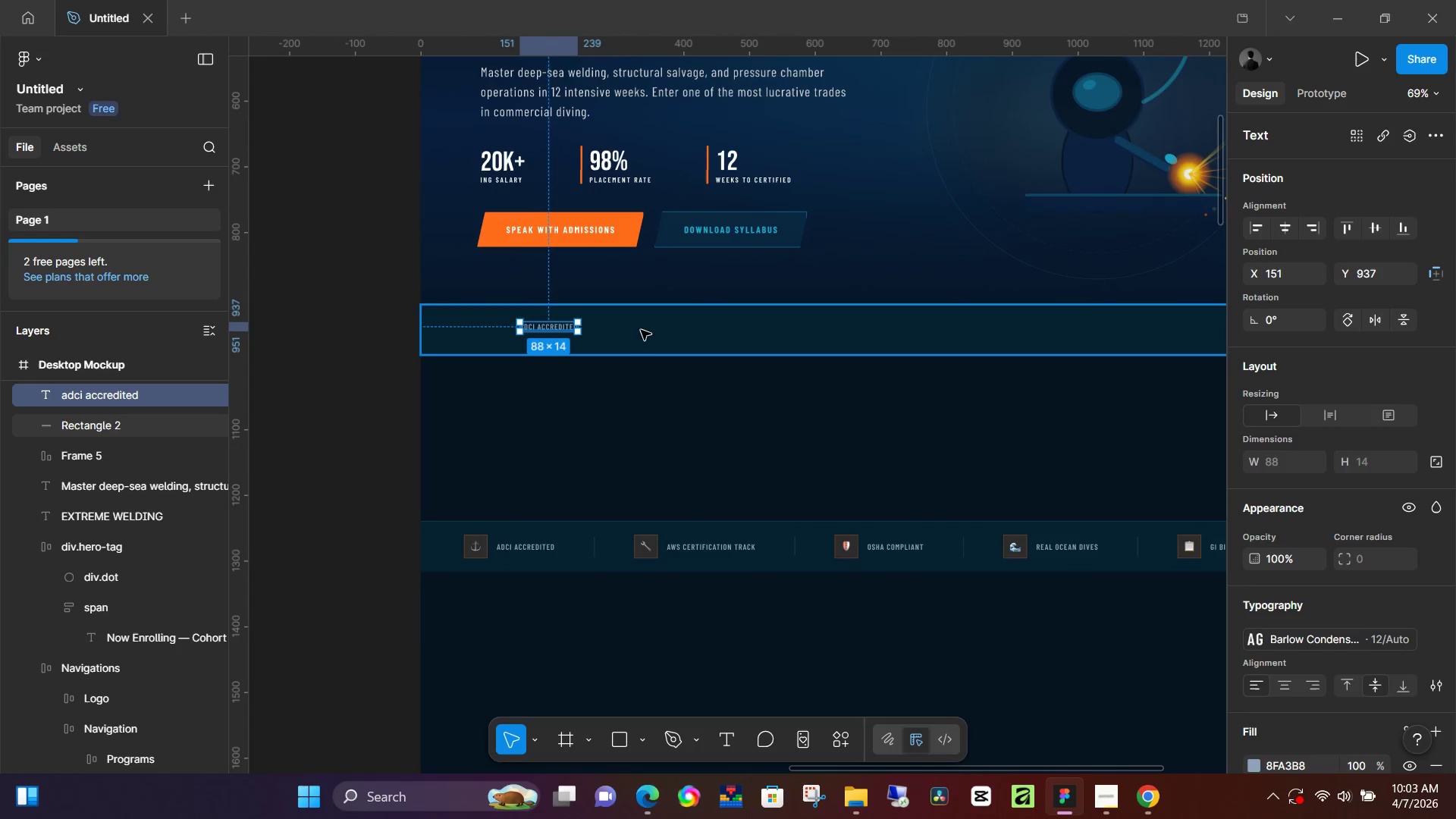 
hold_key(key=ShiftLeft, duration=0.64)
left_click([651, 330])
 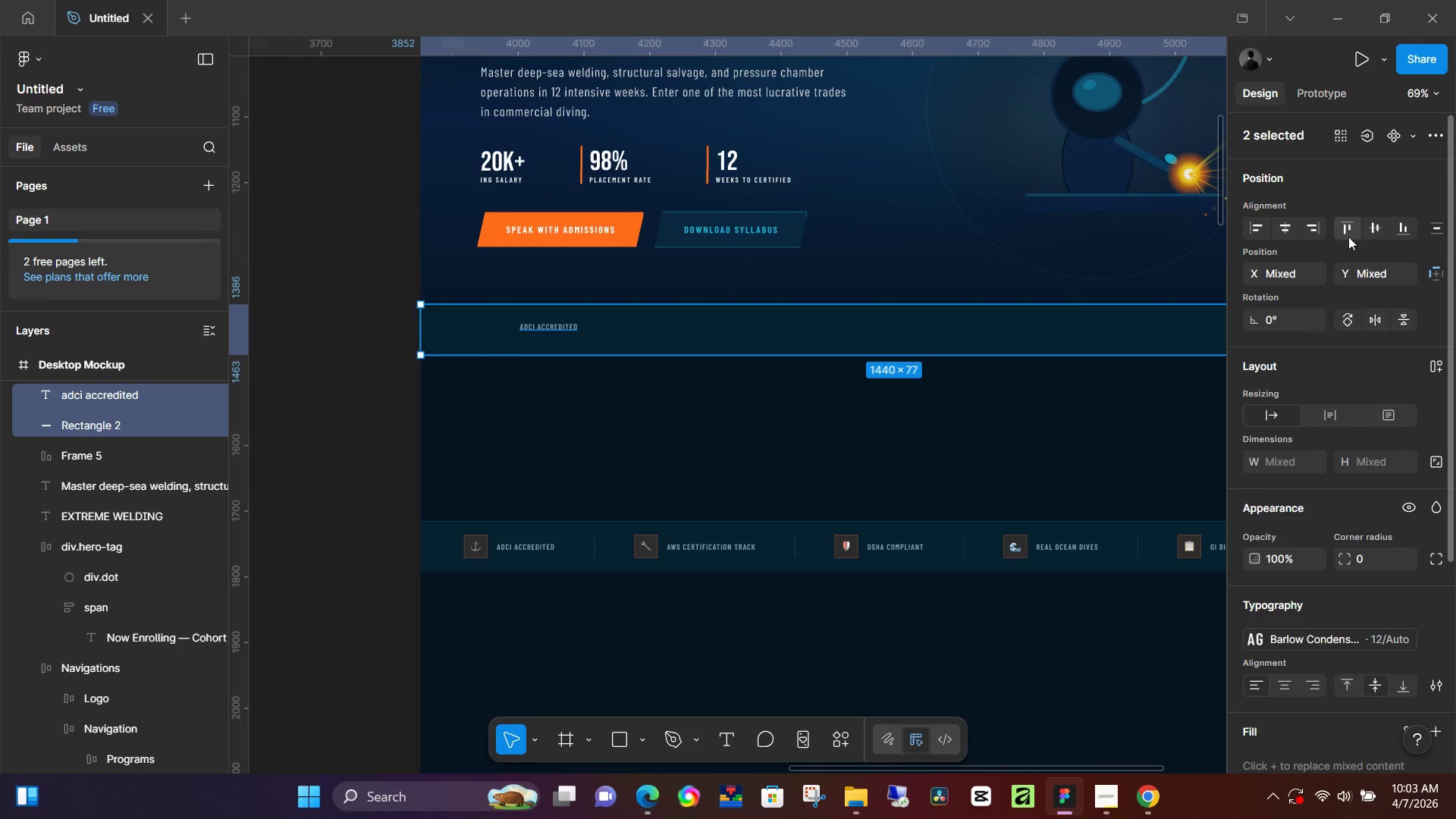 
left_click([1374, 230])
 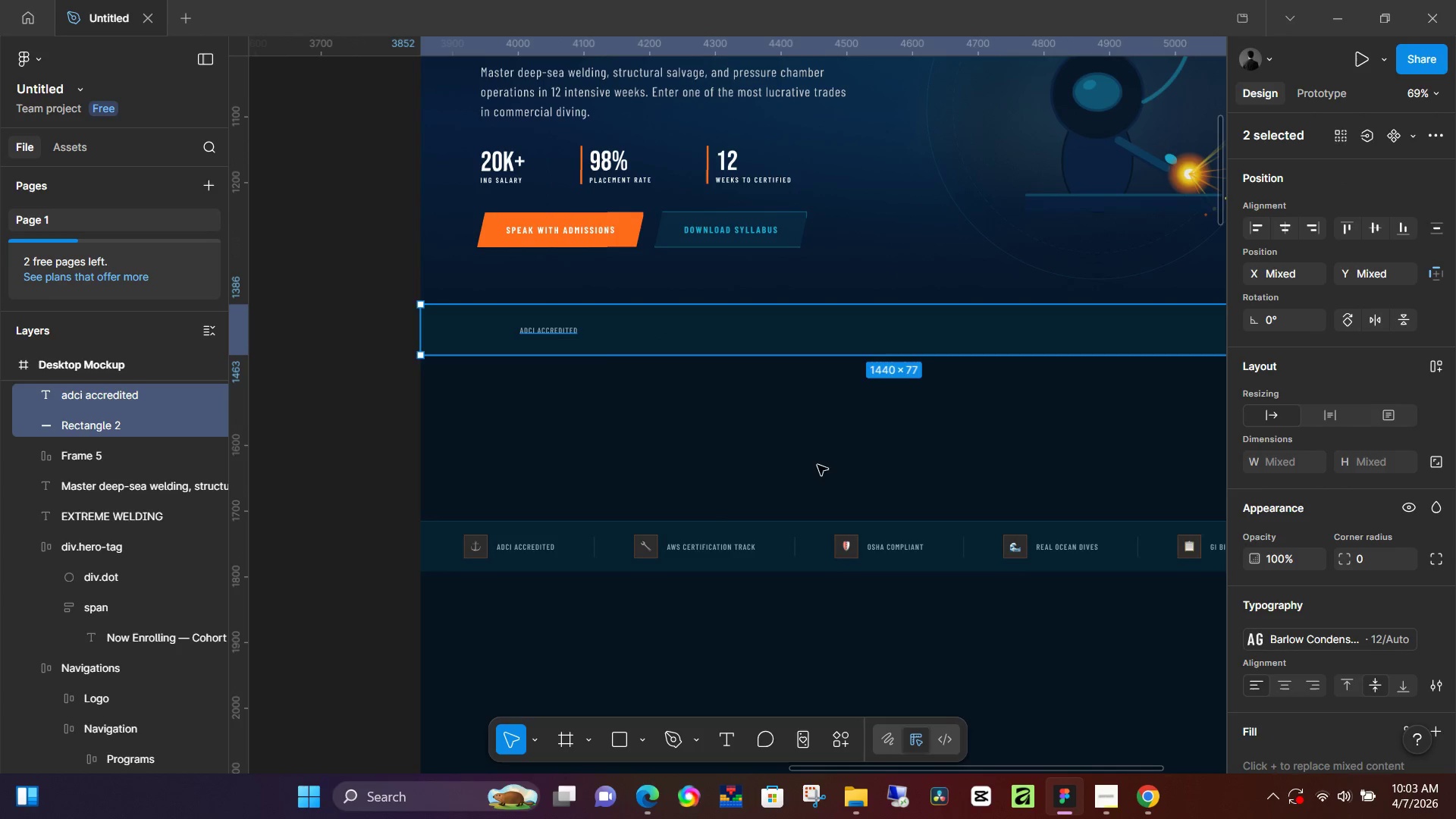 
left_click([798, 466])
 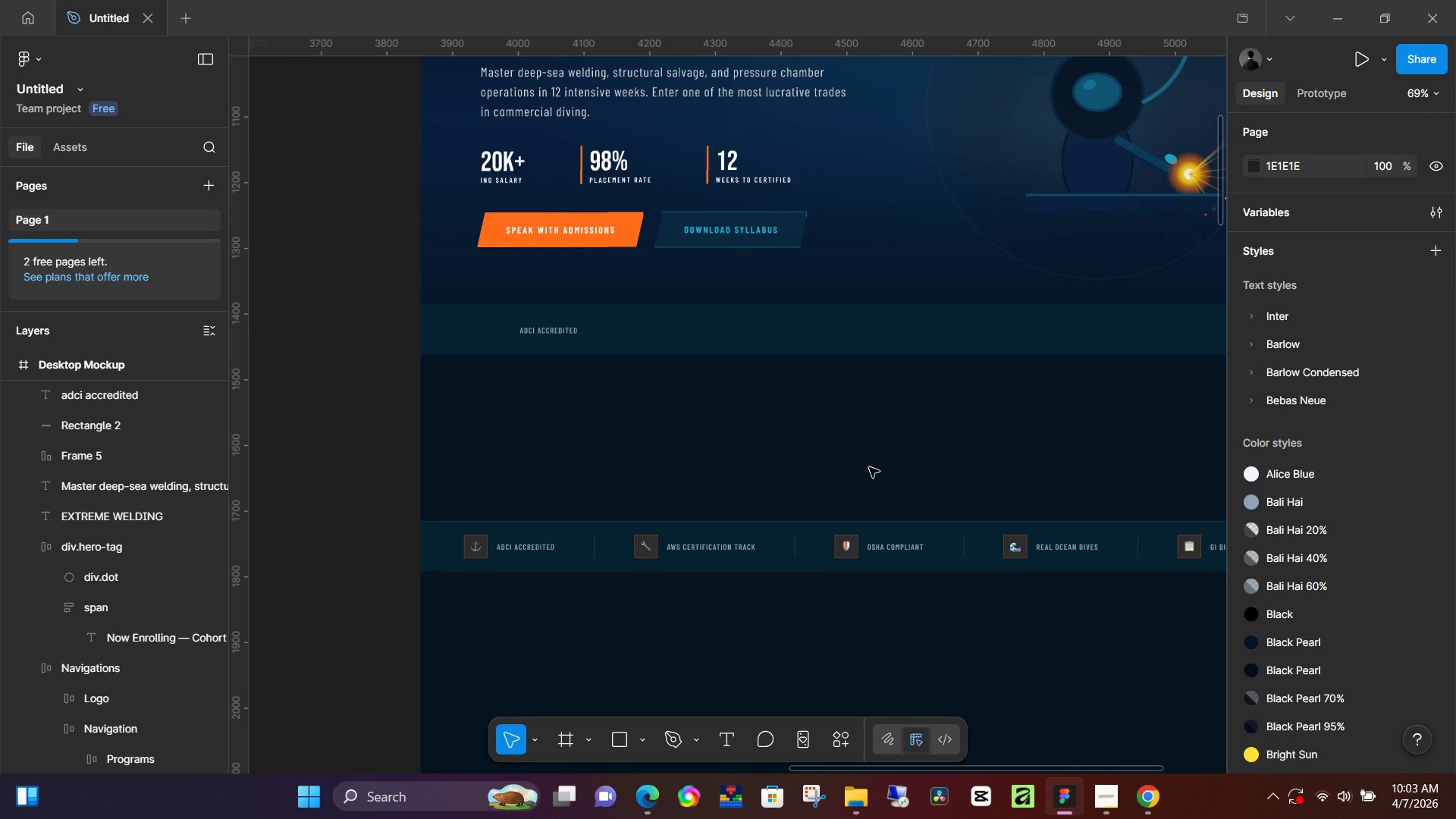 
hold_key(key=Space, duration=0.58)
 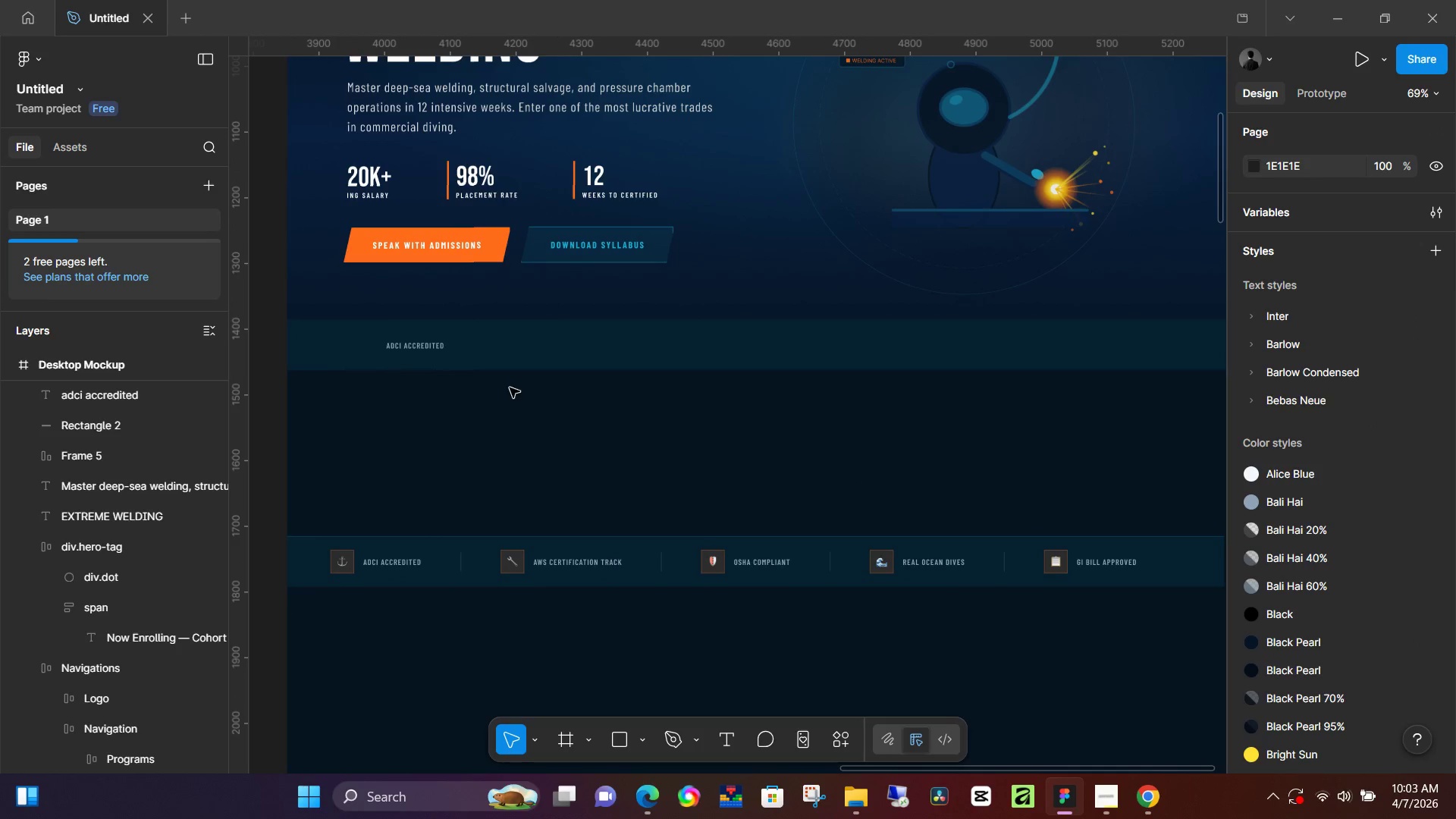 
left_click_drag(start_coordinate=[886, 461], to_coordinate=[752, 476])
 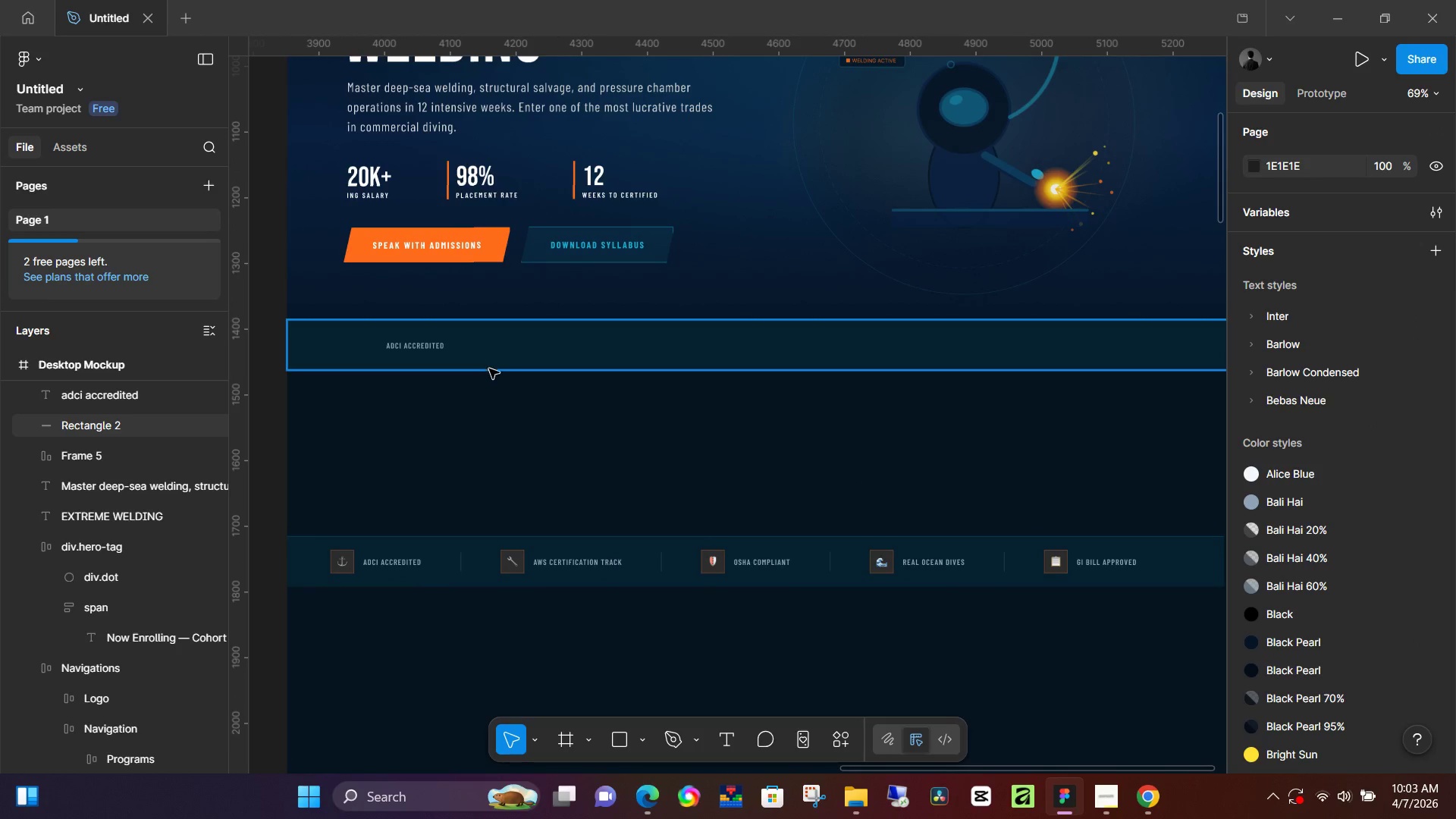 
wait(5.05)
 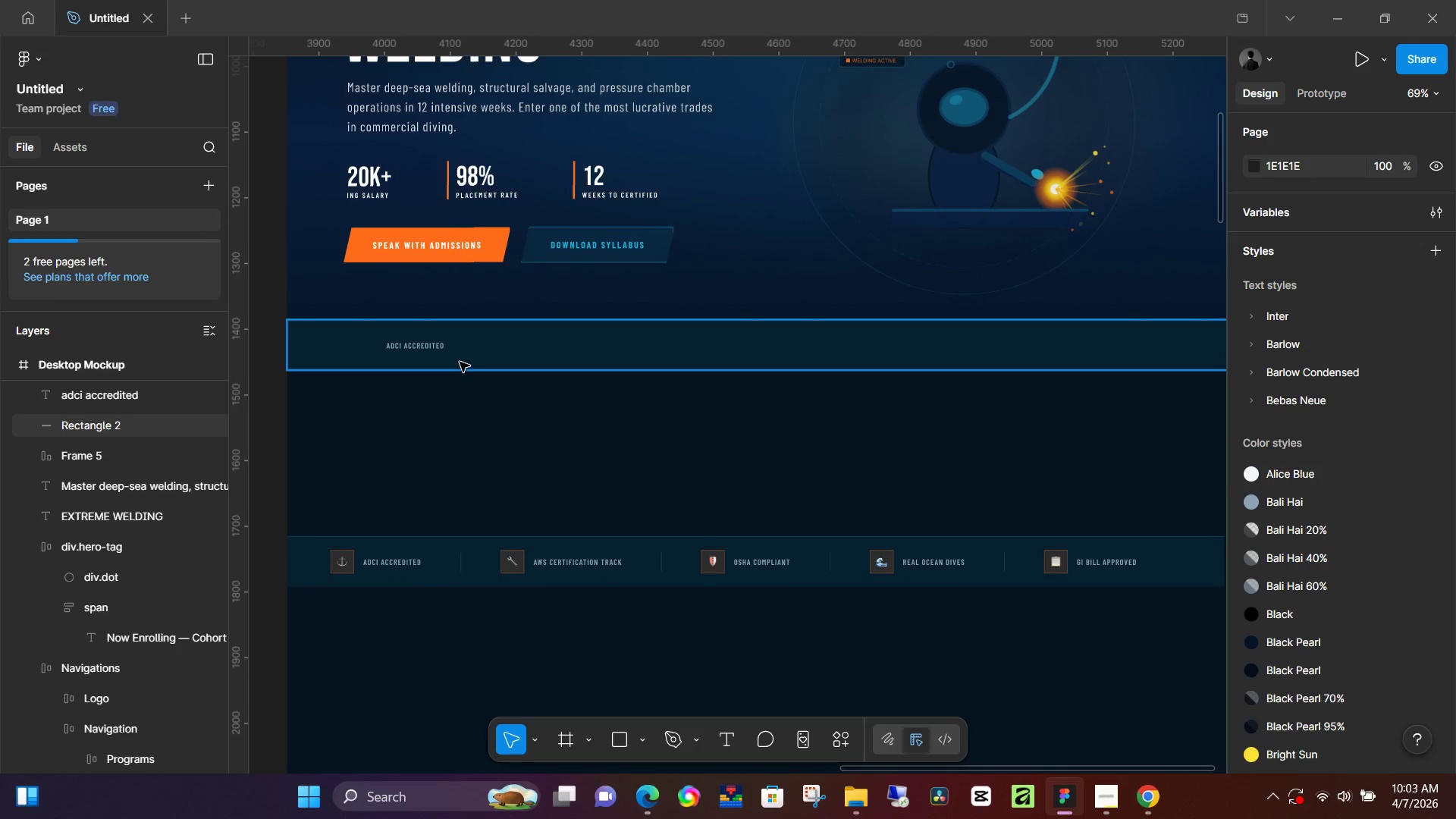 
left_click([422, 345])
 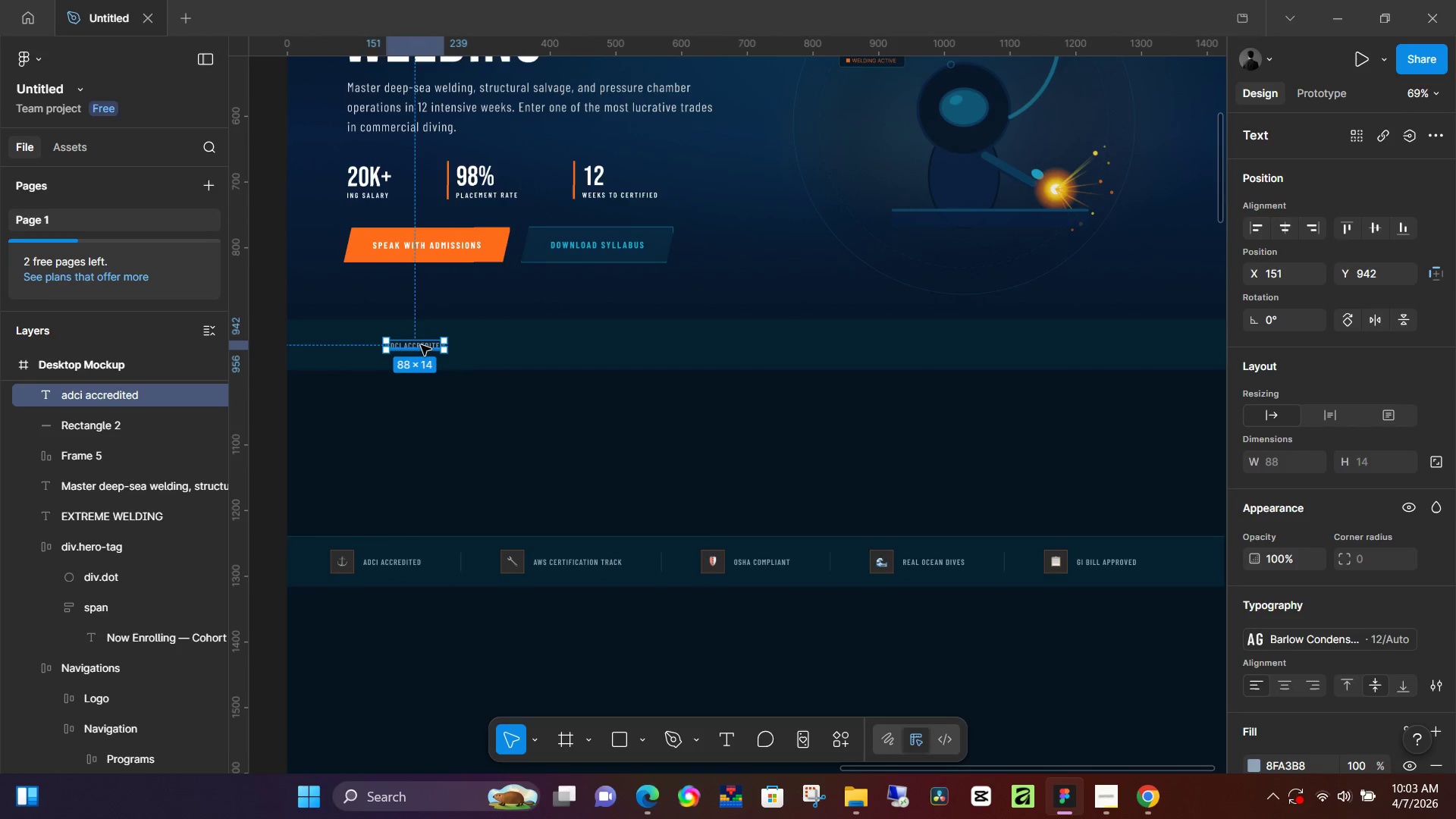 
left_click_drag(start_coordinate=[421, 345], to_coordinate=[438, 345])
 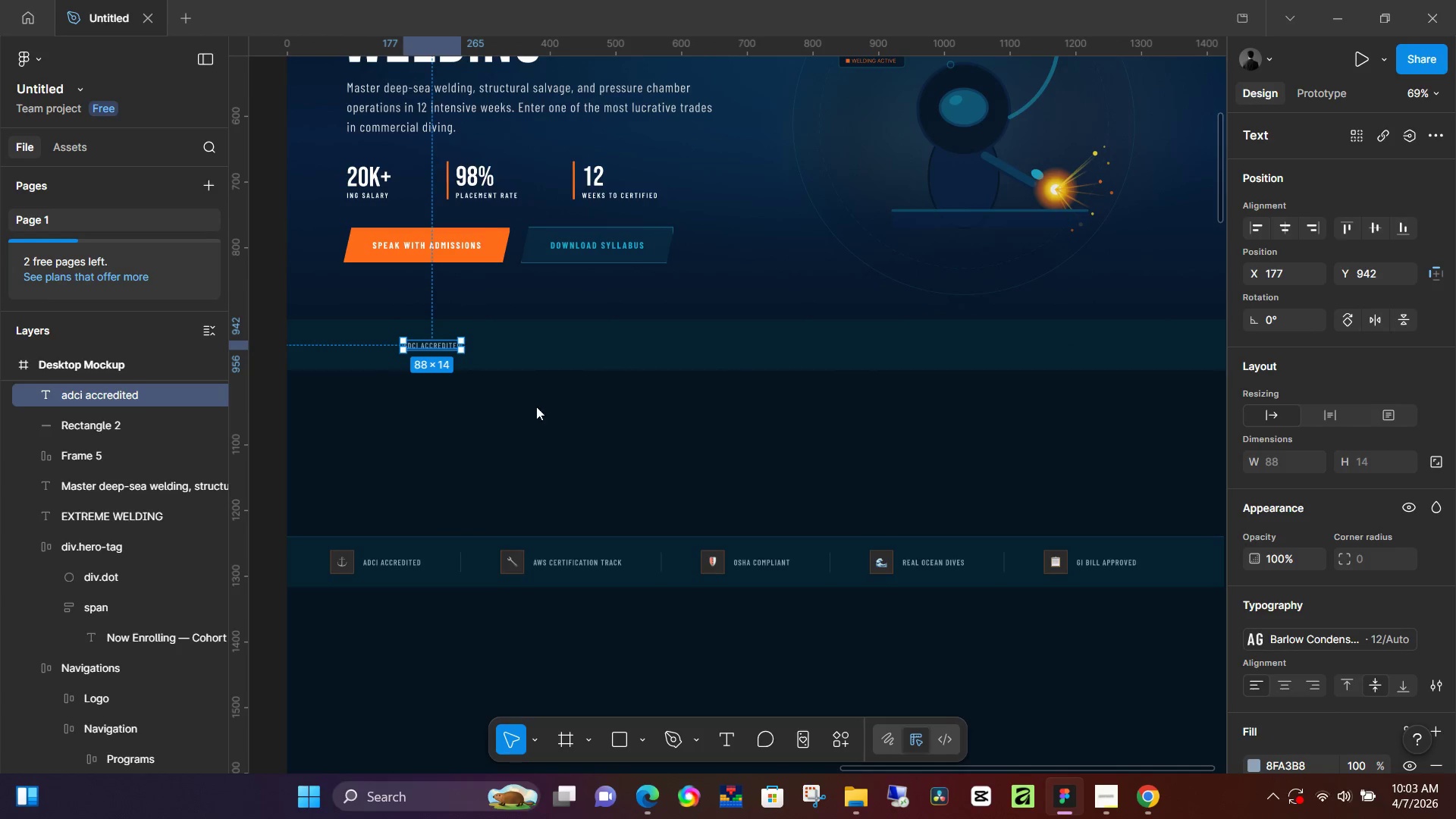 
left_click([536, 406])
 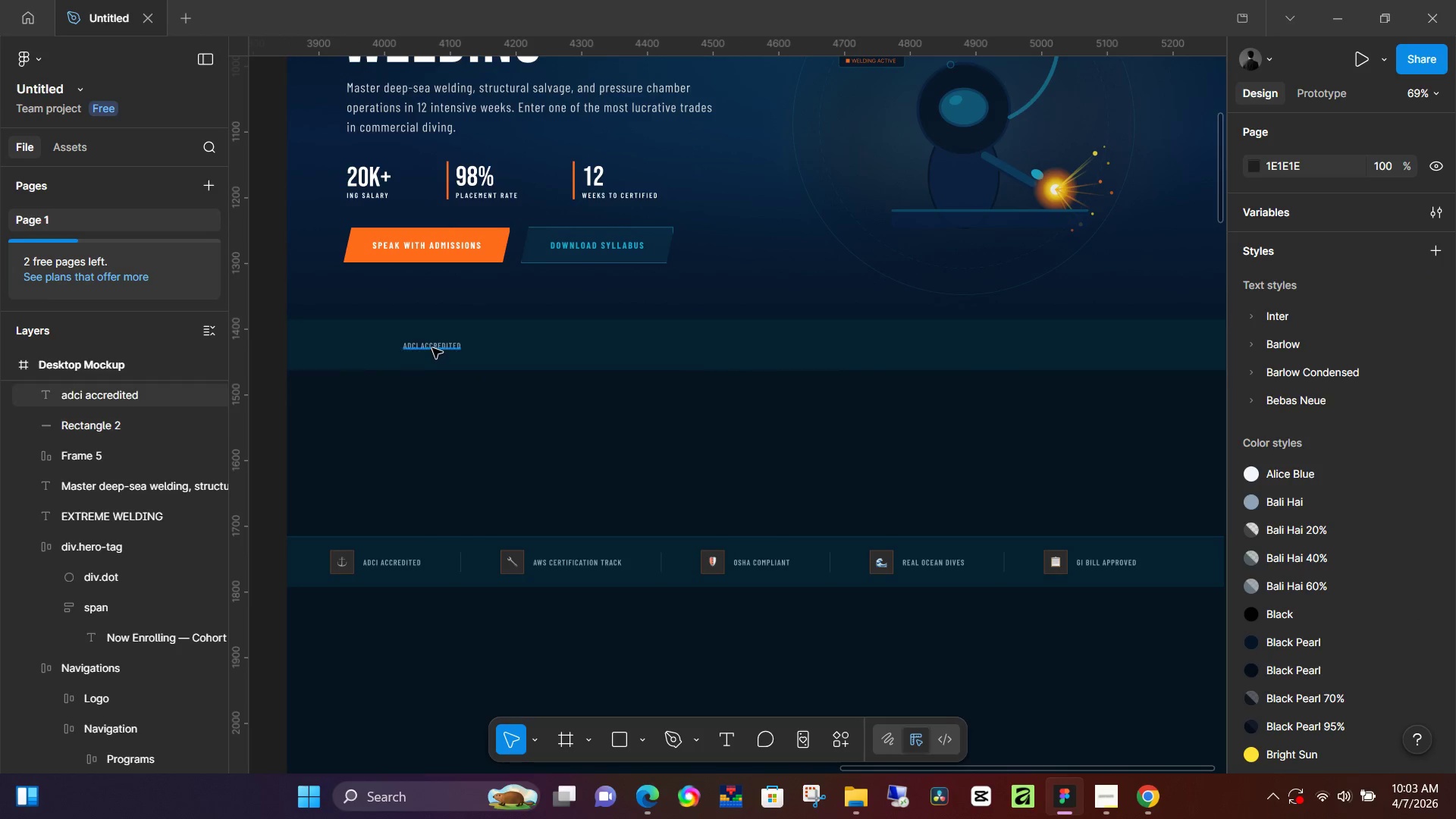 
left_click([432, 348])
 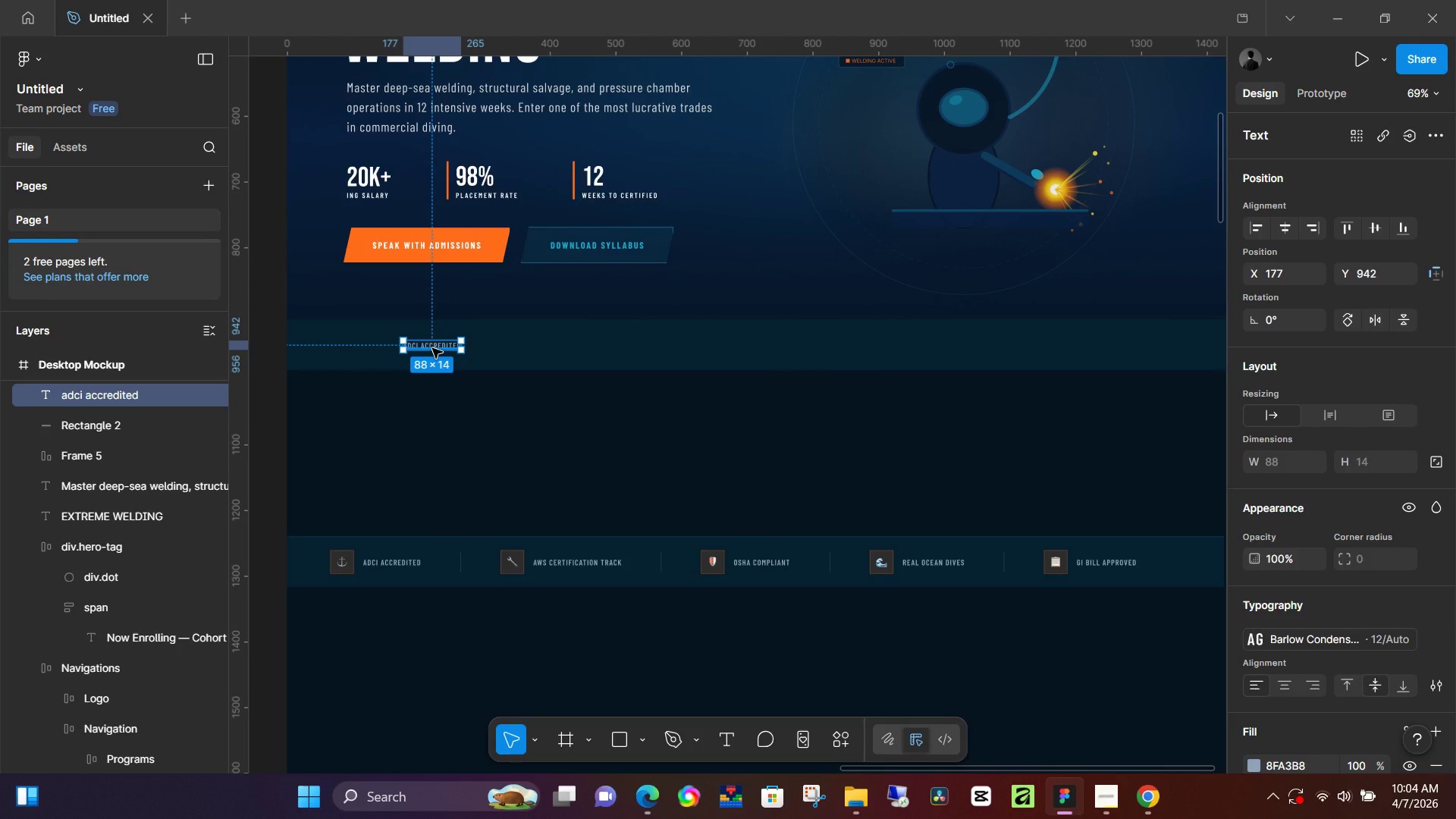 
hold_key(key=AltLeft, duration=1.53)
left_click_drag(start_coordinate=[432, 348], to_coordinate=[623, 348])
 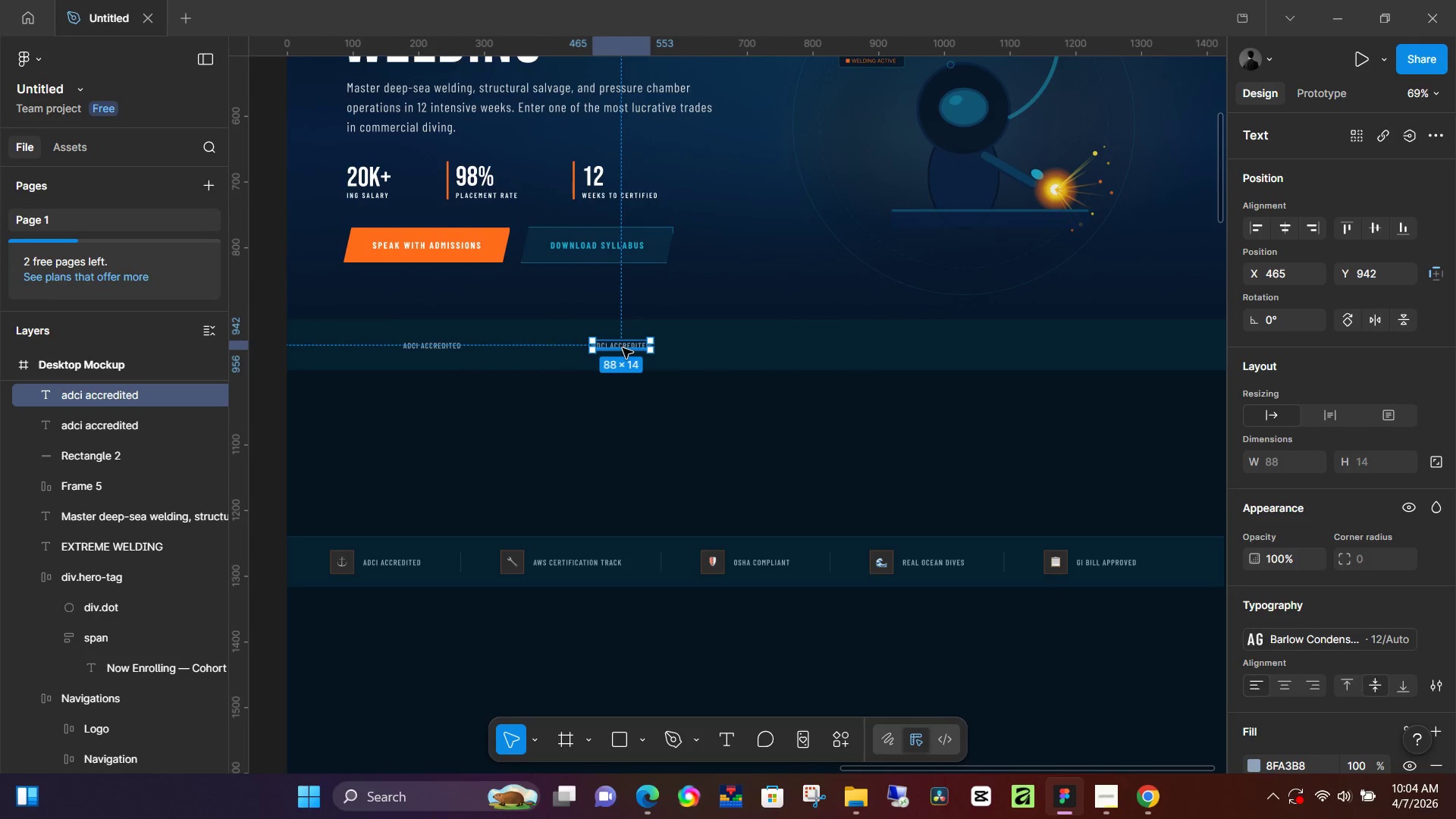 
hold_key(key=AltLeft, duration=1.5)
 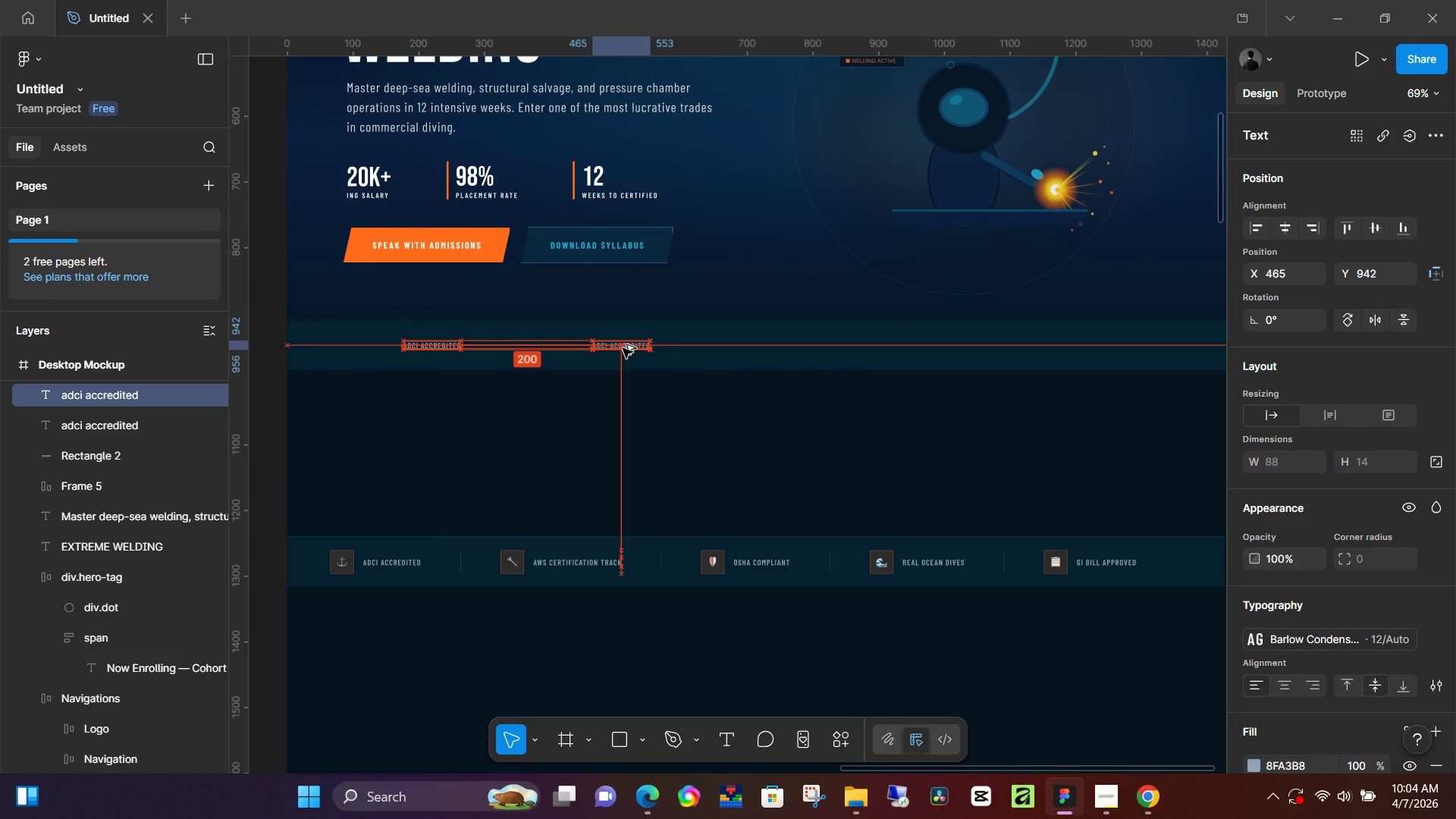 
hold_key(key=AltLeft, duration=0.64)
 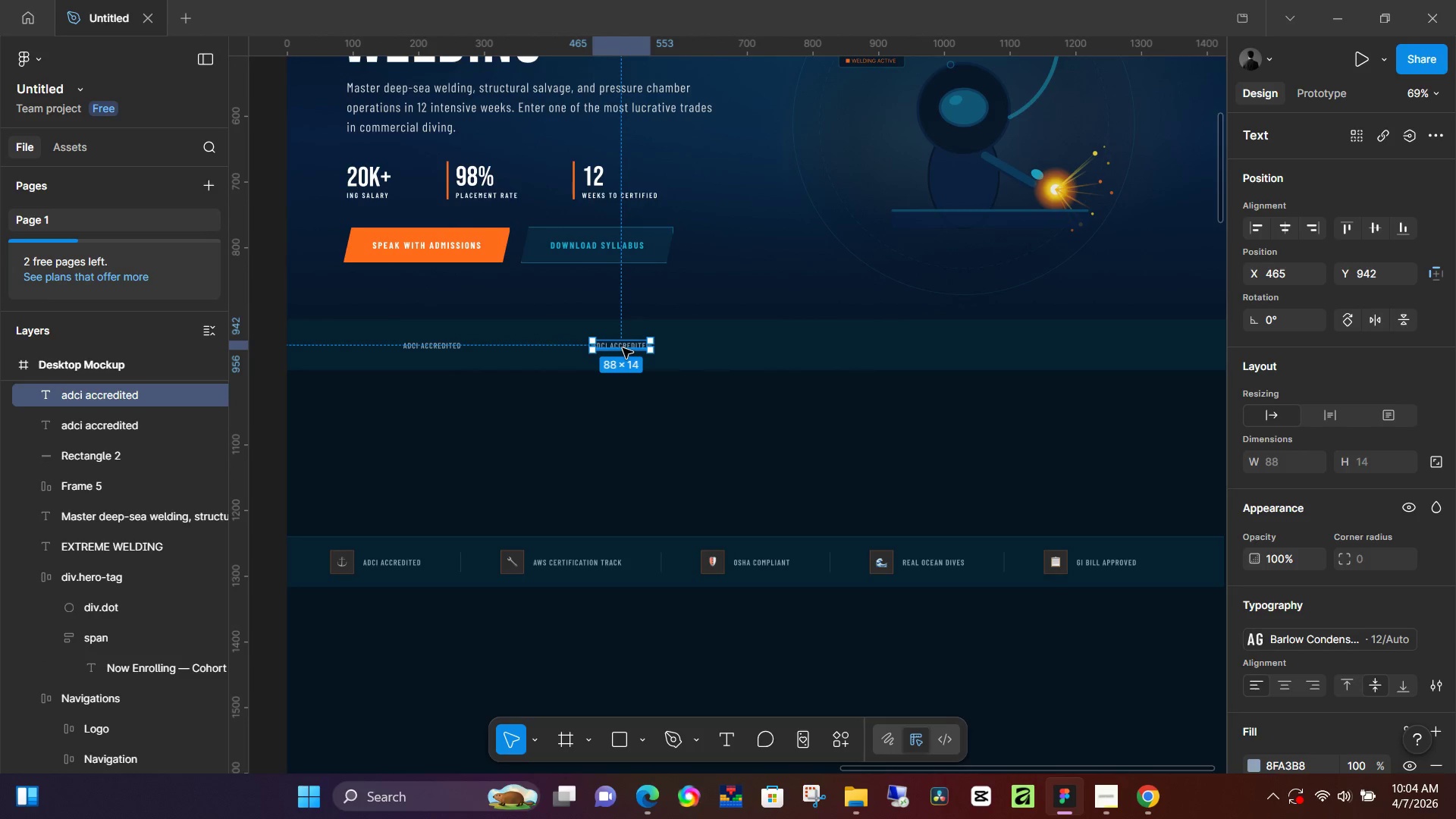 
hold_key(key=AltLeft, duration=12.44)
double_click([623, 348])
 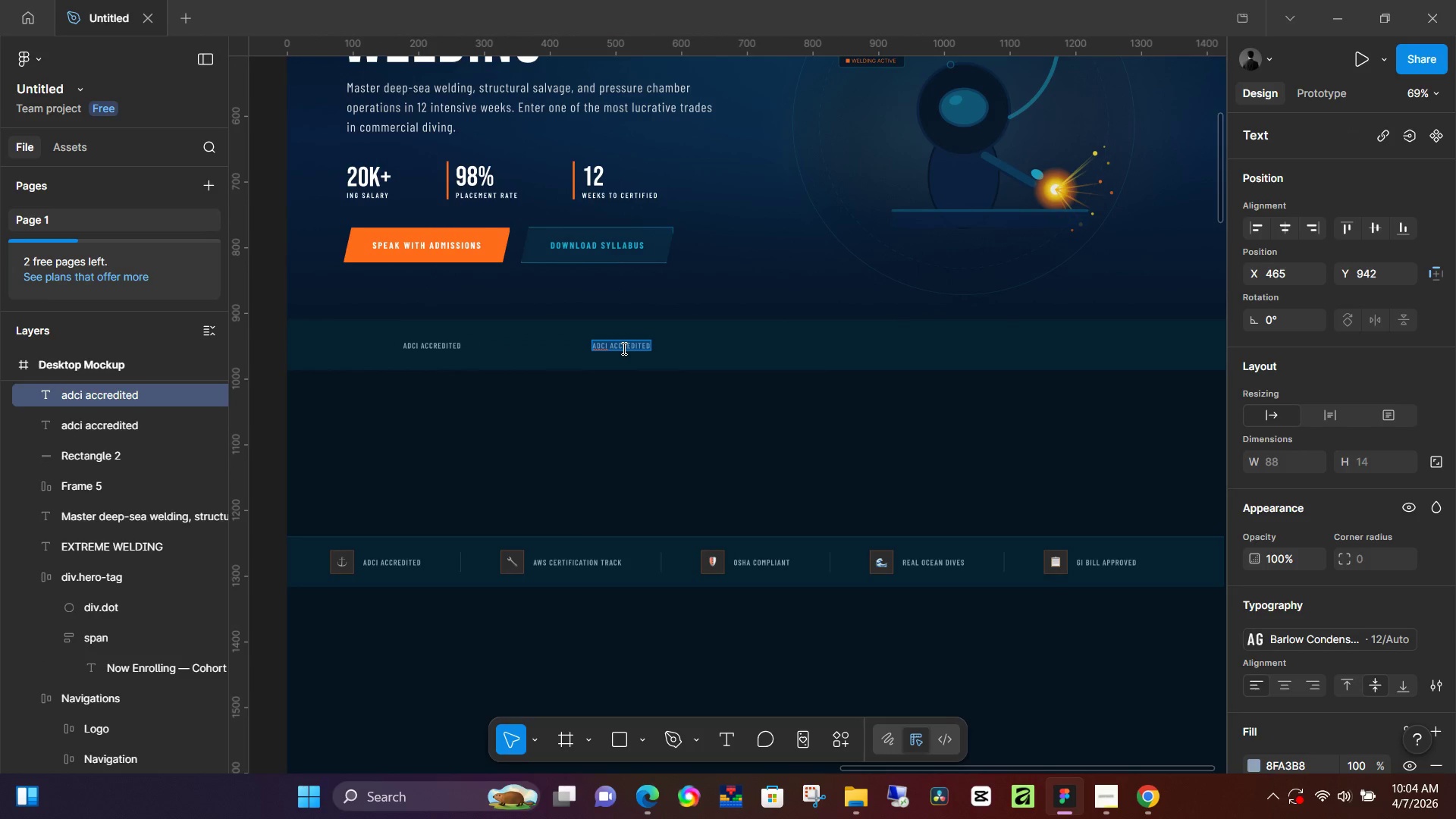 
type(aws certified)
key(Backspace)
key(Backspace)
type(cation)
 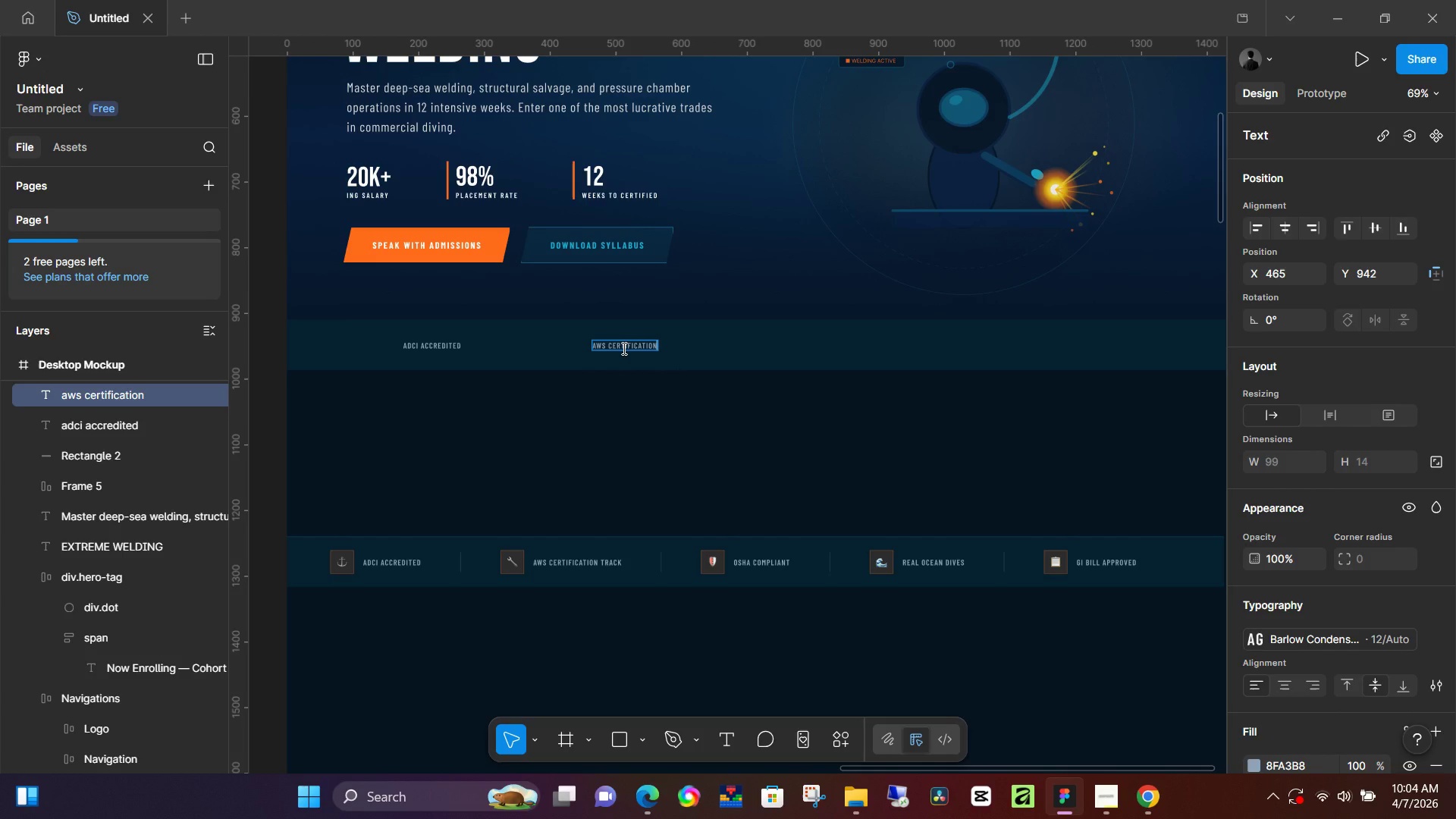 
left_click([640, 396])
 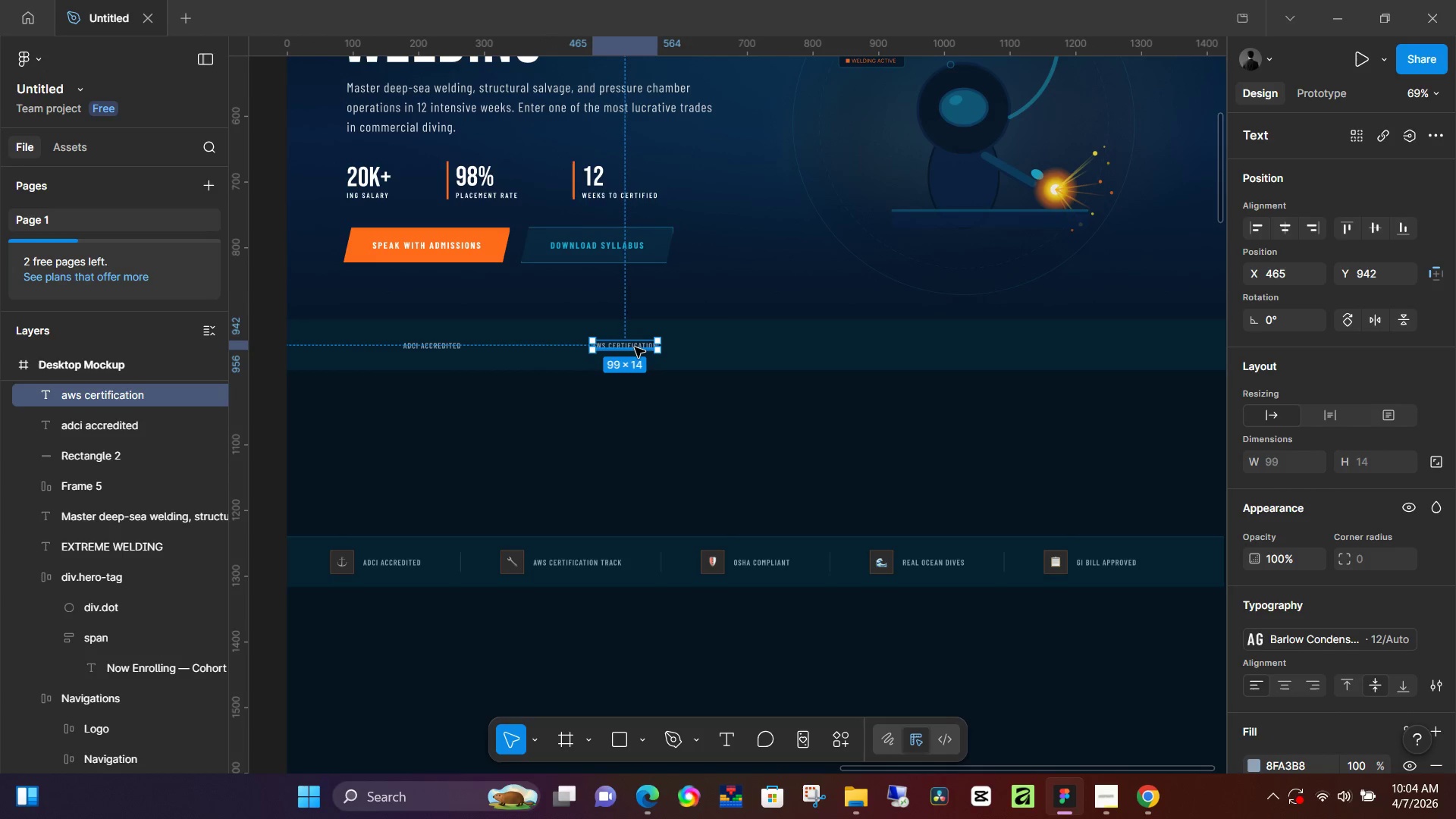 
hold_key(key=AltLeft, duration=1.52)
left_click_drag(start_coordinate=[639, 345], to_coordinate=[835, 346])
 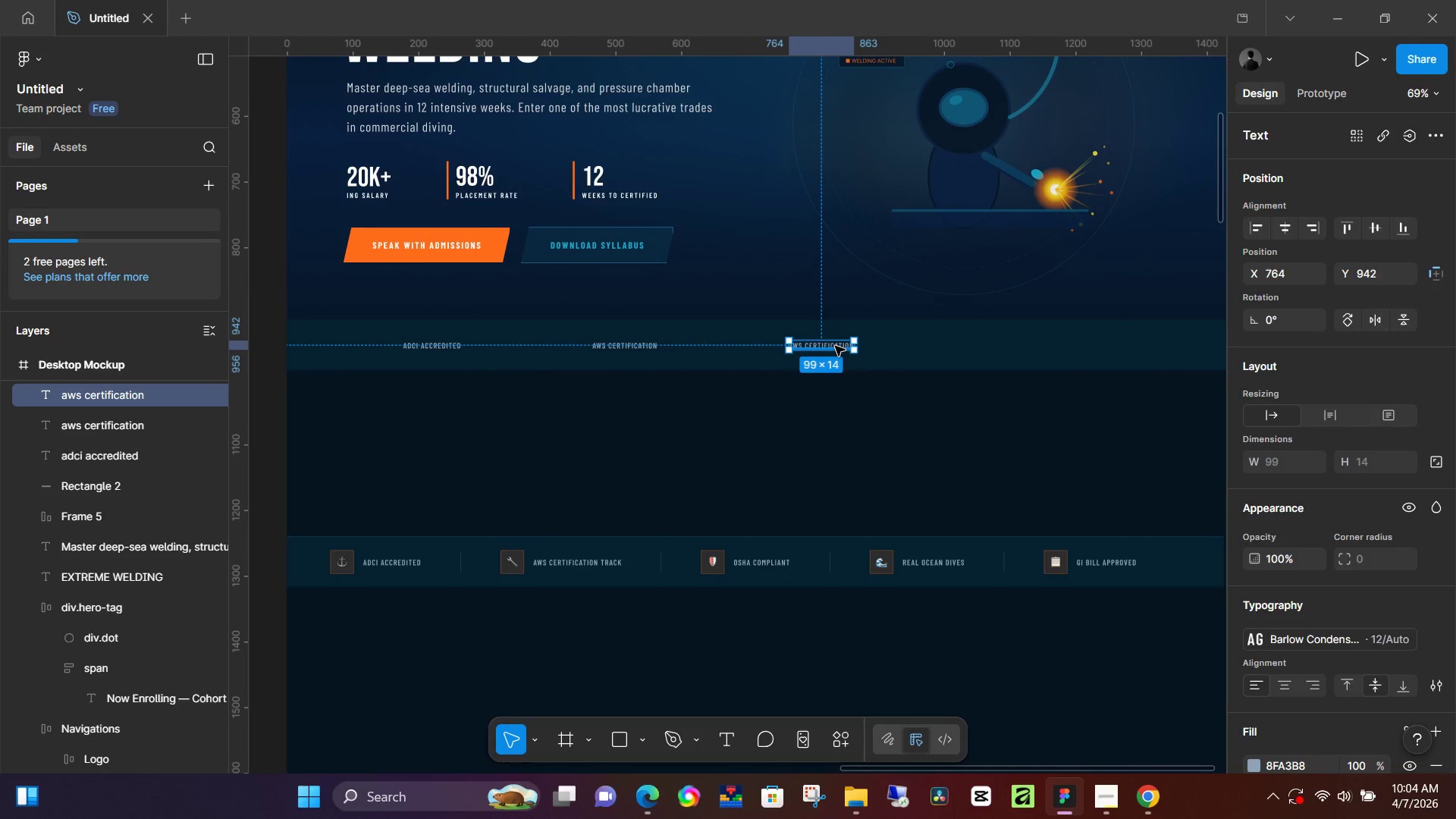 
hold_key(key=AltLeft, duration=1.5)
 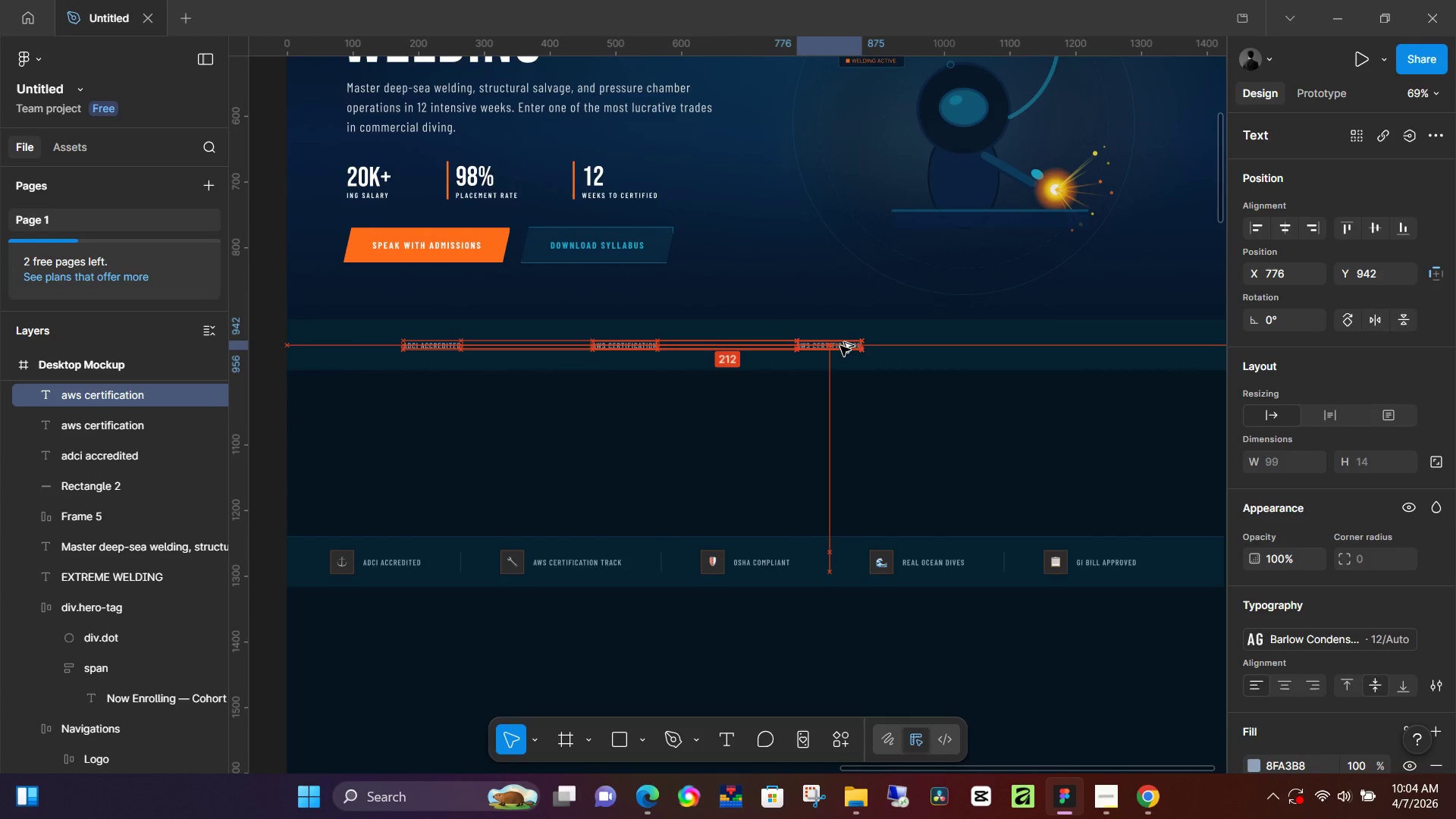 
hold_key(key=AltLeft, duration=1.5)
 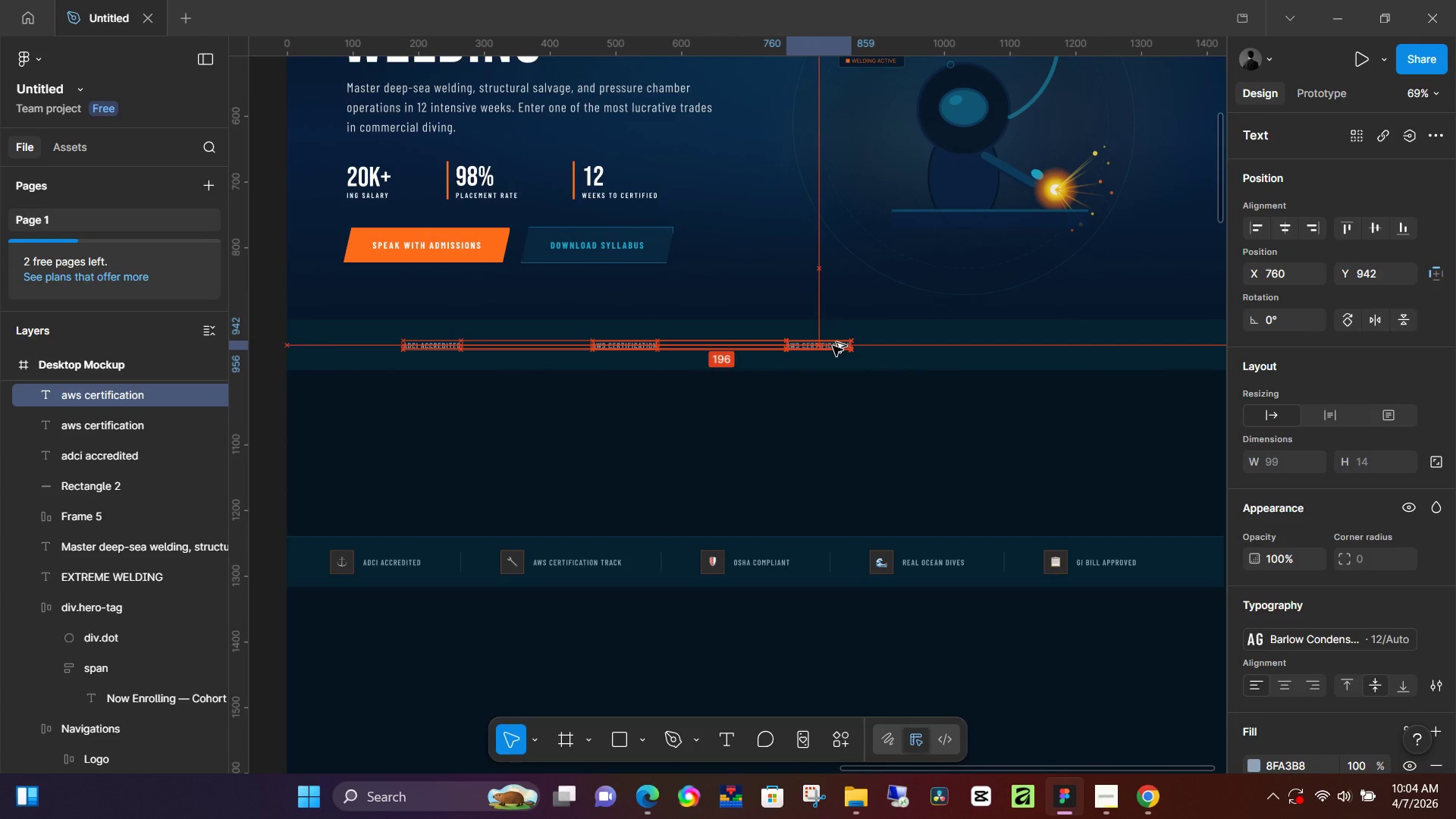 
hold_key(key=AltLeft, duration=1.5)
 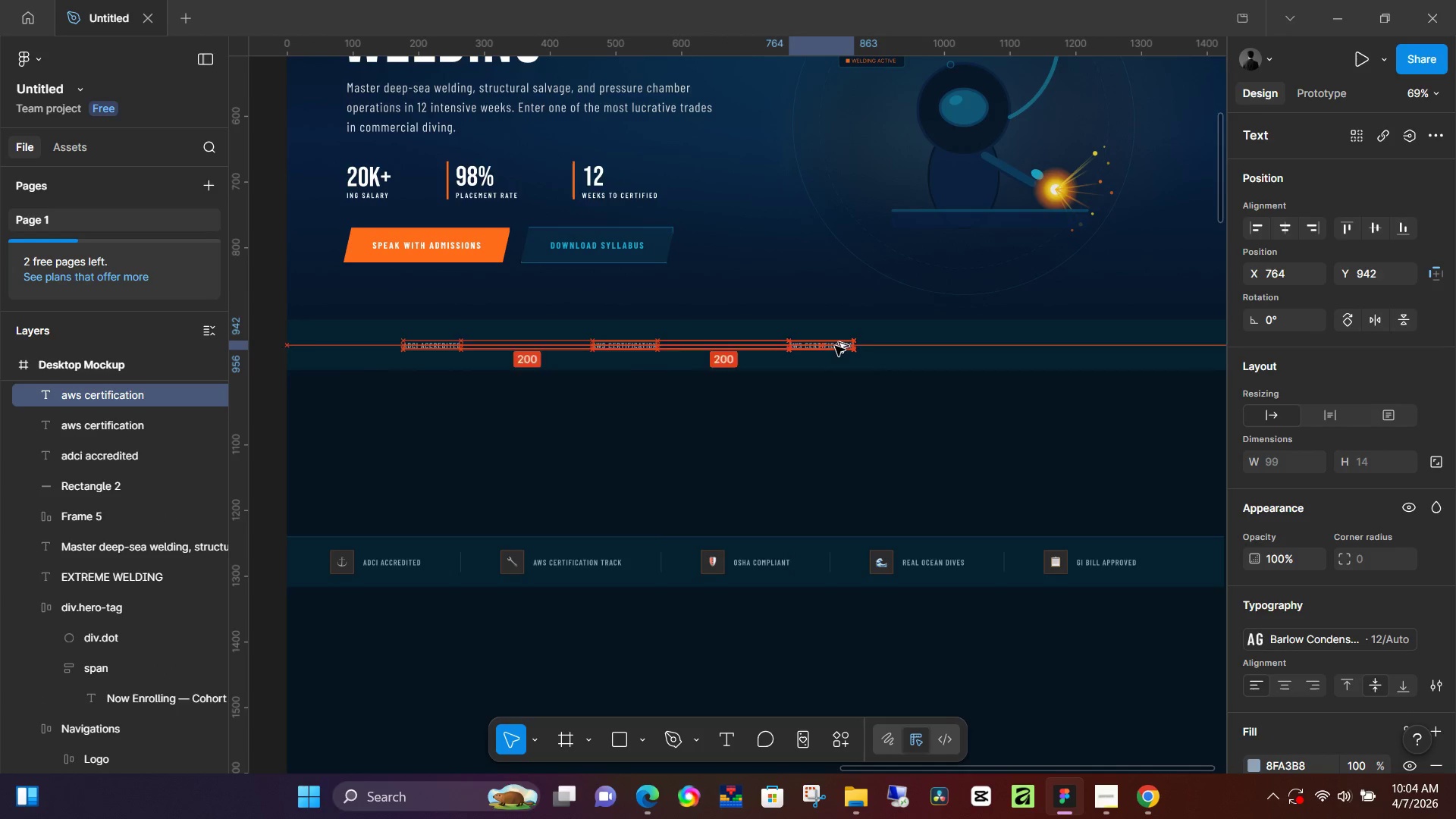 
hold_key(key=AltLeft, duration=0.56)
 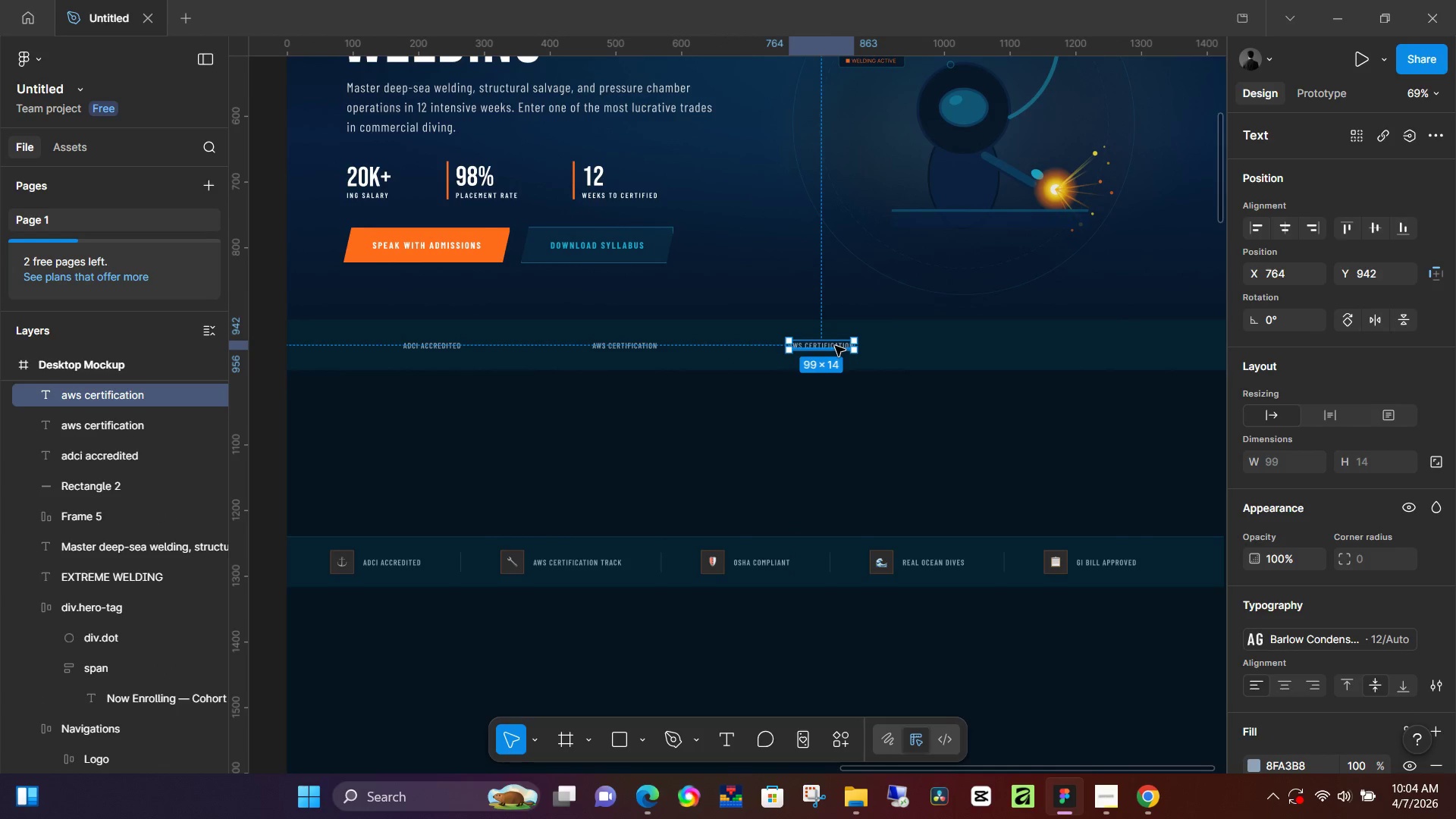 
double_click([835, 346])
 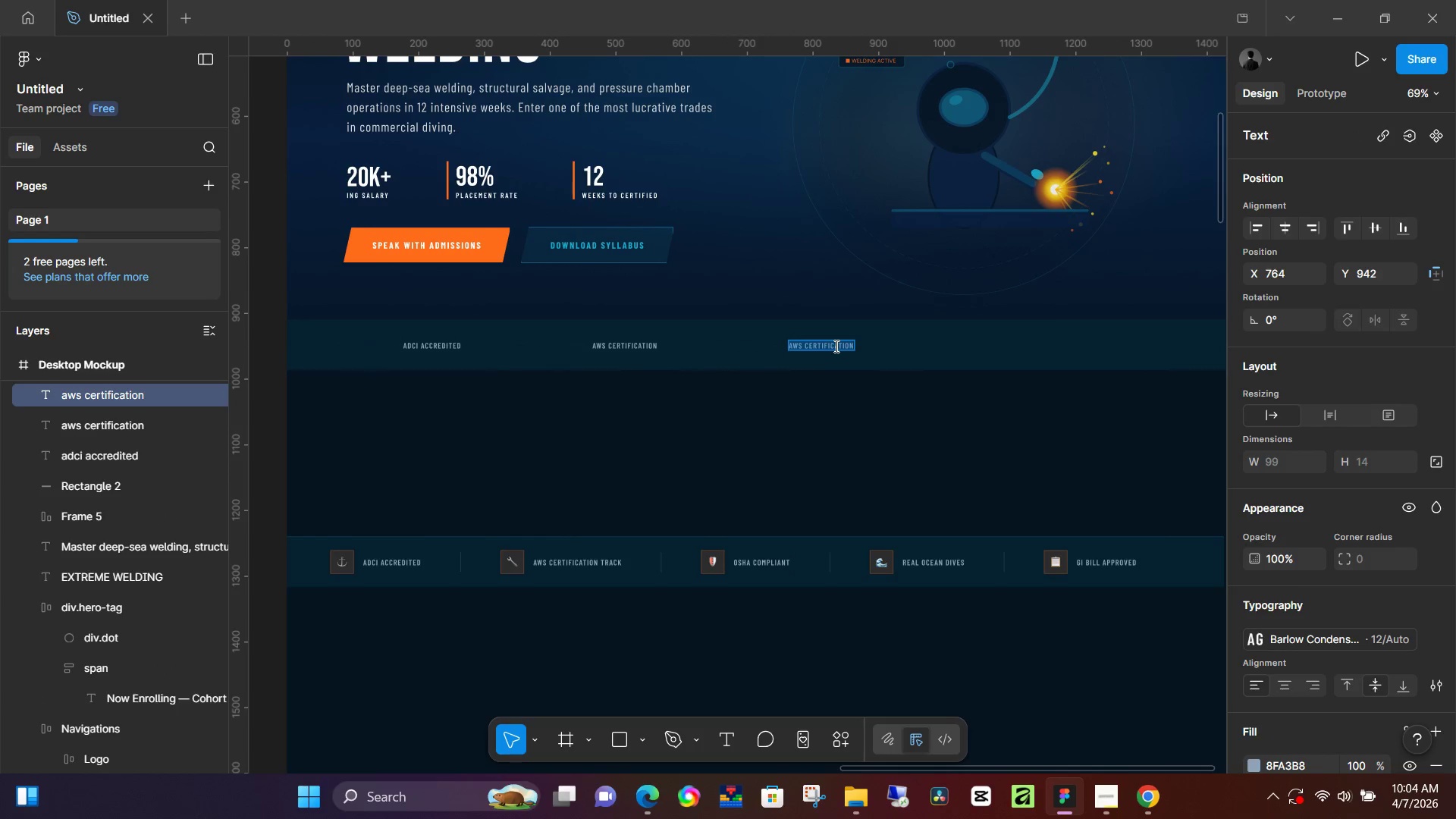 
hold_key(key=ControlLeft, duration=1.47)
scroll: coordinate [779, 608], scroll_direction: up, amount: 8.0
 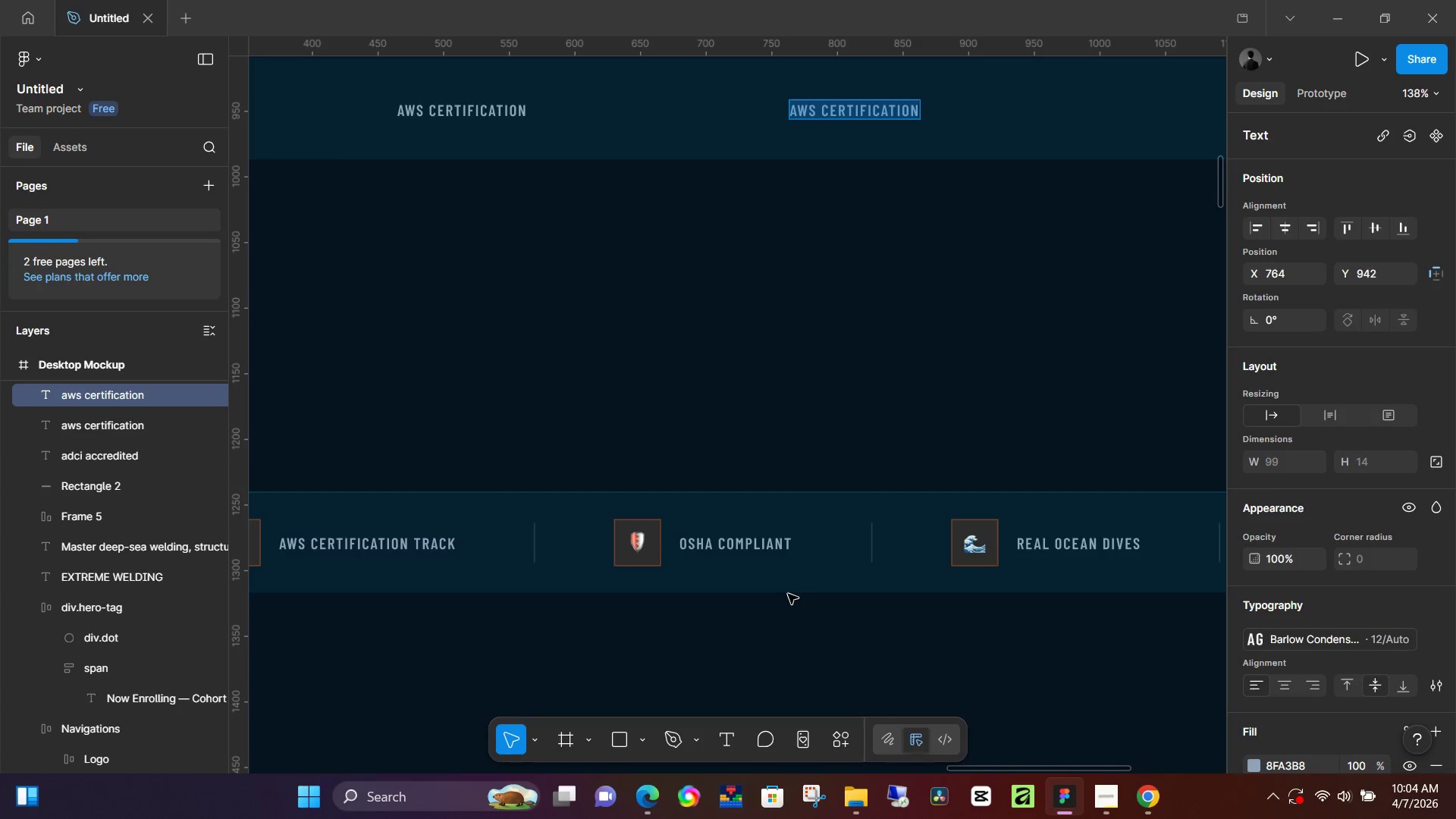 
type(osha compliat)
key(Backspace)
type(t)
key(Backspace)
type(nt)
 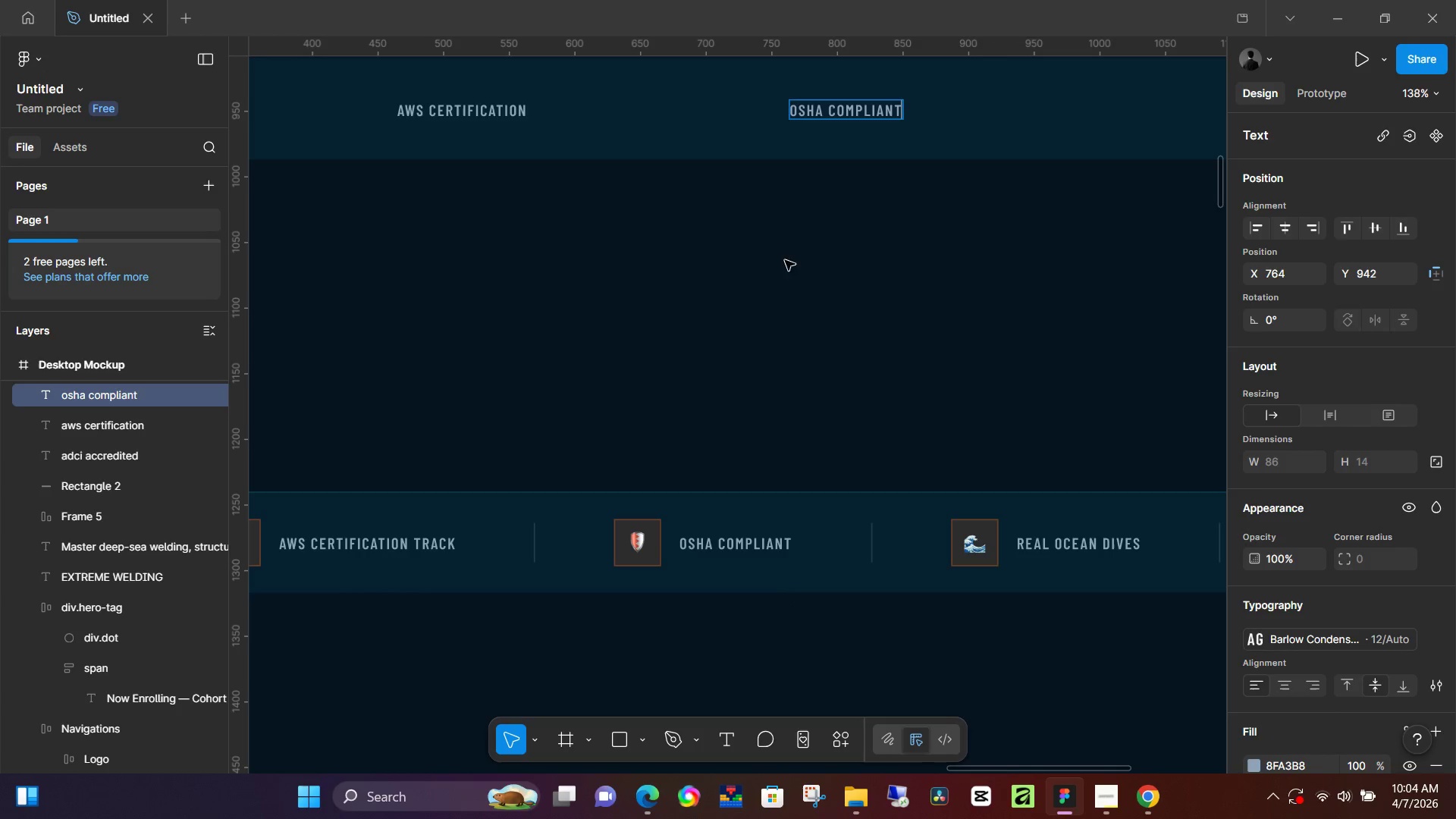 
left_click([868, 344])
 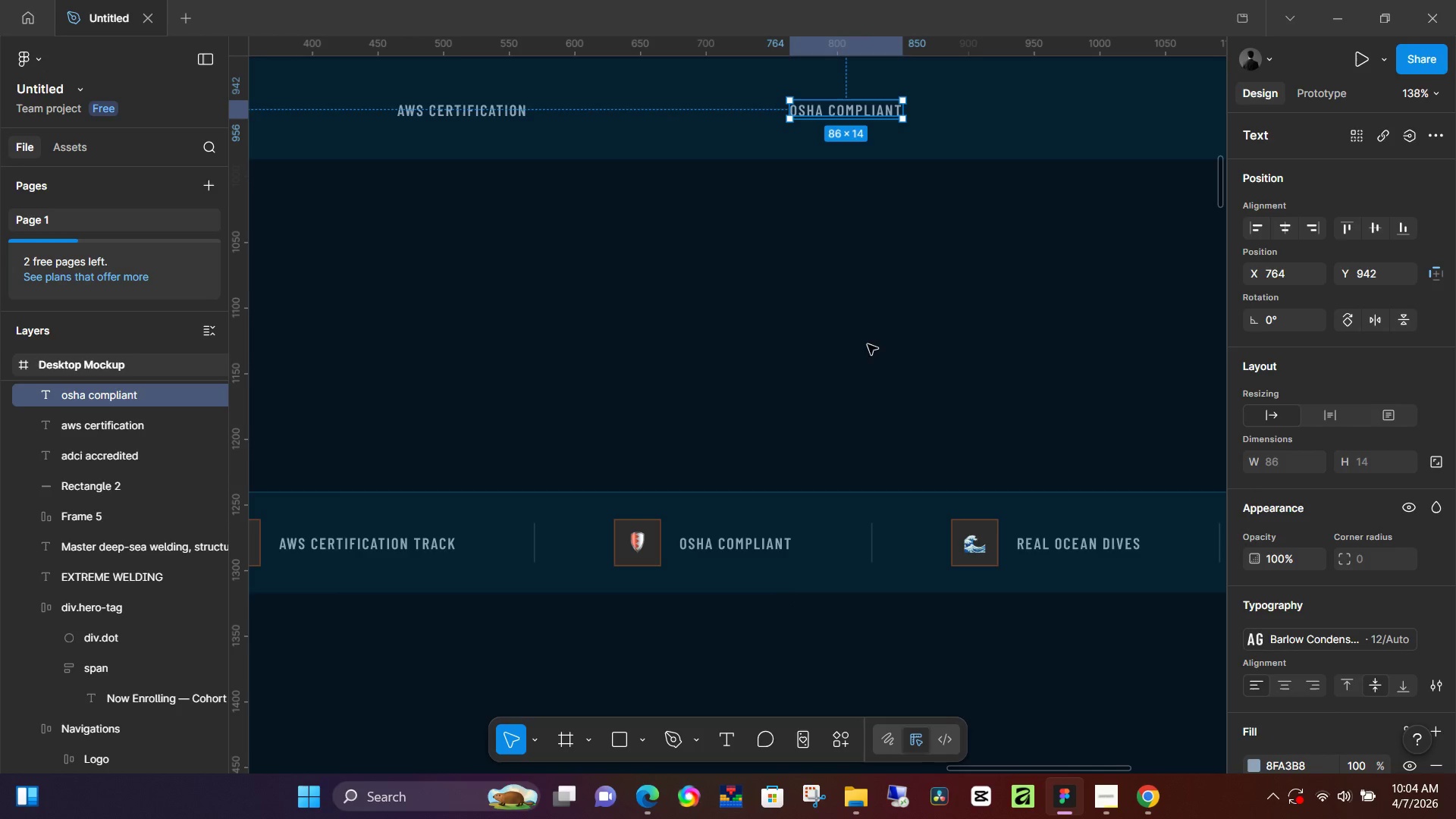 
hold_key(key=ControlLeft, duration=0.58)
 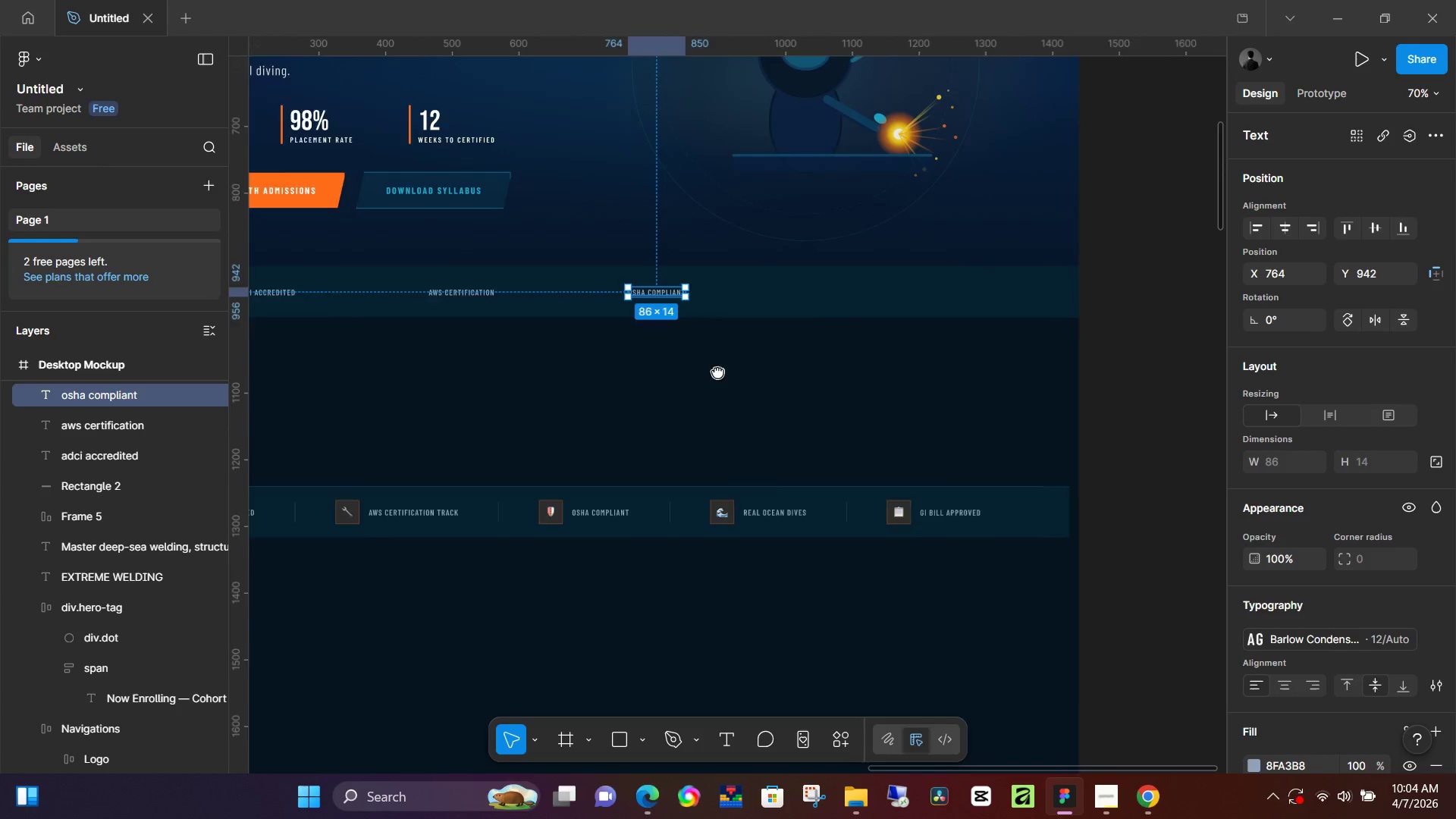 
hold_key(key=Space, duration=0.64)
 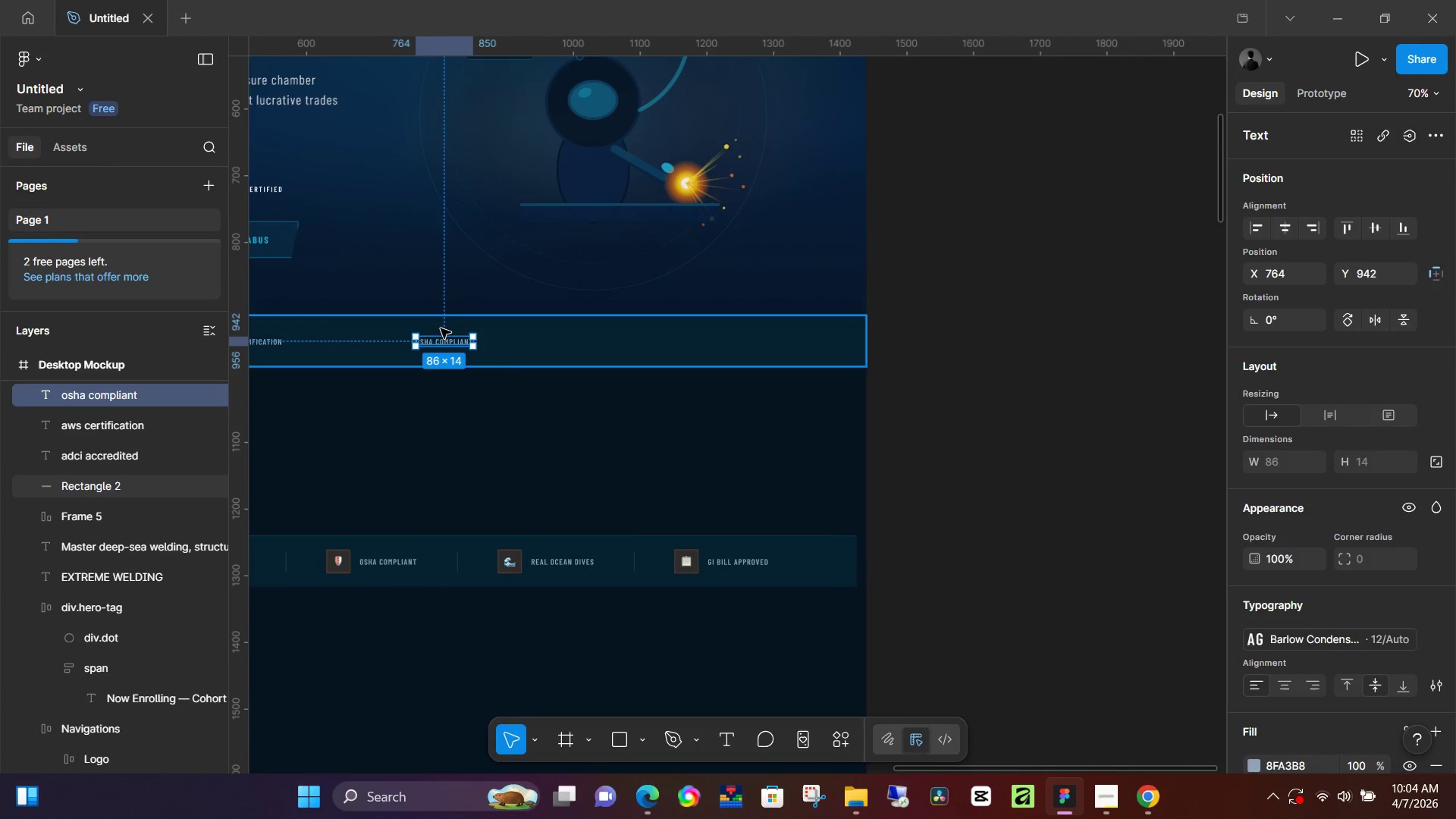 
scroll: coordinate [873, 342], scroll_direction: down, amount: 6.0
 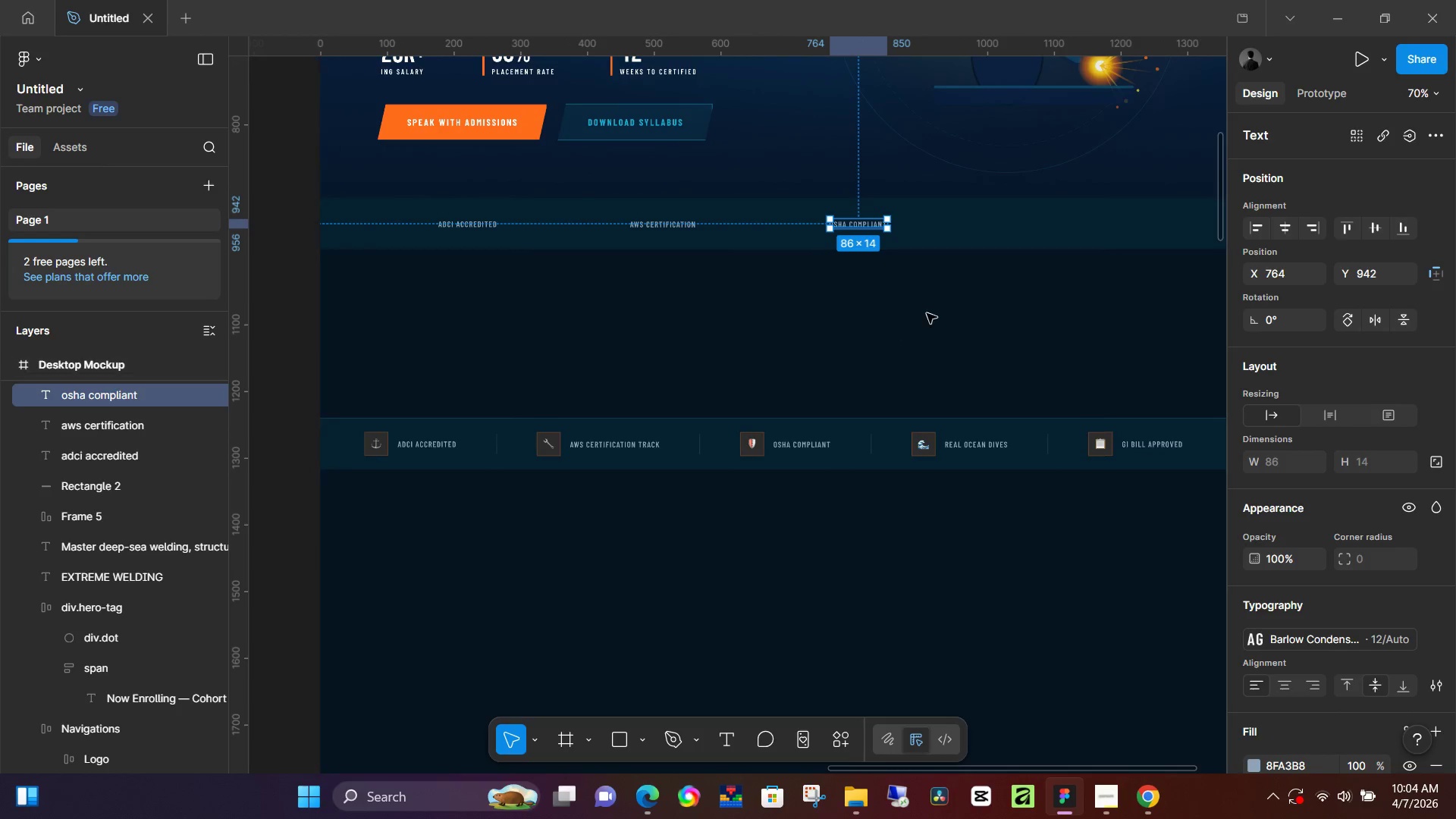 
left_click_drag(start_coordinate=[995, 281], to_coordinate=[581, 398])
 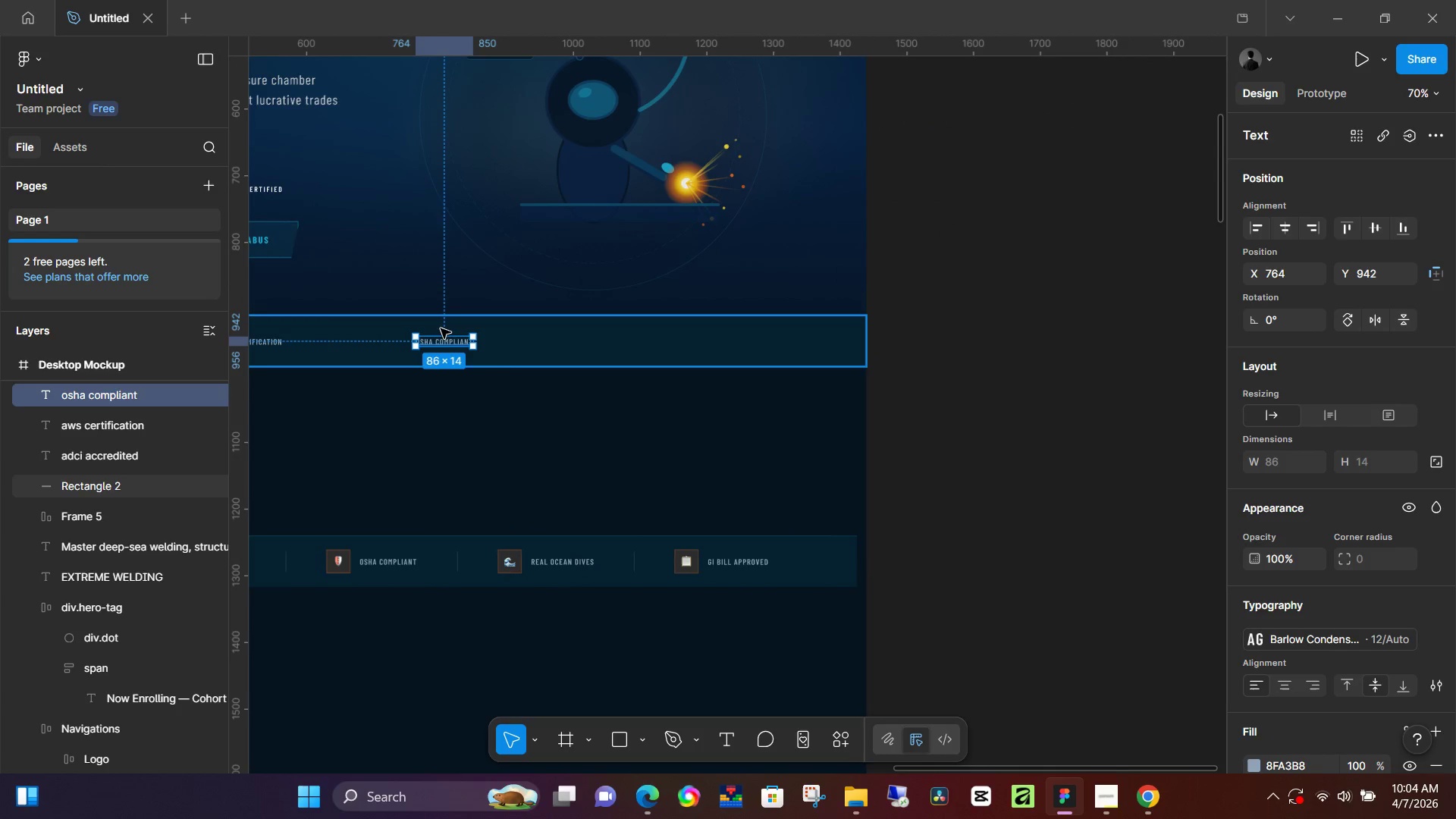 
hold_key(key=AltLeft, duration=1.52)
left_click_drag(start_coordinate=[447, 341], to_coordinate=[638, 341])
 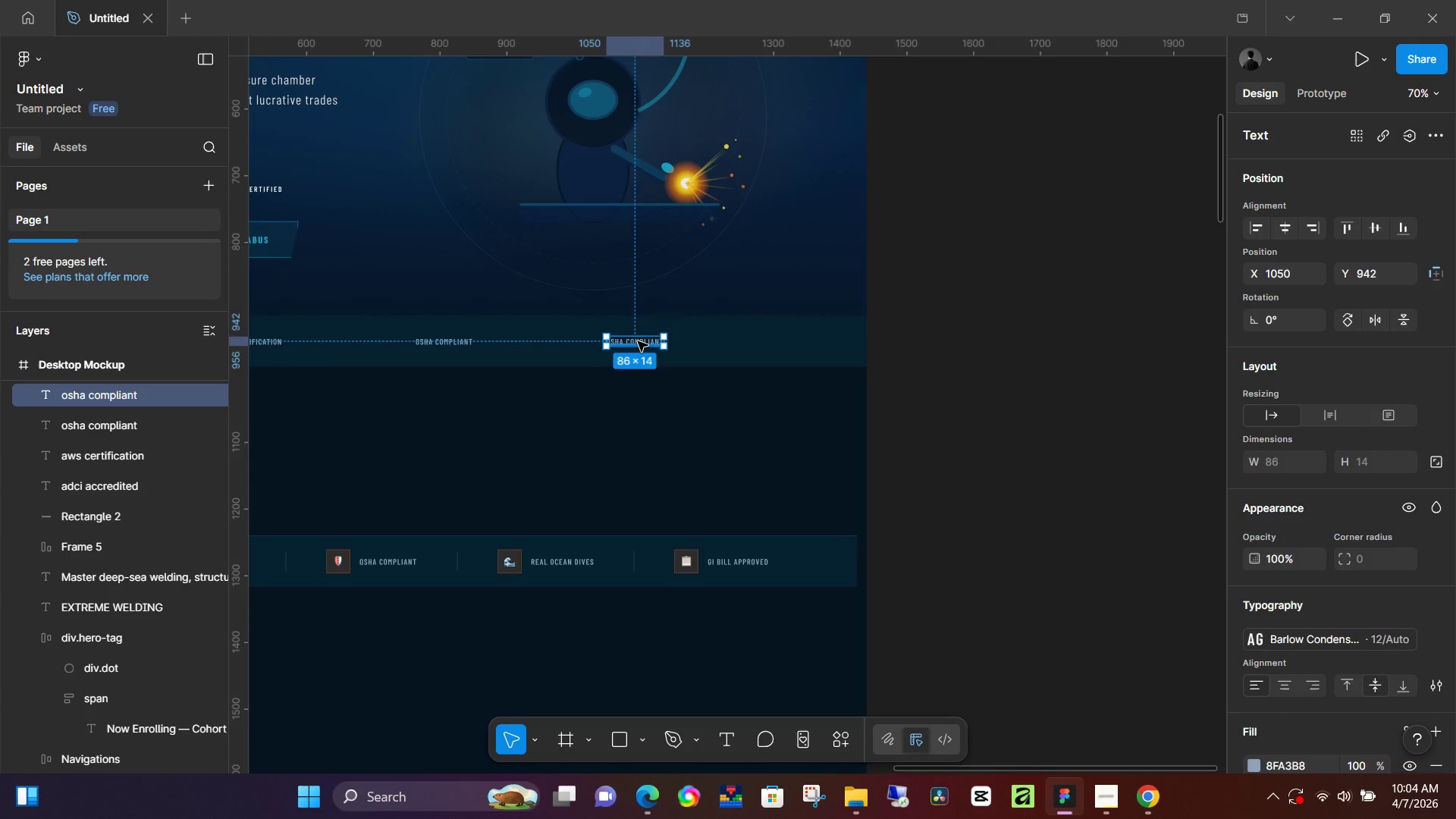 
hold_key(key=AltLeft, duration=1.5)
 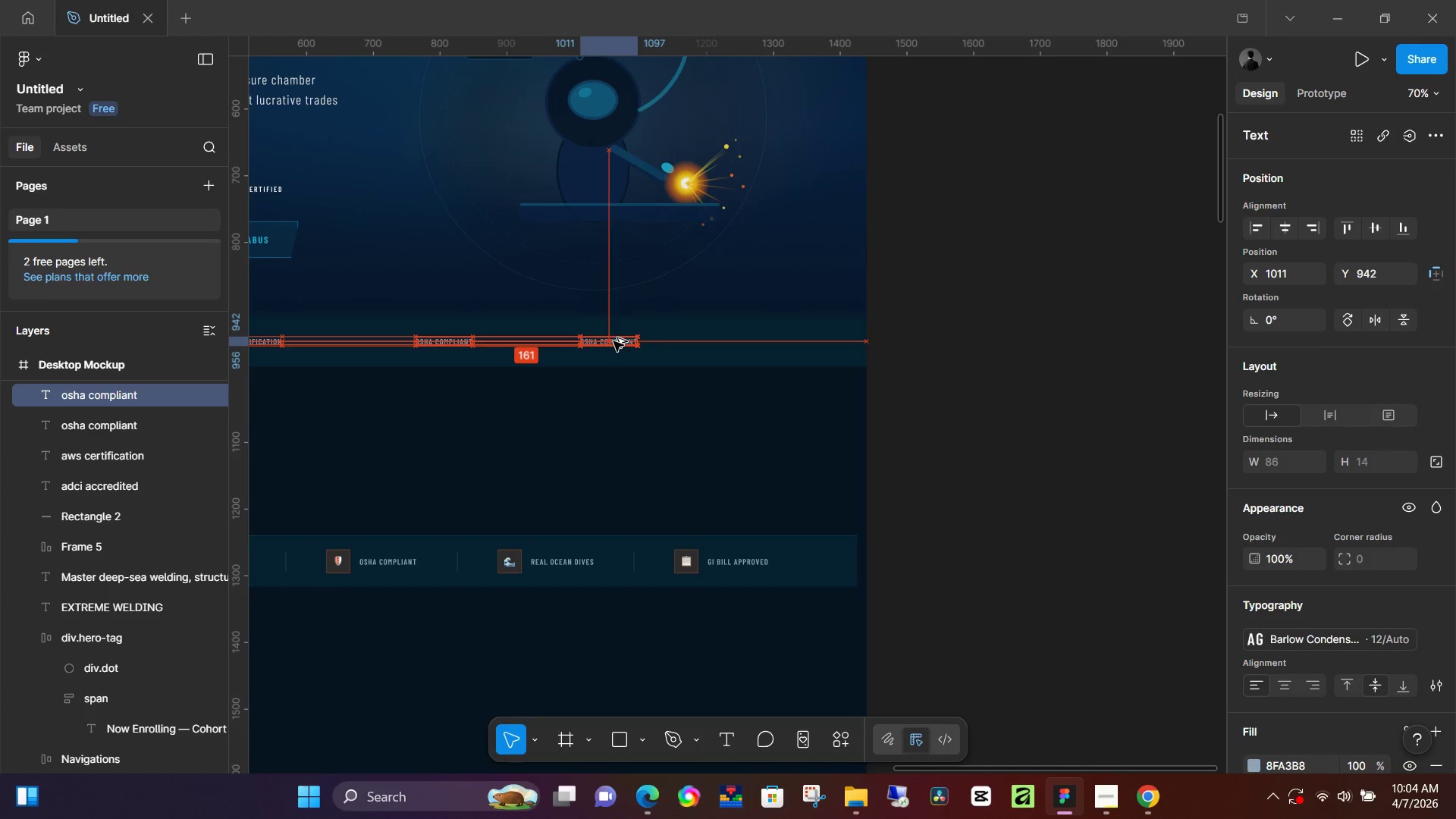 
hold_key(key=AltLeft, duration=1.5)
 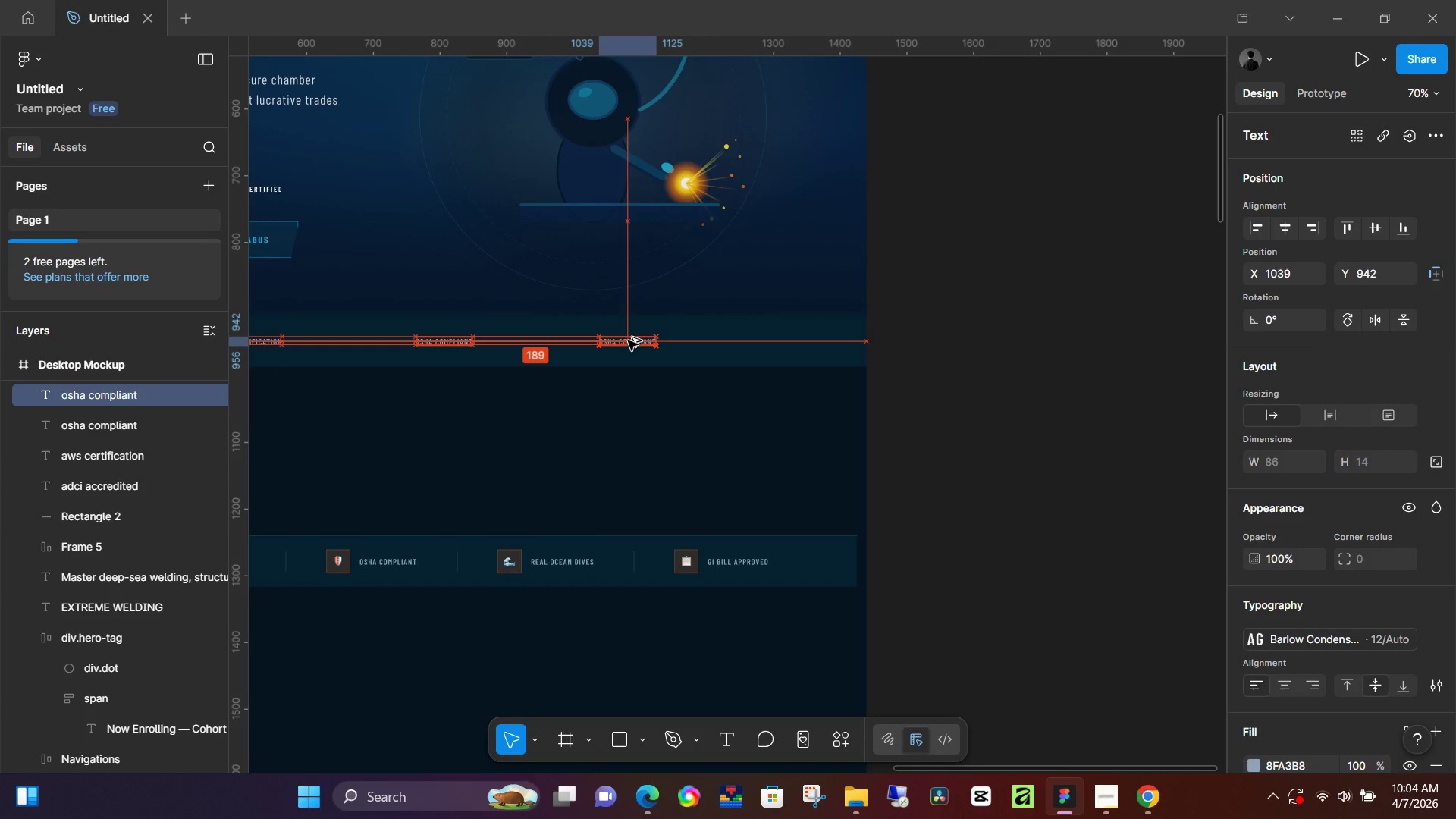 
hold_key(key=AltLeft, duration=1.51)
 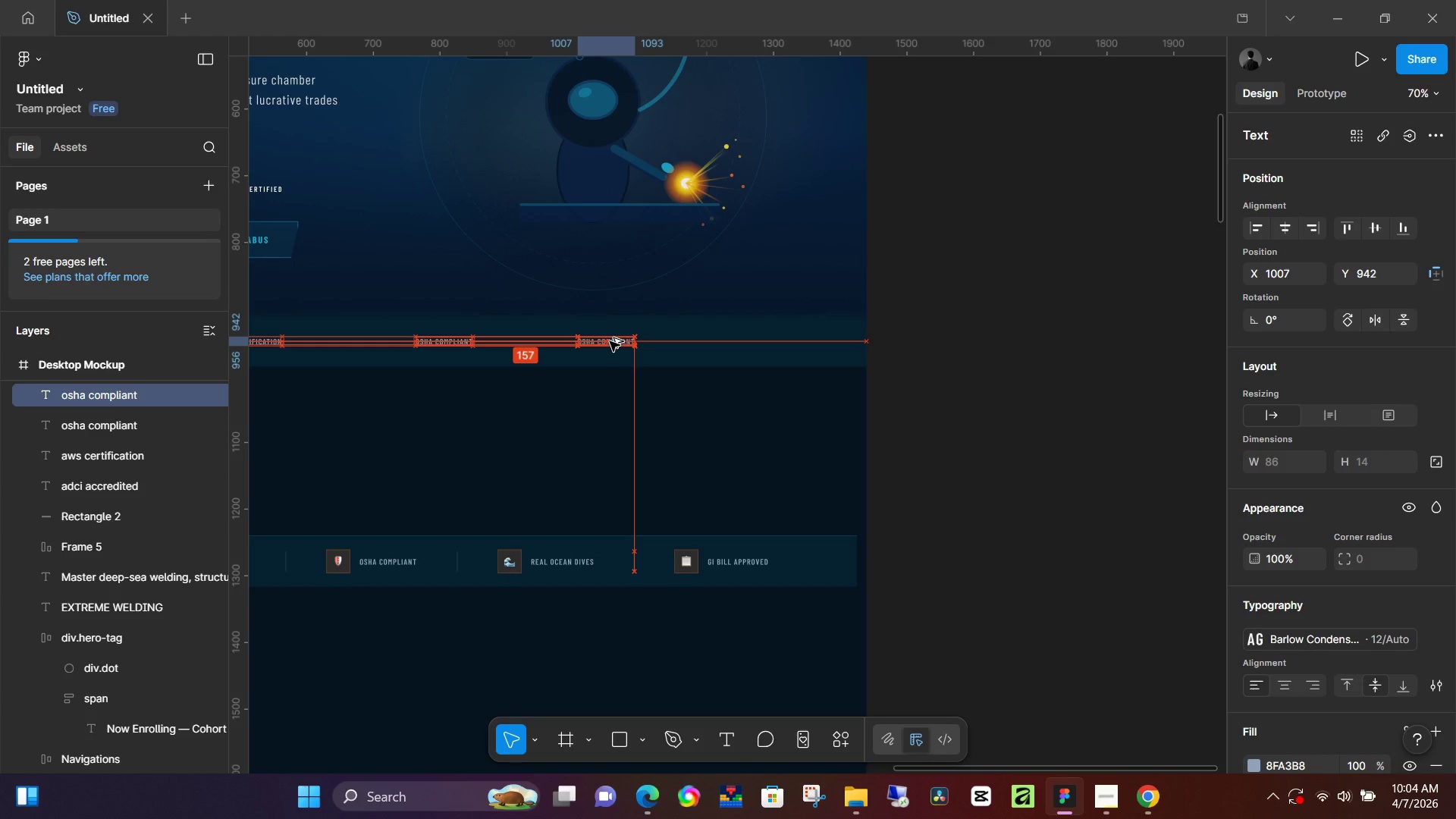 
hold_key(key=AltLeft, duration=1.5)
 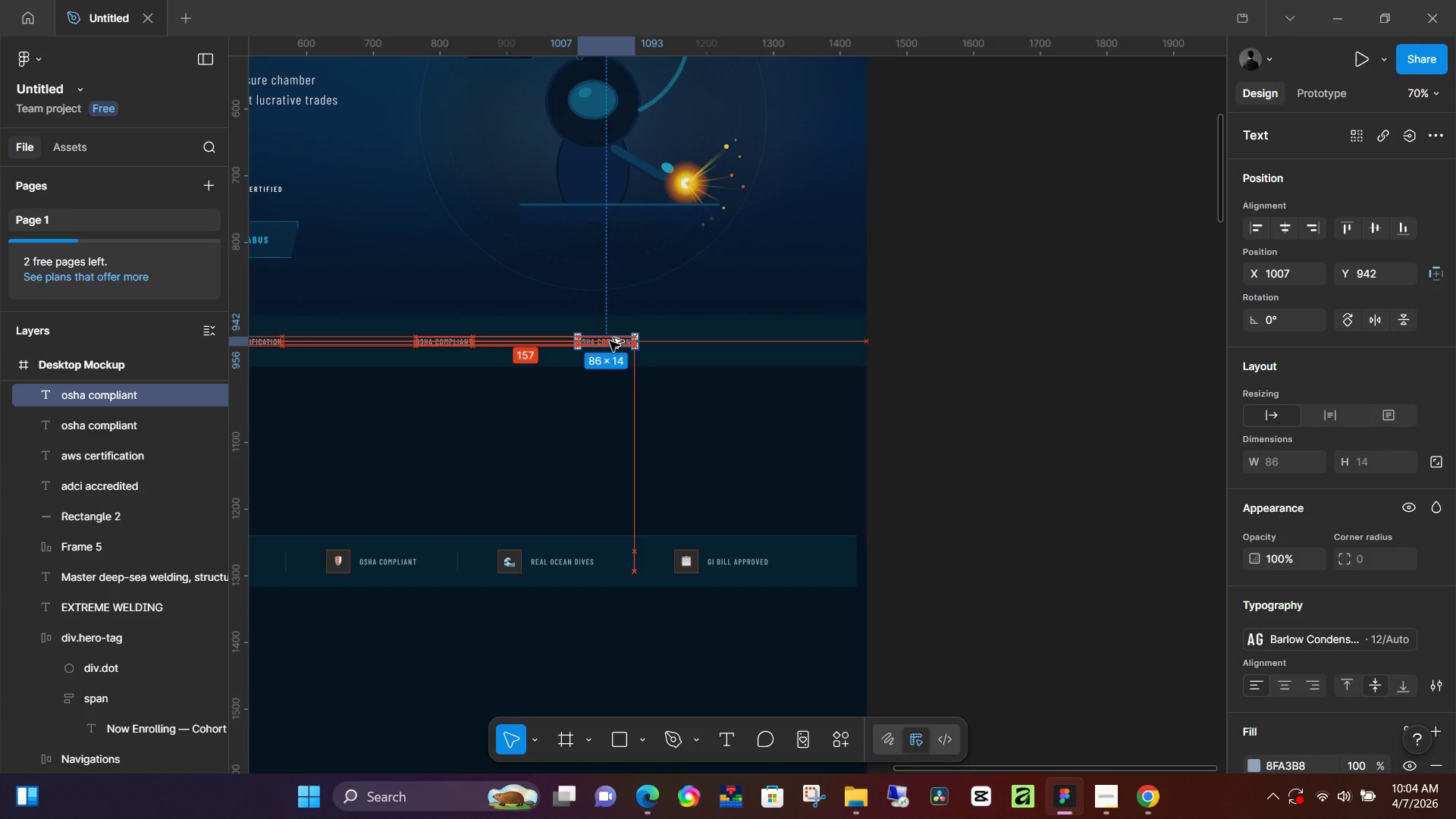 
hold_key(key=AltLeft, duration=1.5)
 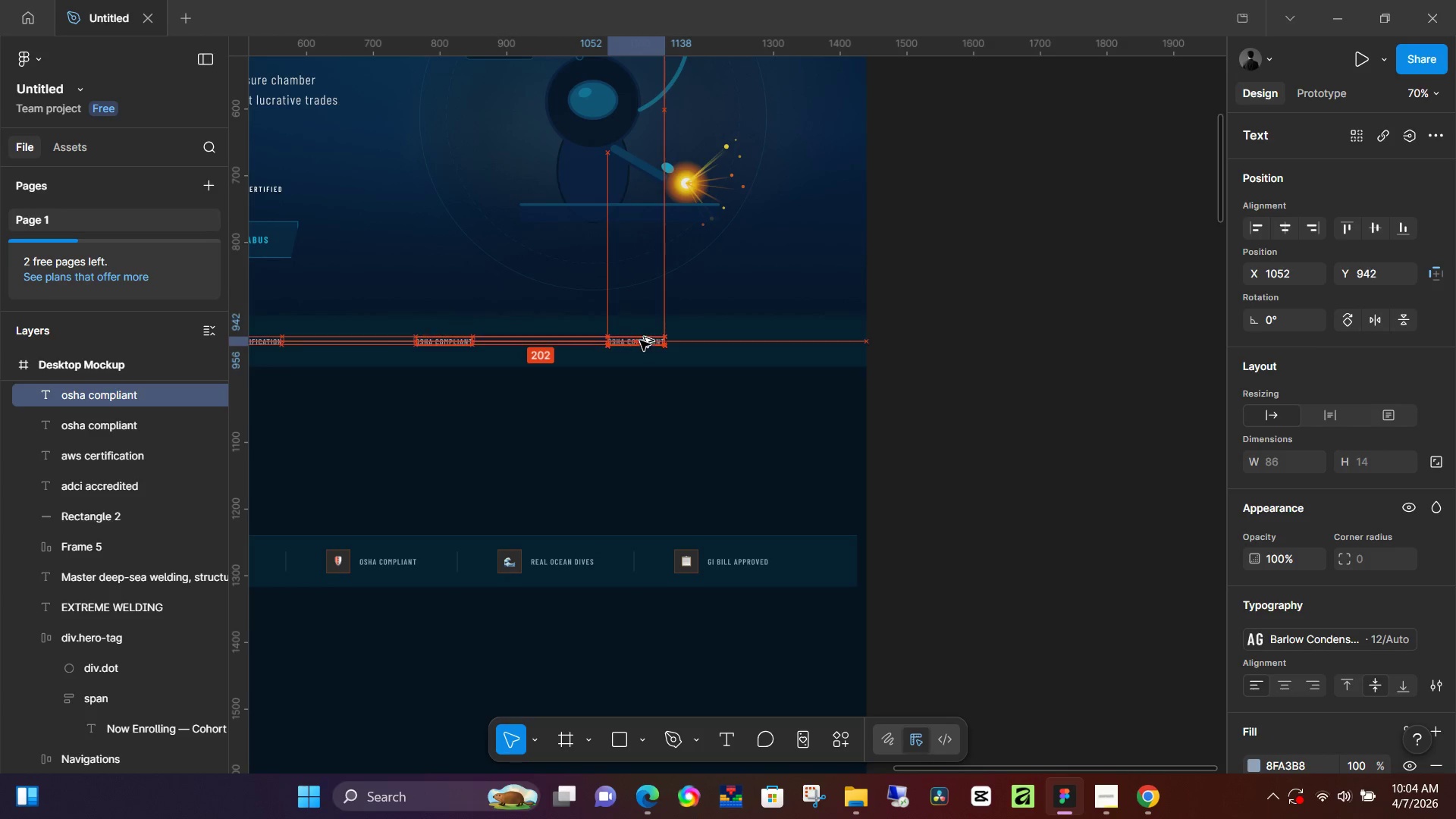 
hold_key(key=AltLeft, duration=1.5)
 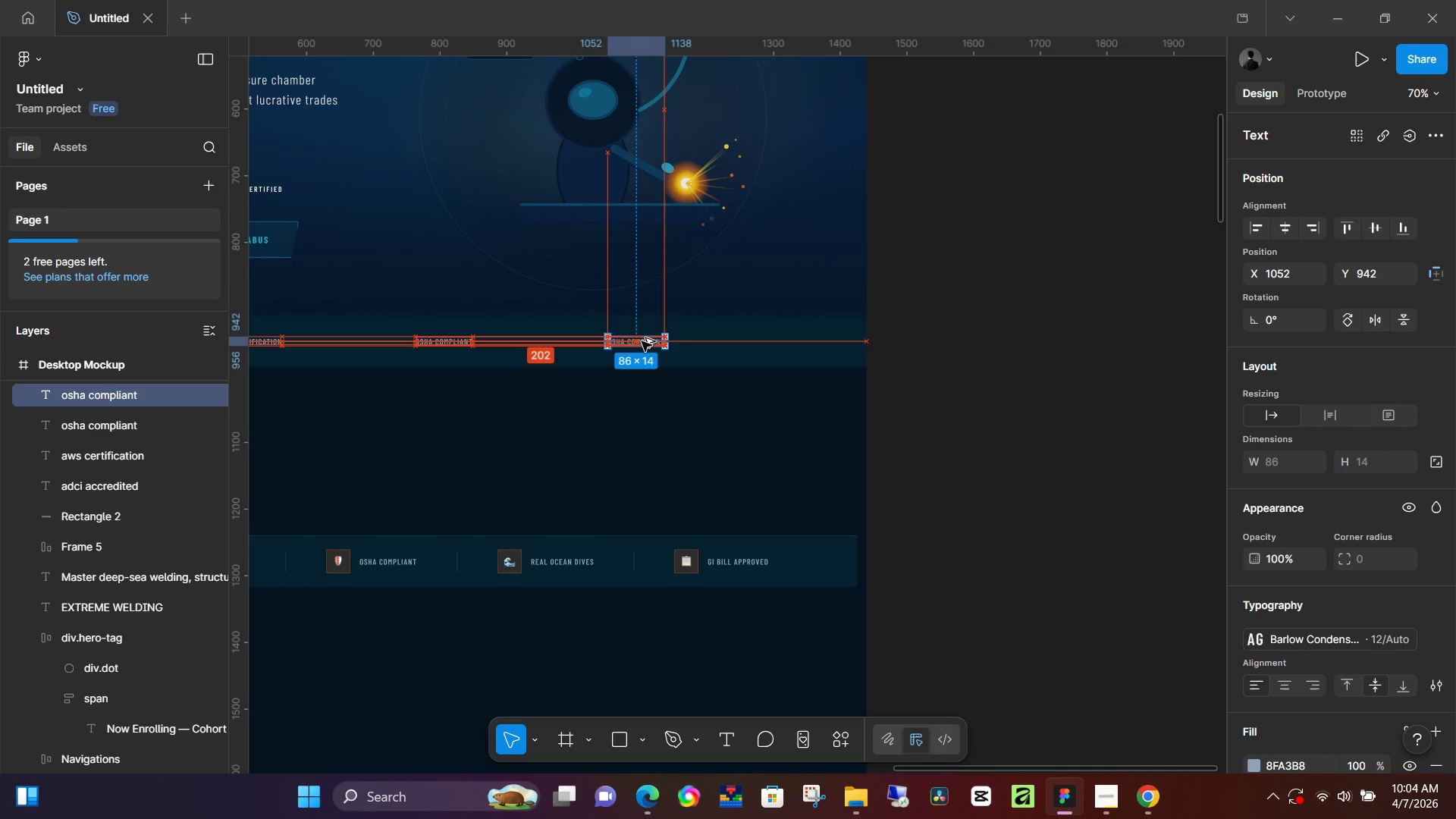 
hold_key(key=AltLeft, duration=1.5)
 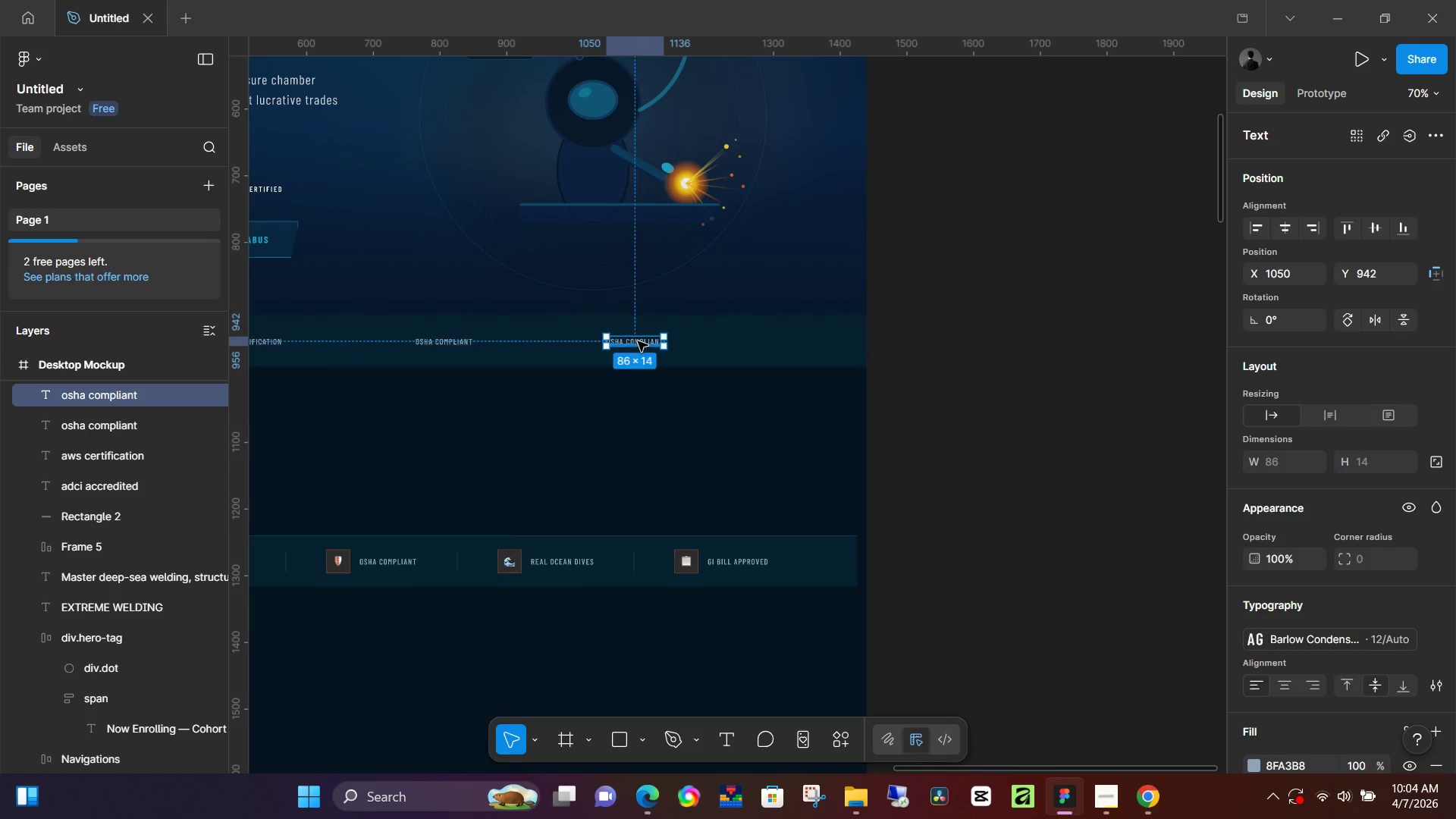 
hold_key(key=AltLeft, duration=0.59)
 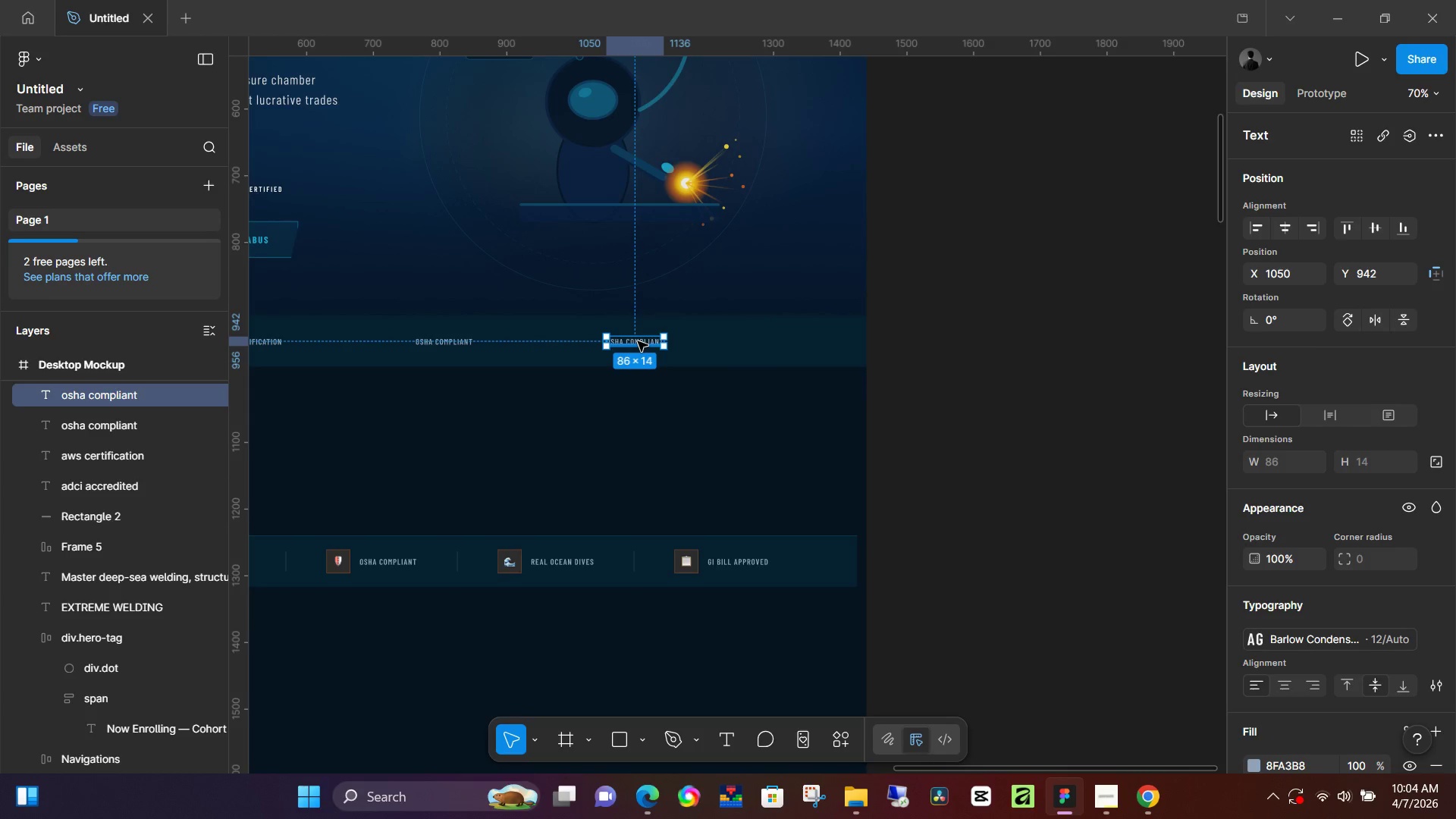 
double_click([638, 341])
 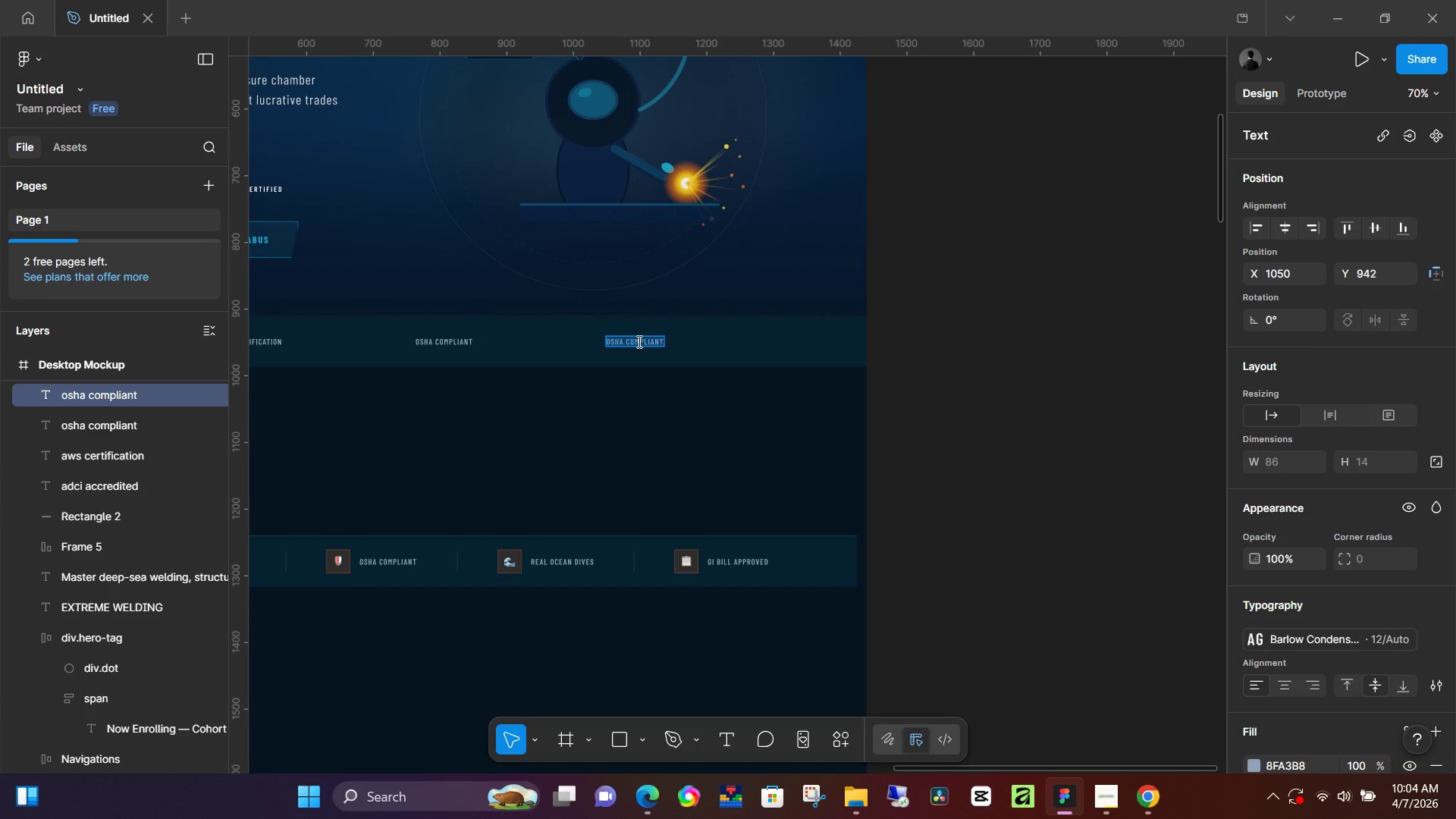 
hold_key(key=ShiftLeft, duration=0.5)
 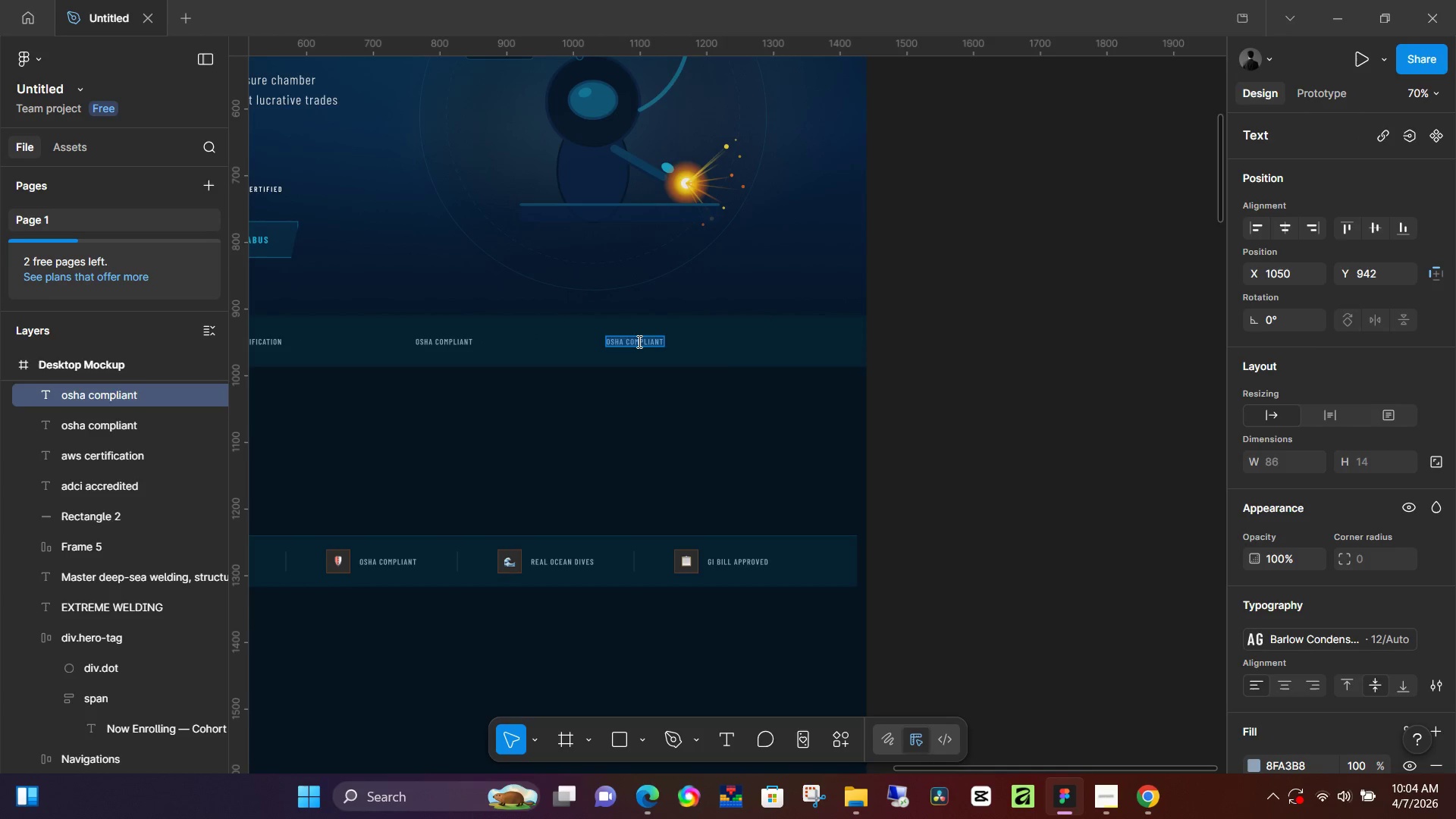 
type(real ocean dives)
 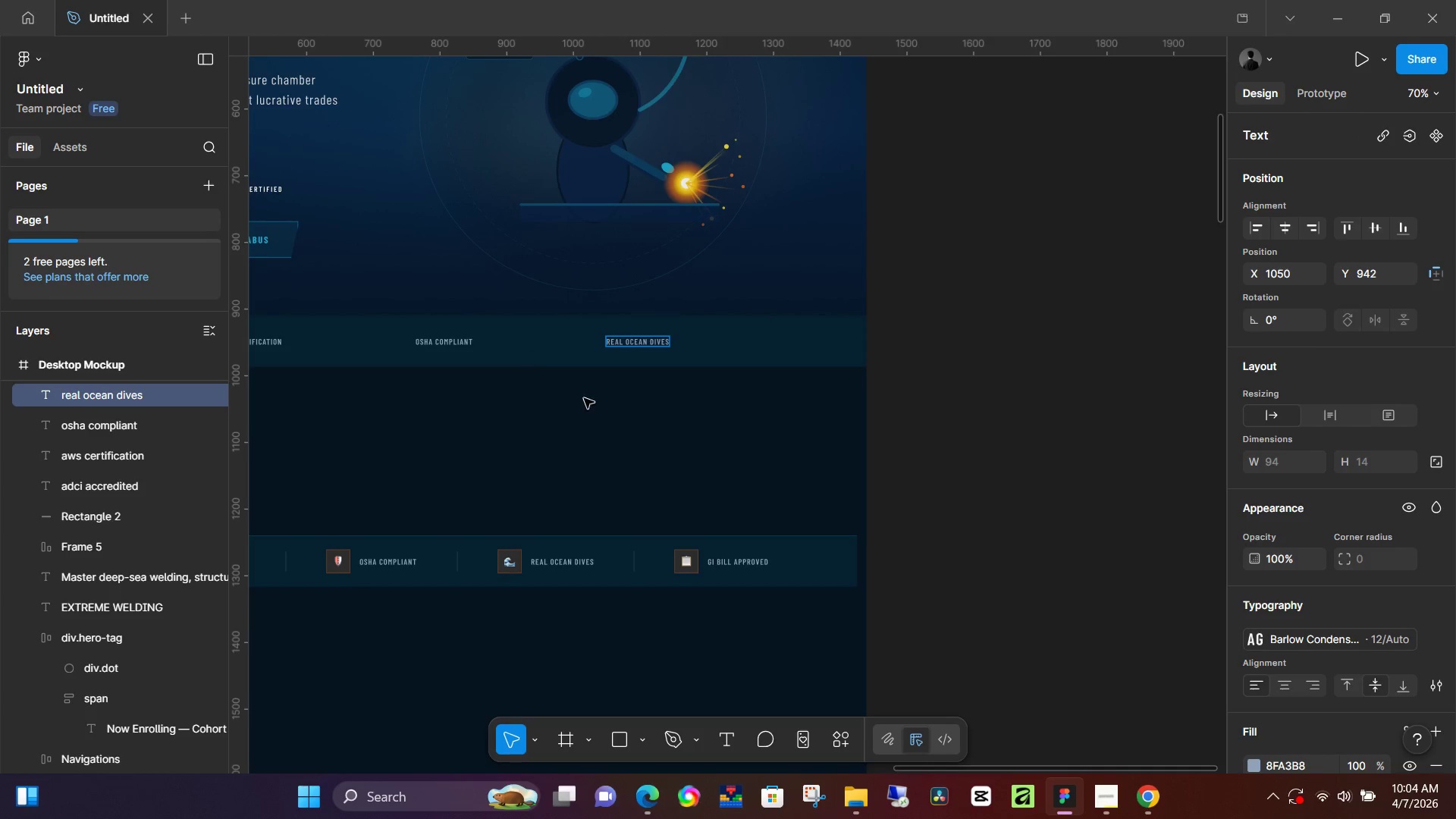 
left_click([630, 430])
 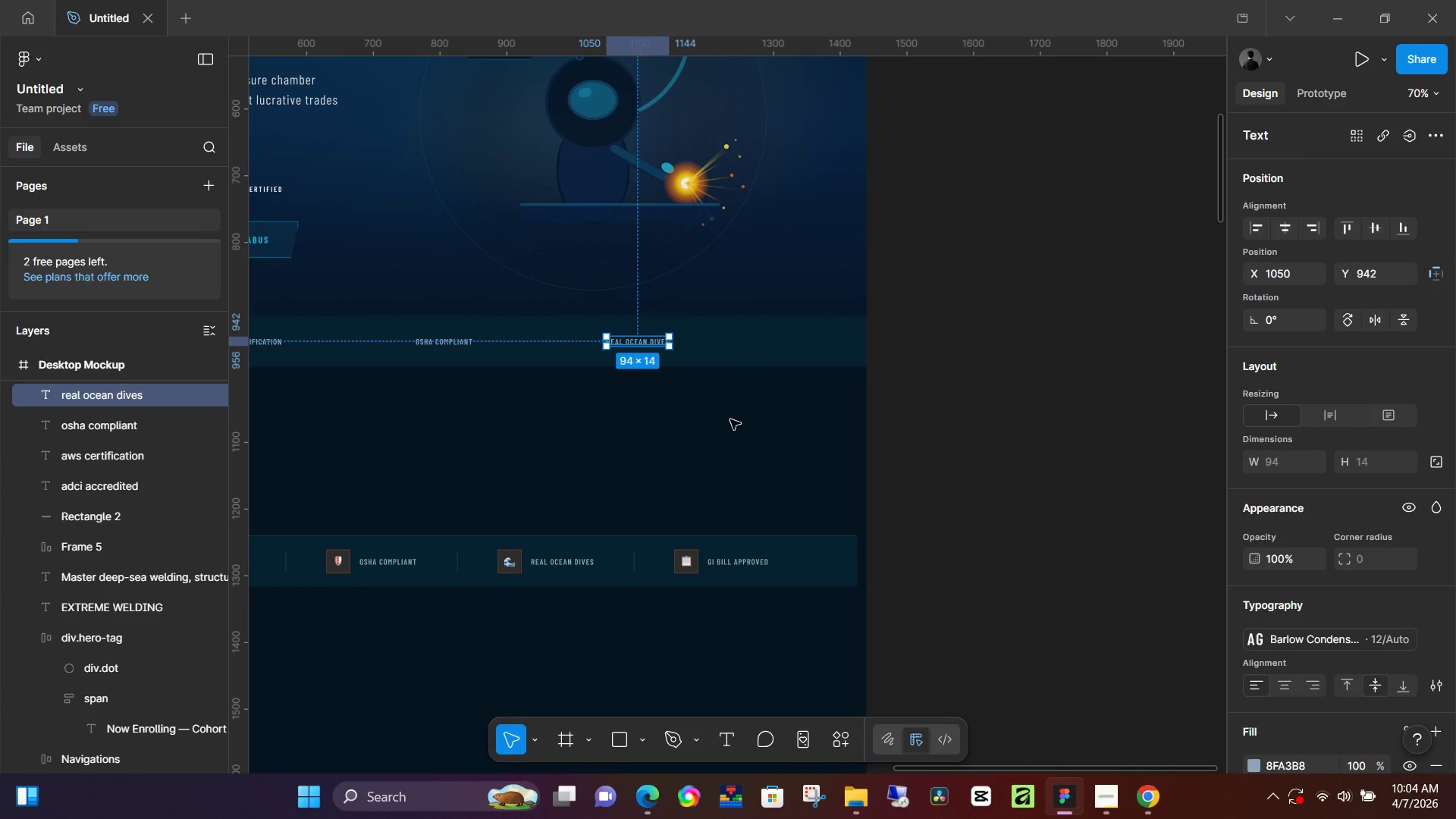 
hold_key(key=ControlLeft, duration=0.39)
 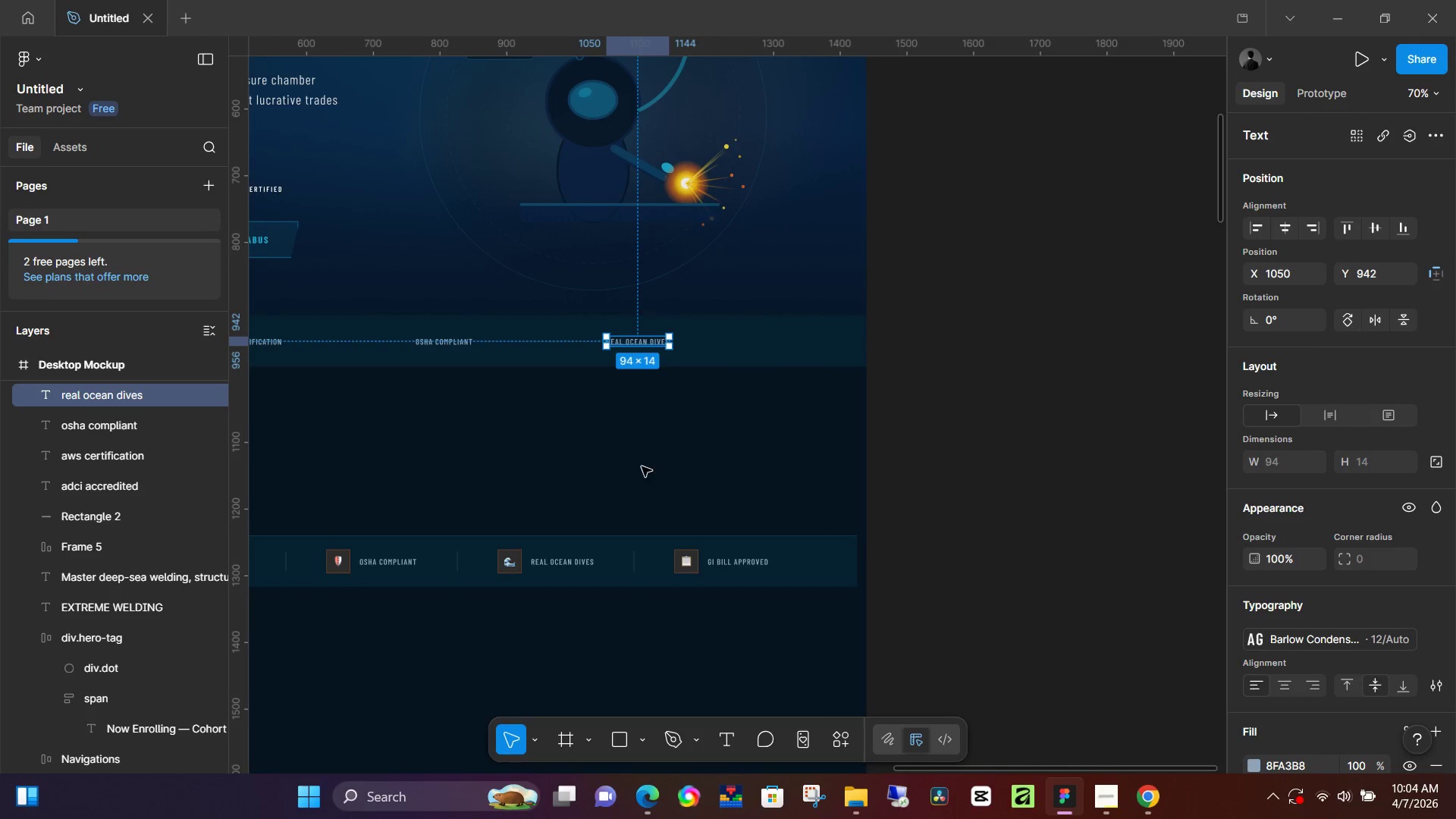 
hold_key(key=Space, duration=1.52)
 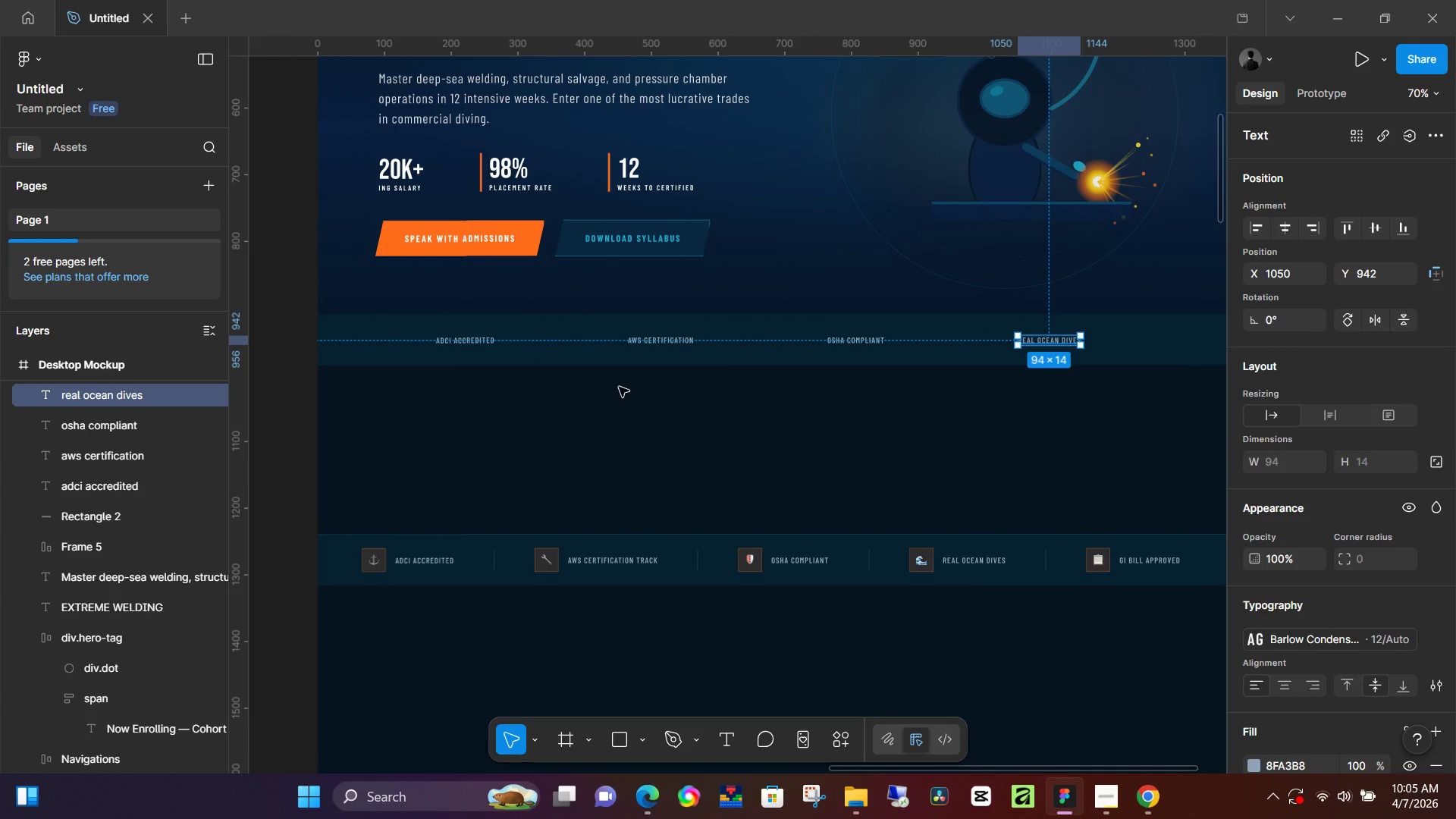 
left_click_drag(start_coordinate=[593, 491], to_coordinate=[1005, 490])
 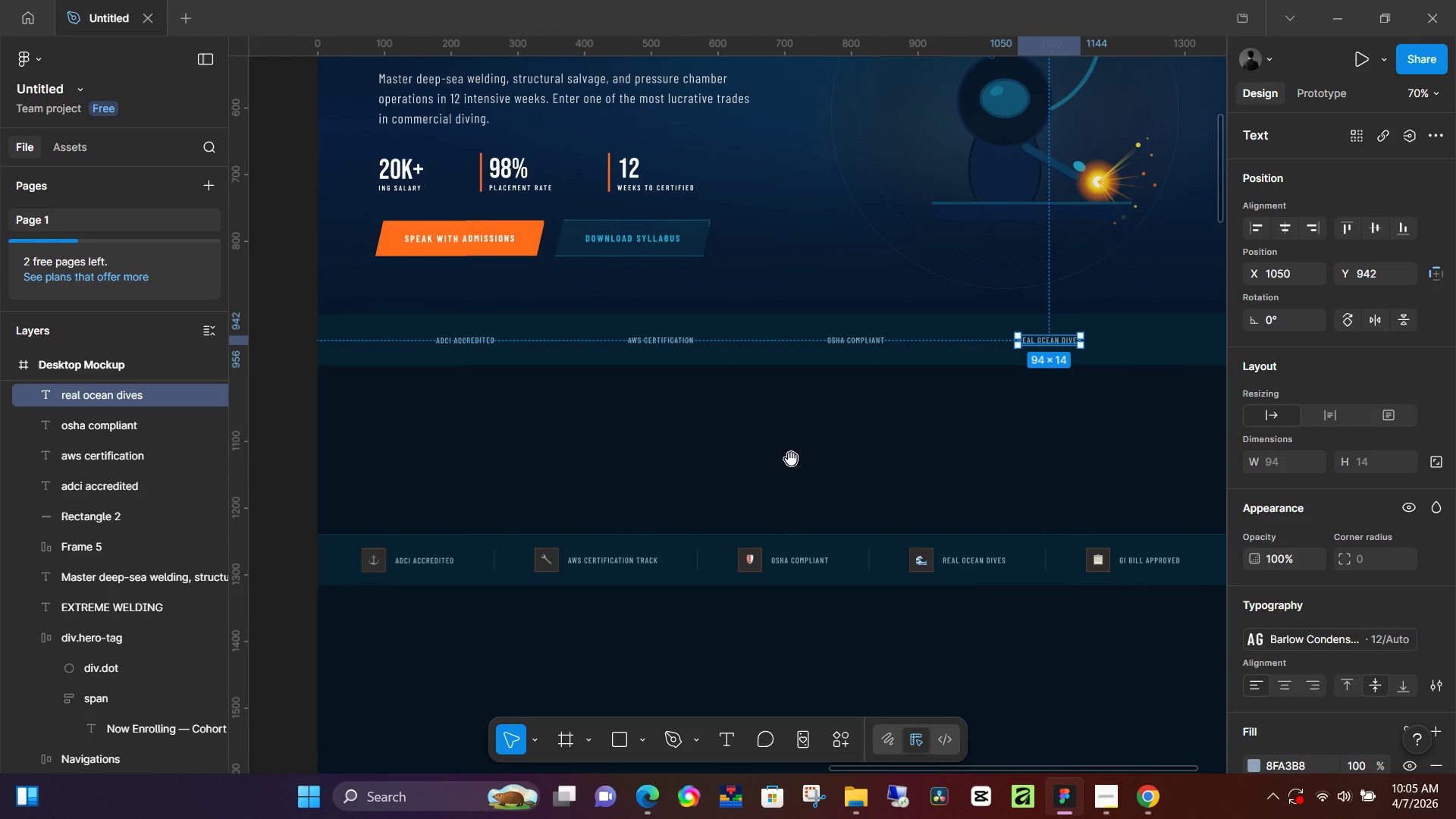 
hold_key(key=Space, duration=0.39)
 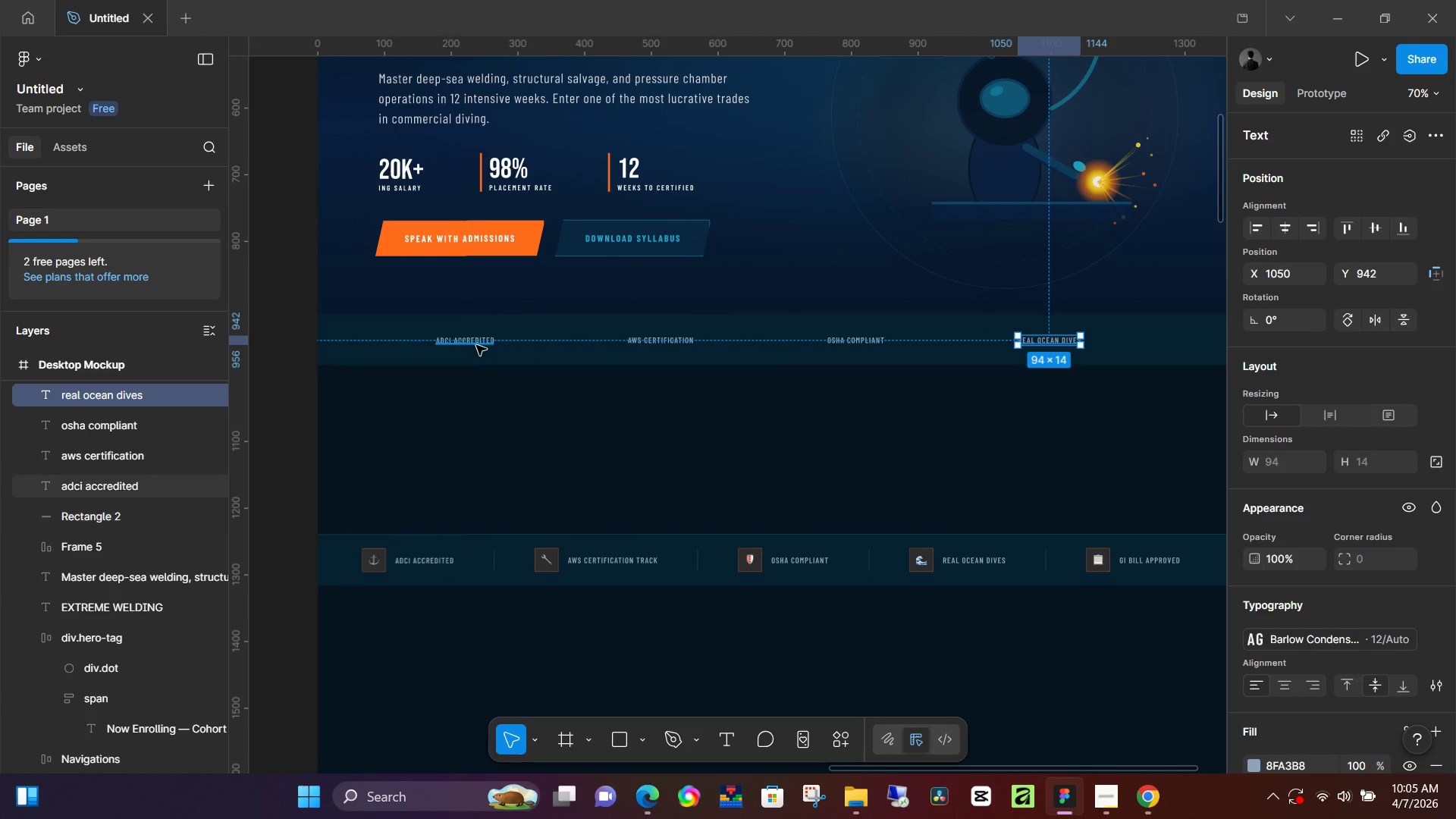 
left_click([472, 341])
 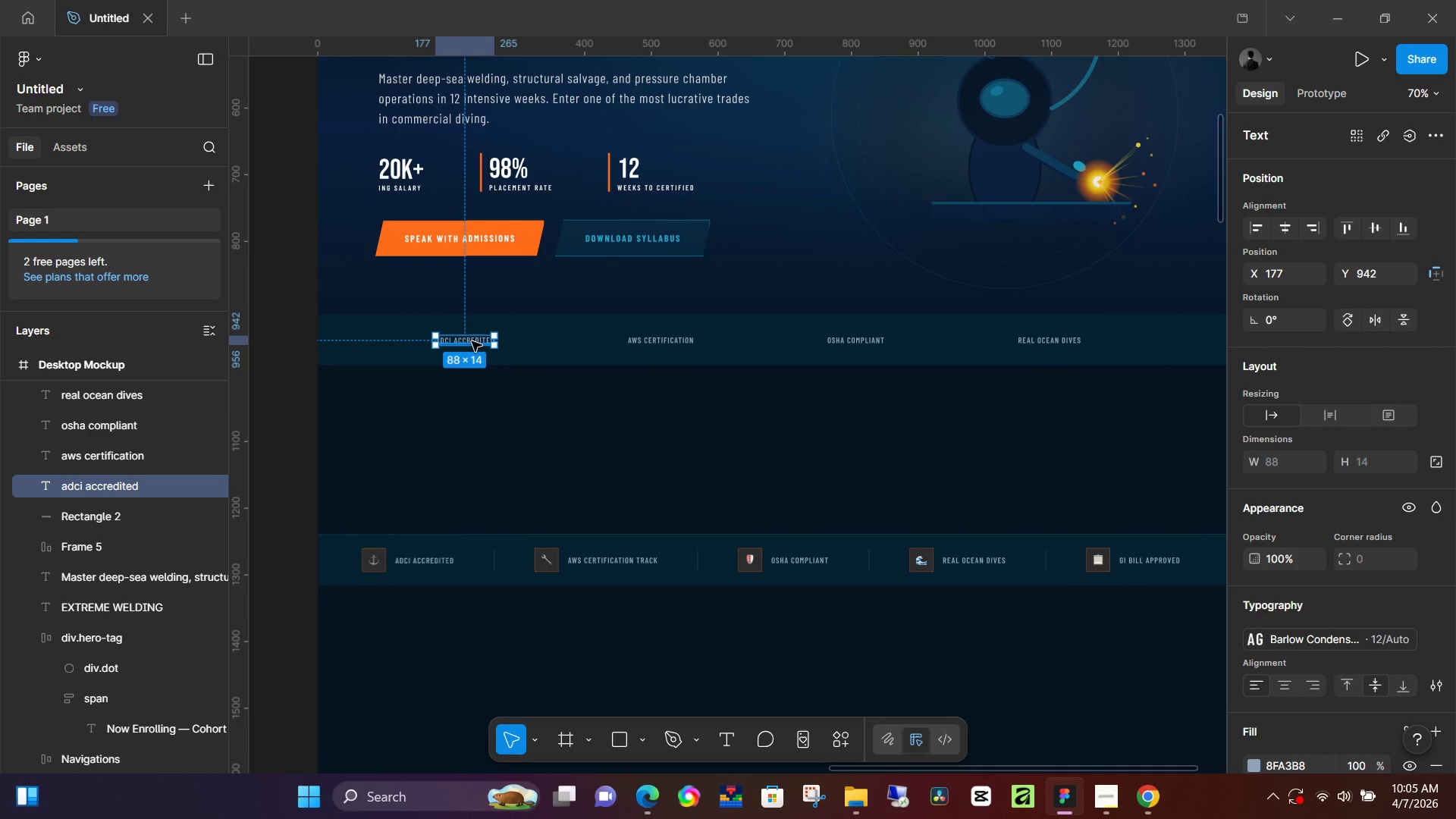 
left_click_drag(start_coordinate=[472, 341], to_coordinate=[438, 341])
 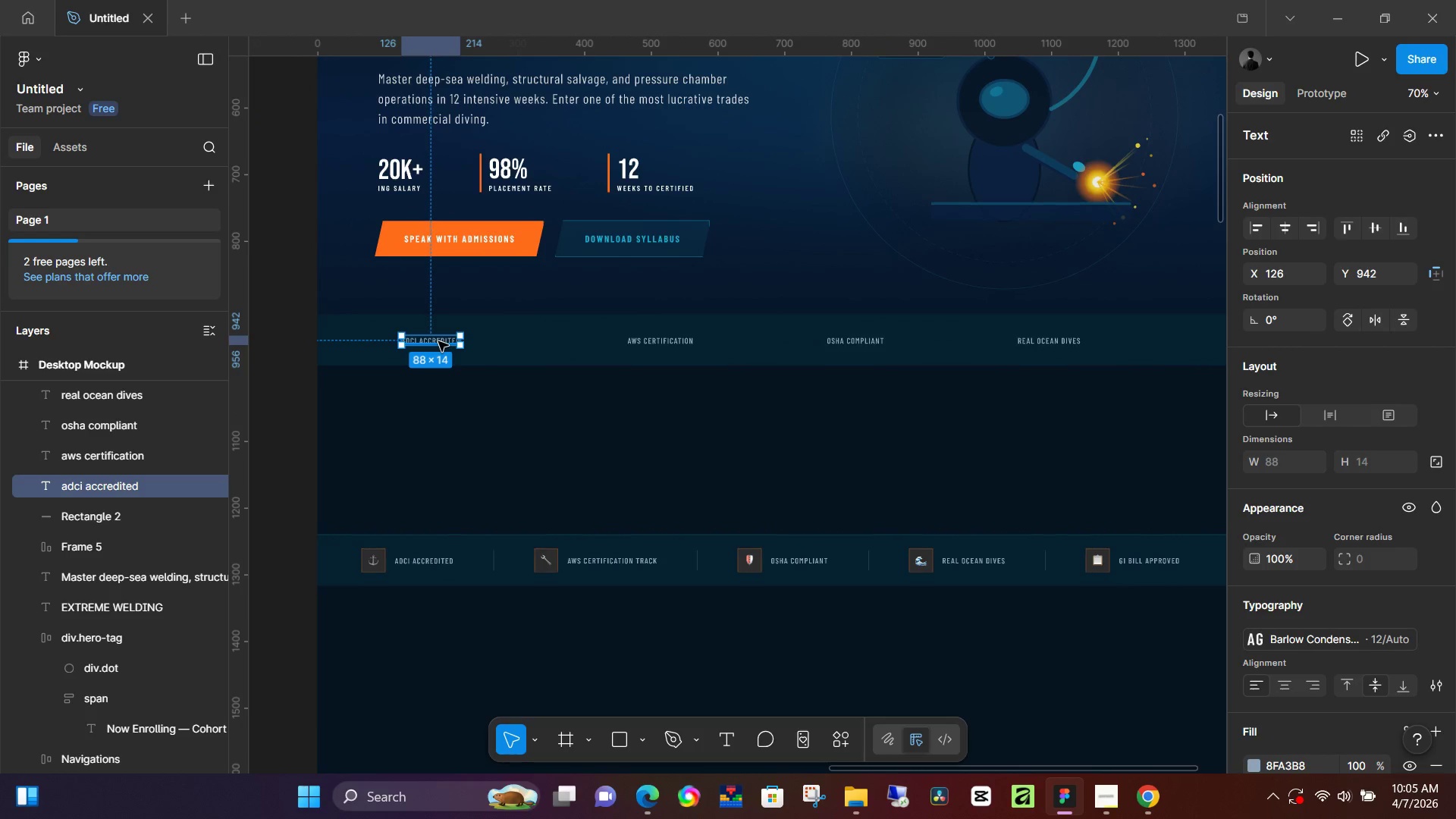 
left_click([438, 341])
 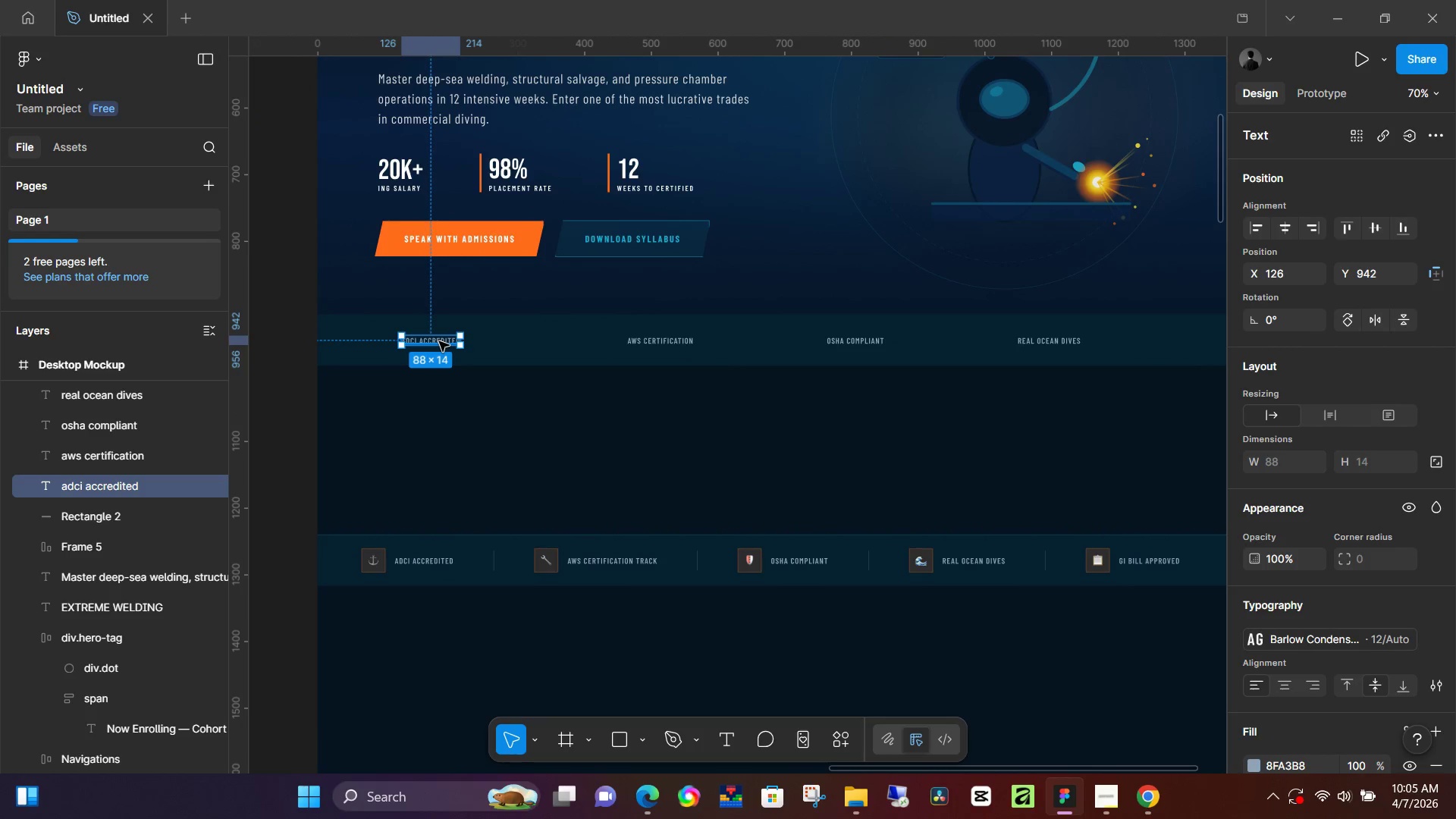 
hold_key(key=ControlLeft, duration=0.67)
 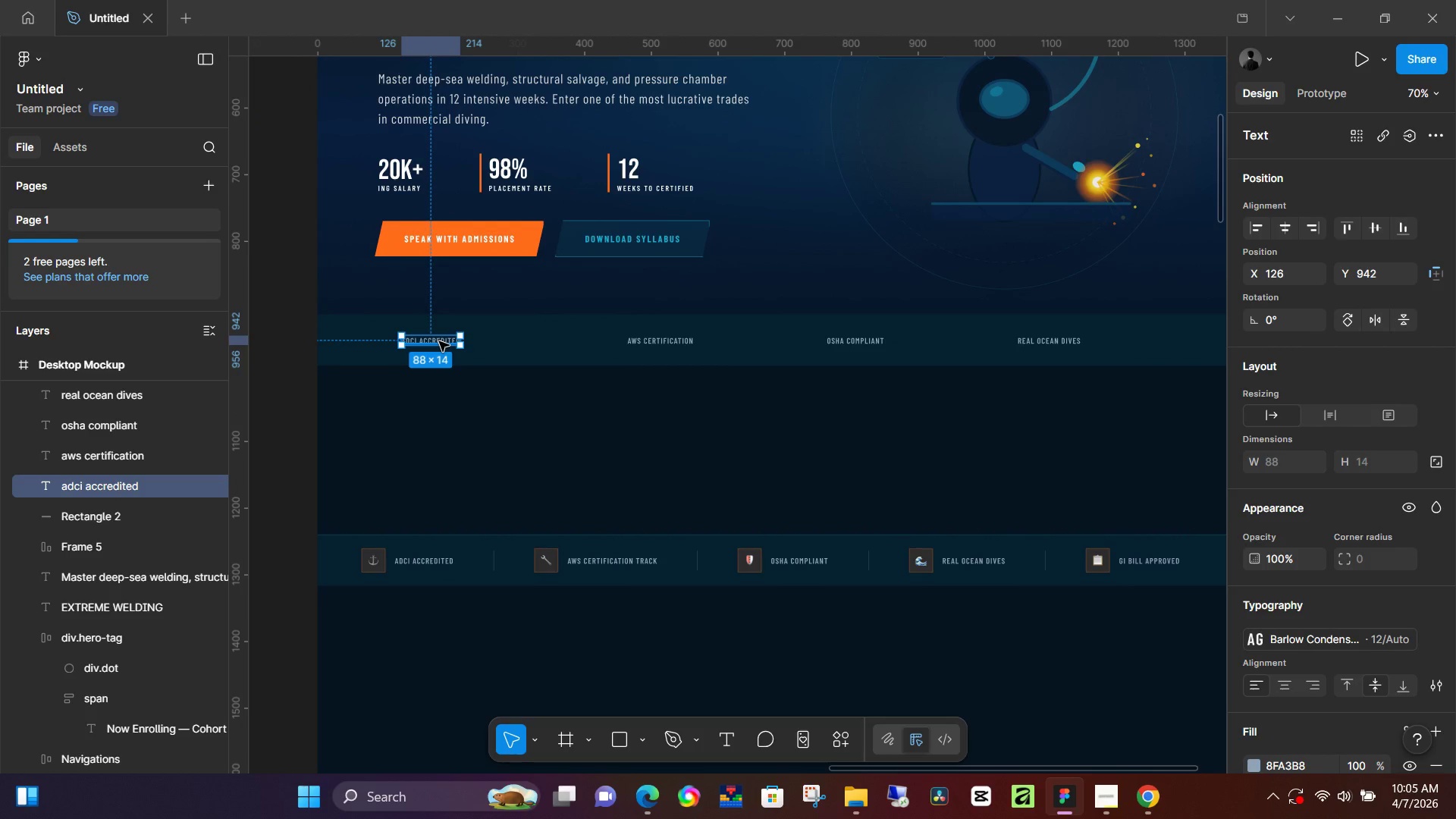 
left_click_drag(start_coordinate=[439, 341], to_coordinate=[423, 341])
 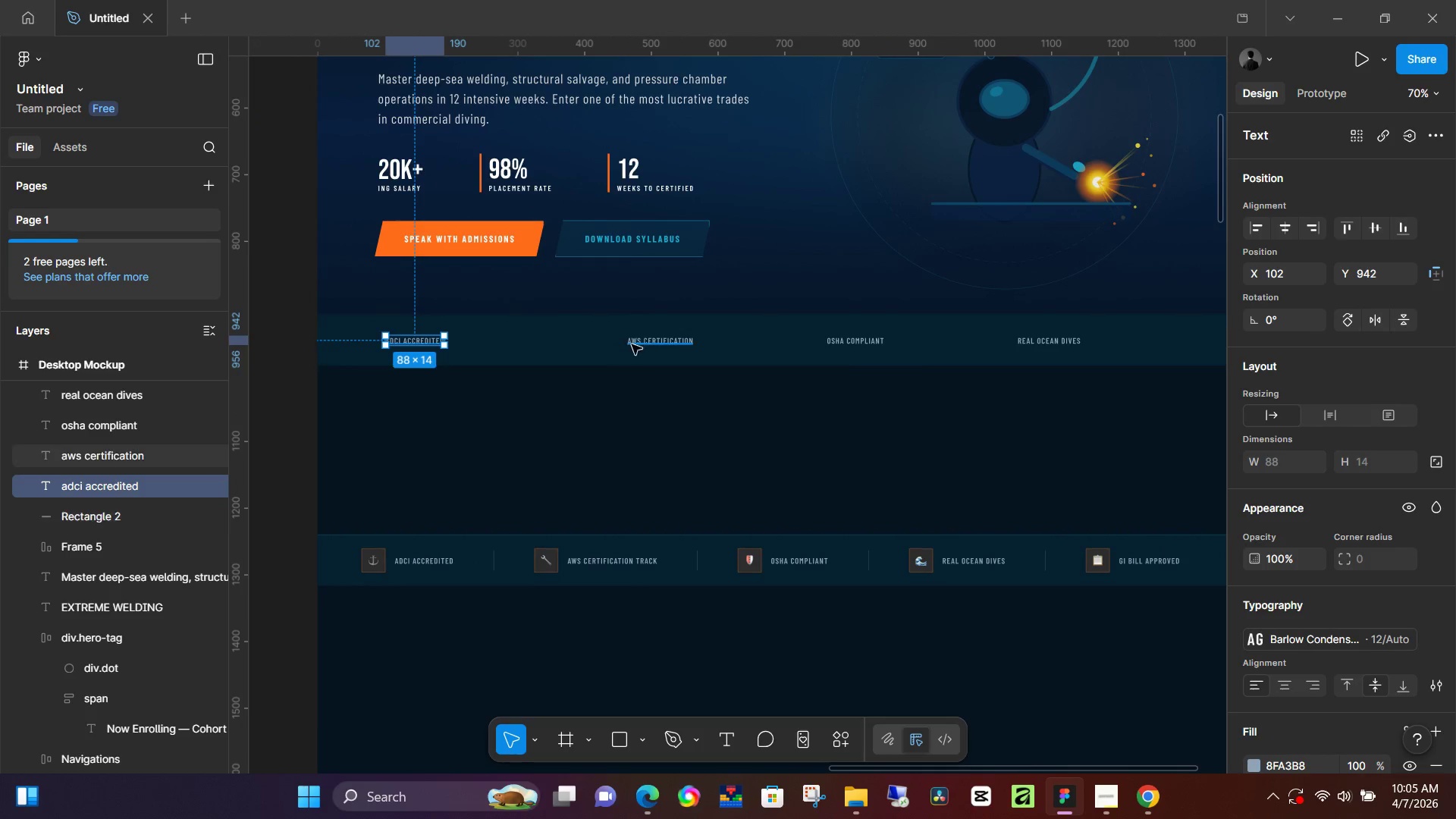 
hold_key(key=ShiftLeft, duration=0.72)
left_click([660, 344])
 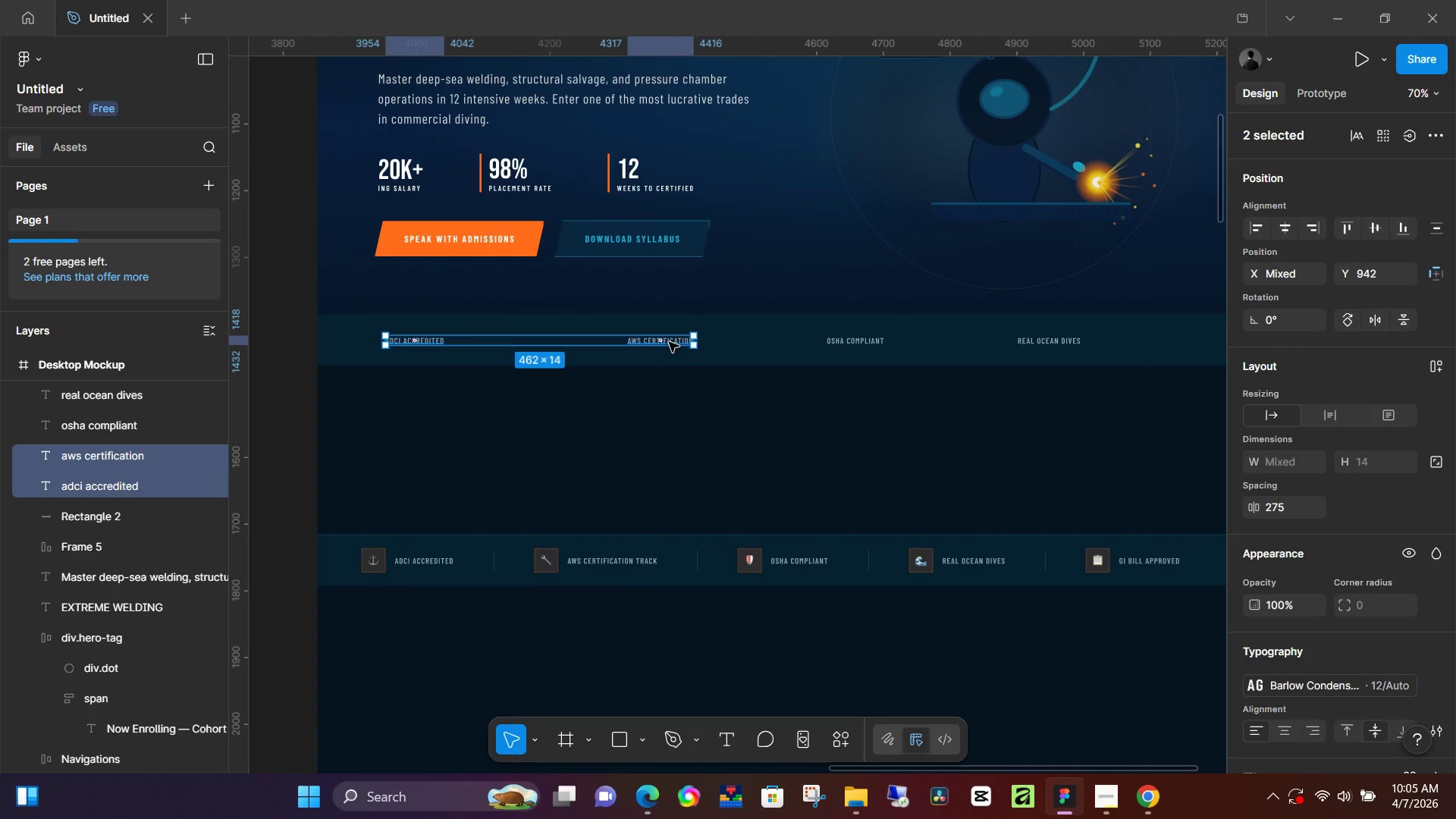 
left_click([670, 341])
 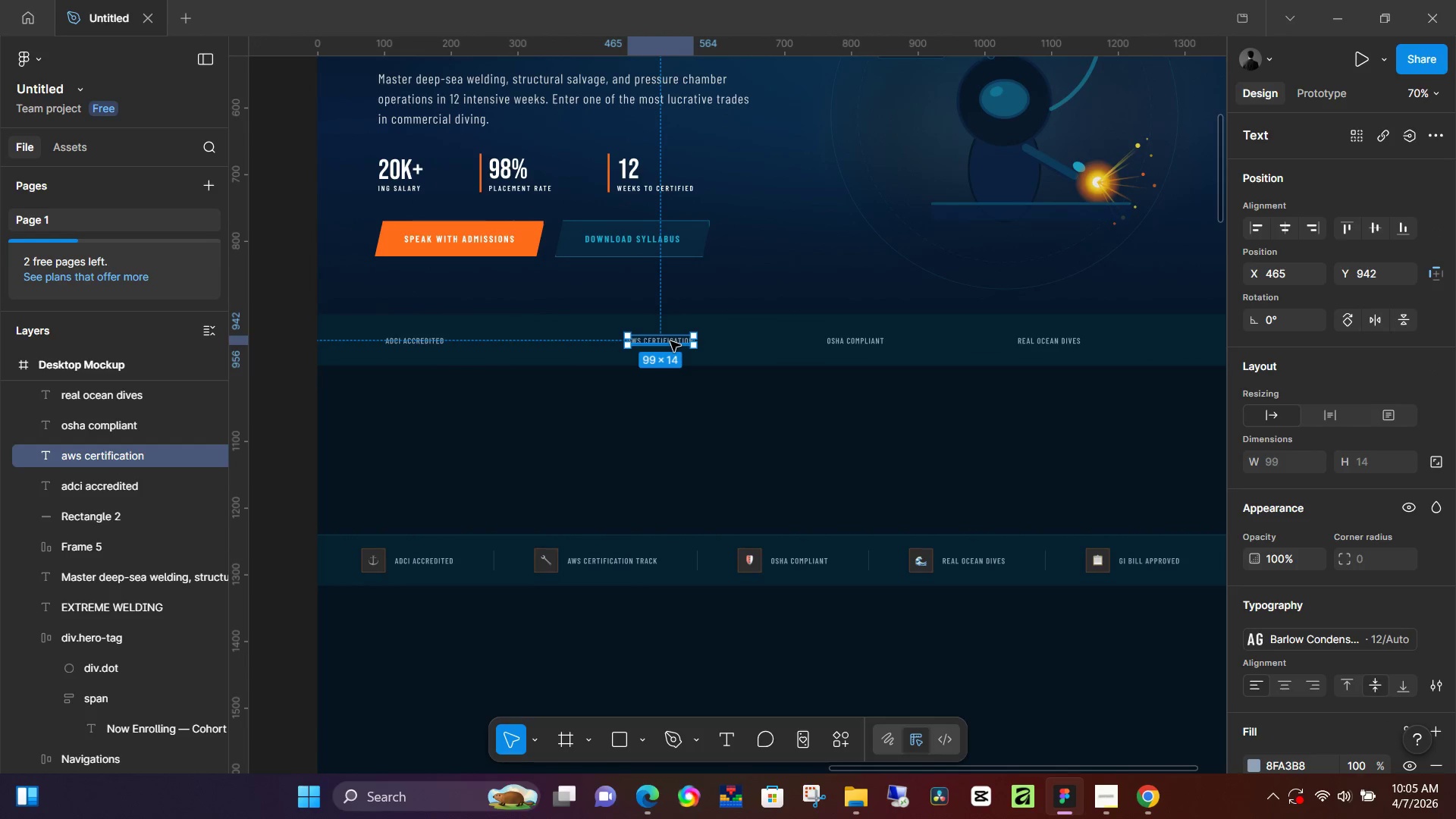 
left_click_drag(start_coordinate=[670, 341], to_coordinate=[604, 342])
 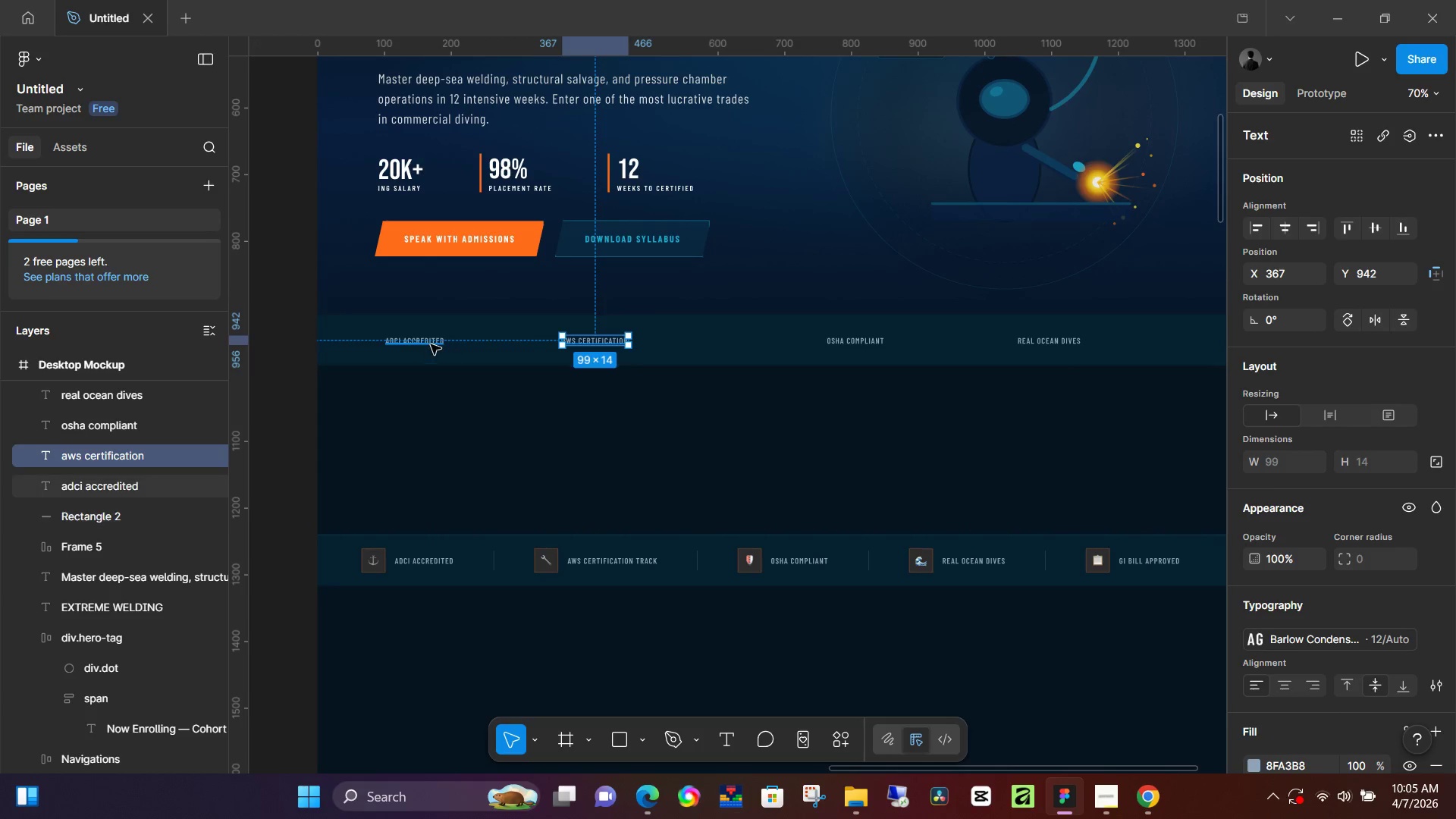 
left_click([431, 344])
 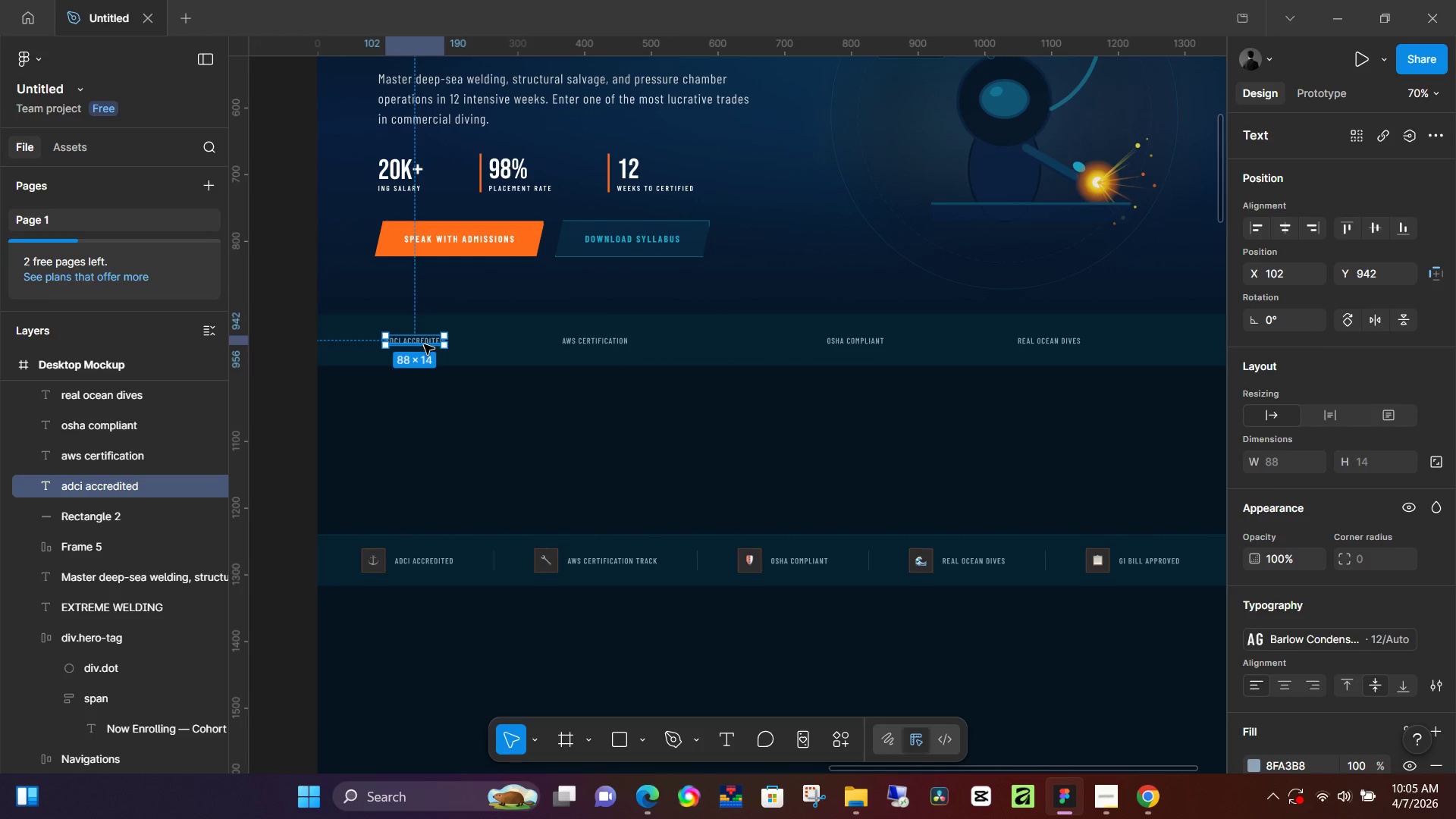 
left_click_drag(start_coordinate=[424, 344], to_coordinate=[433, 345])
 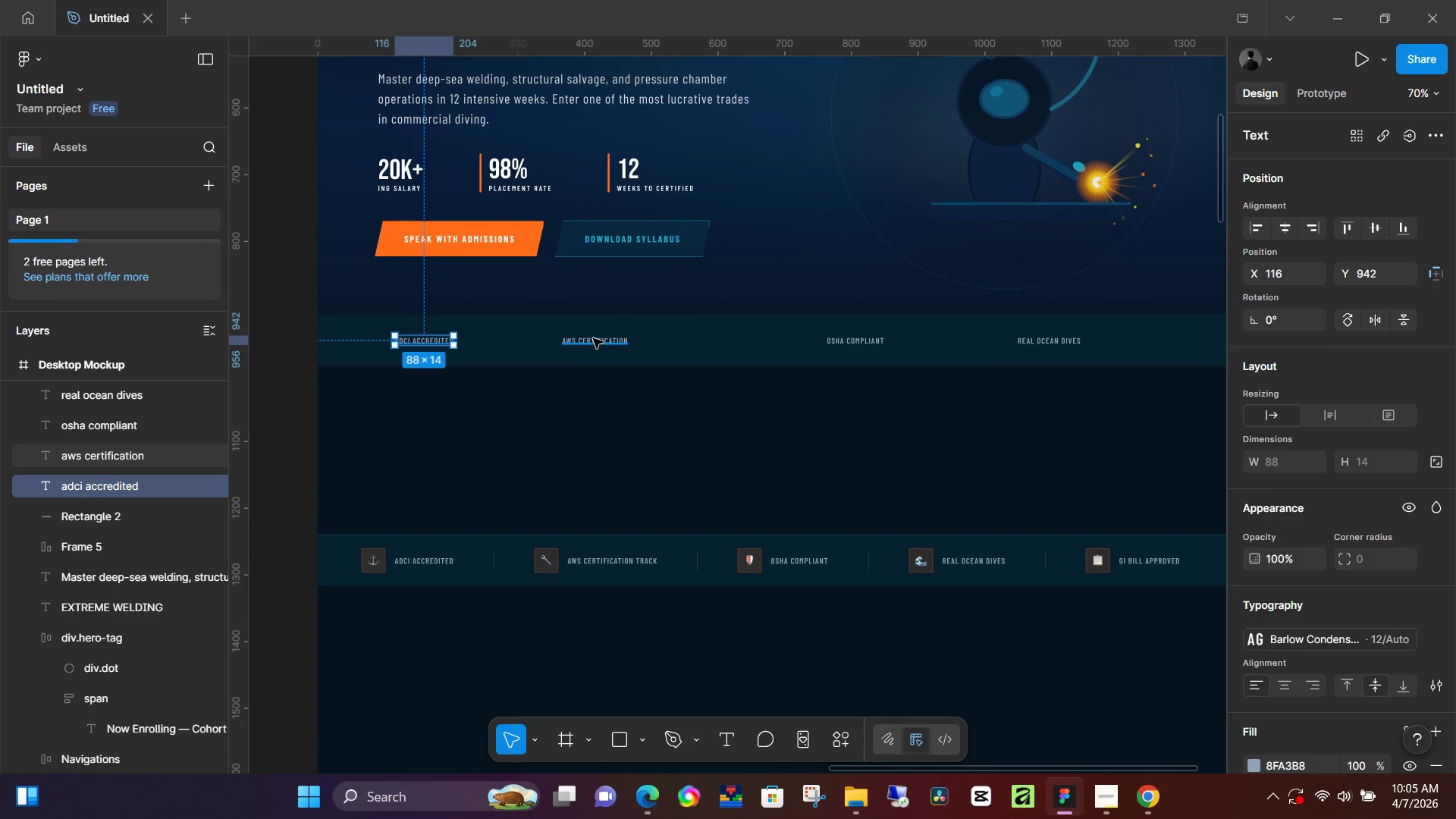 
left_click([593, 338])
 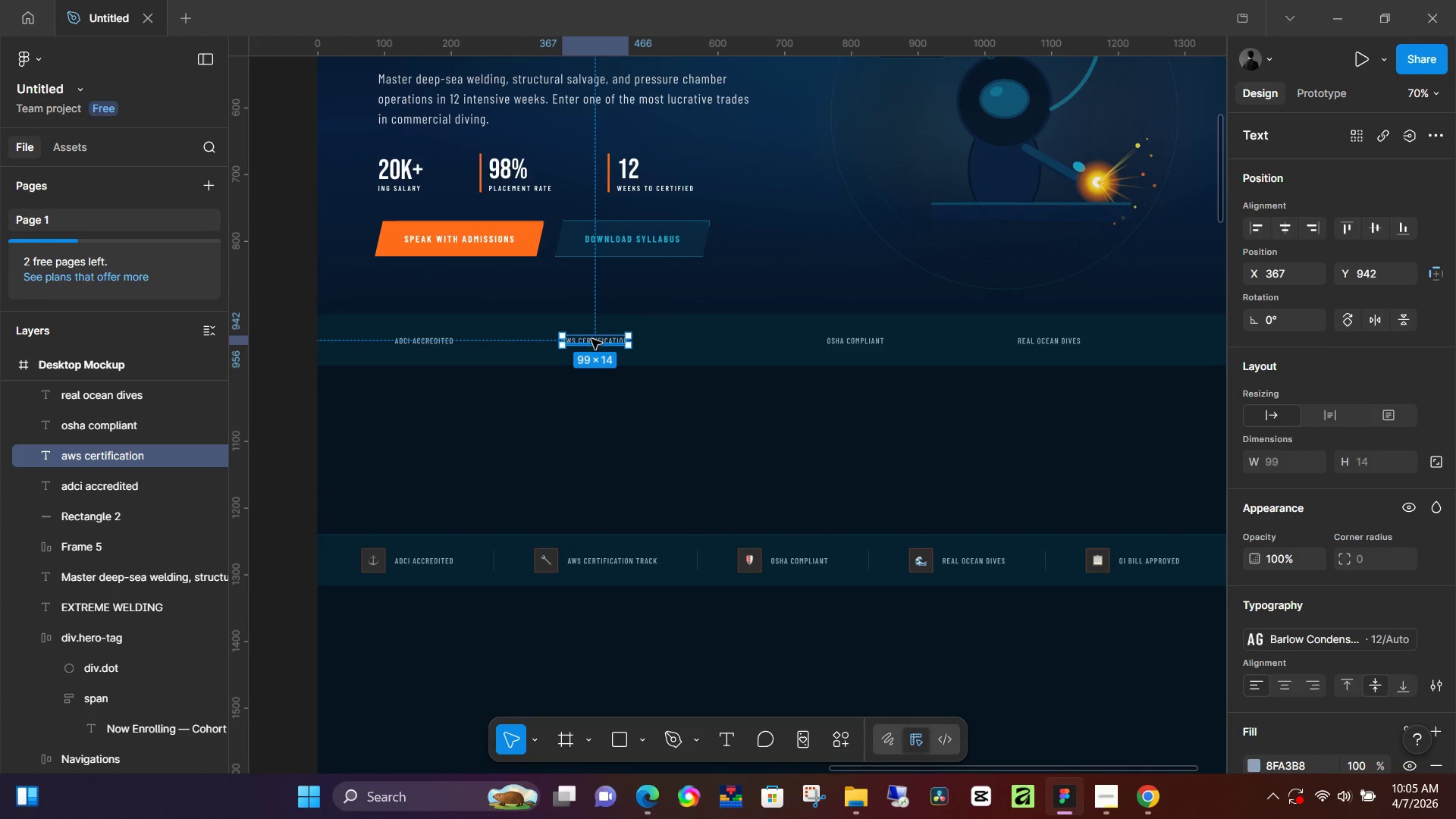 
left_click_drag(start_coordinate=[592, 339], to_coordinate=[598, 340])
 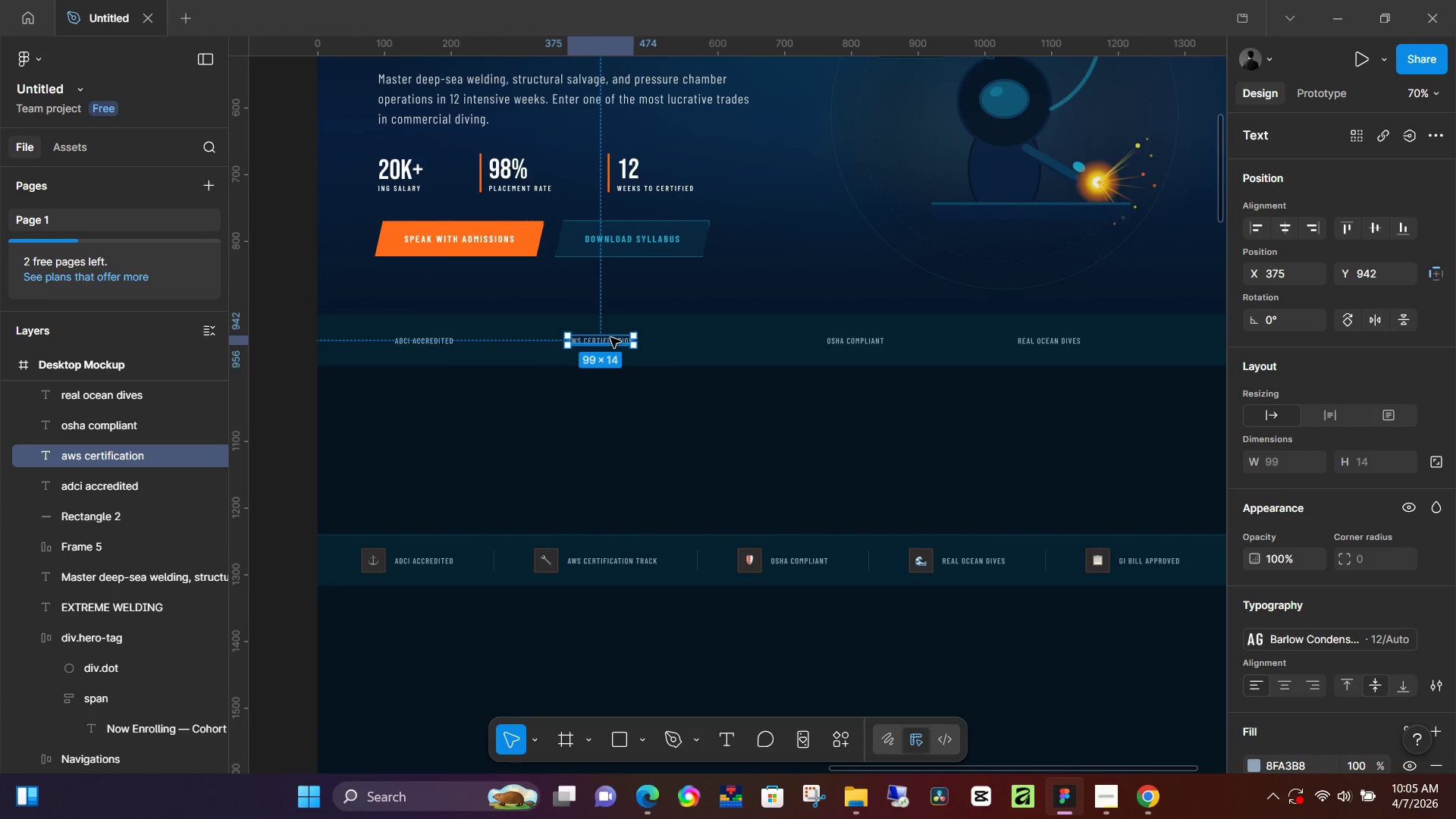 
double_click([615, 341])
 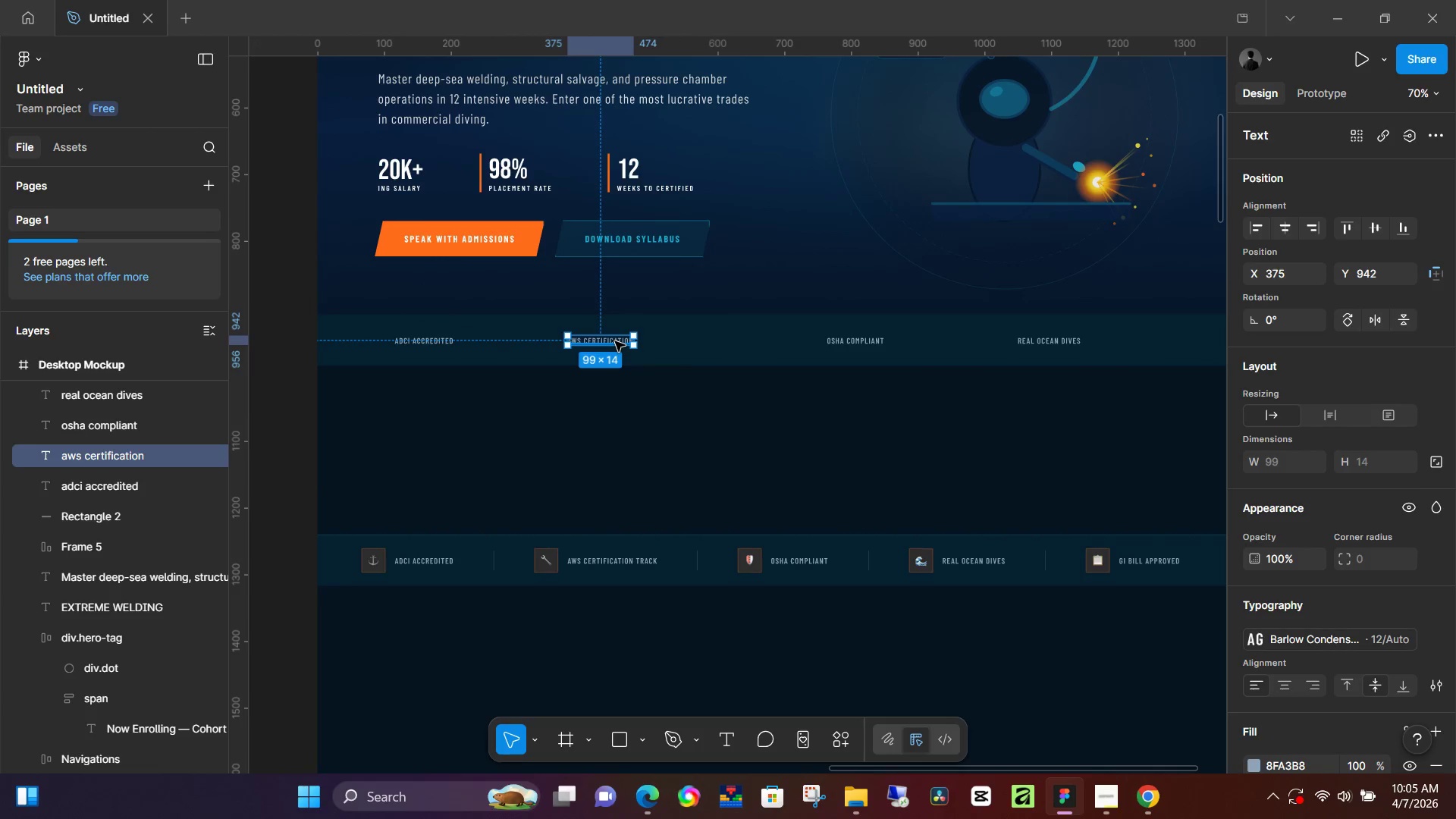 
triple_click([615, 341])
 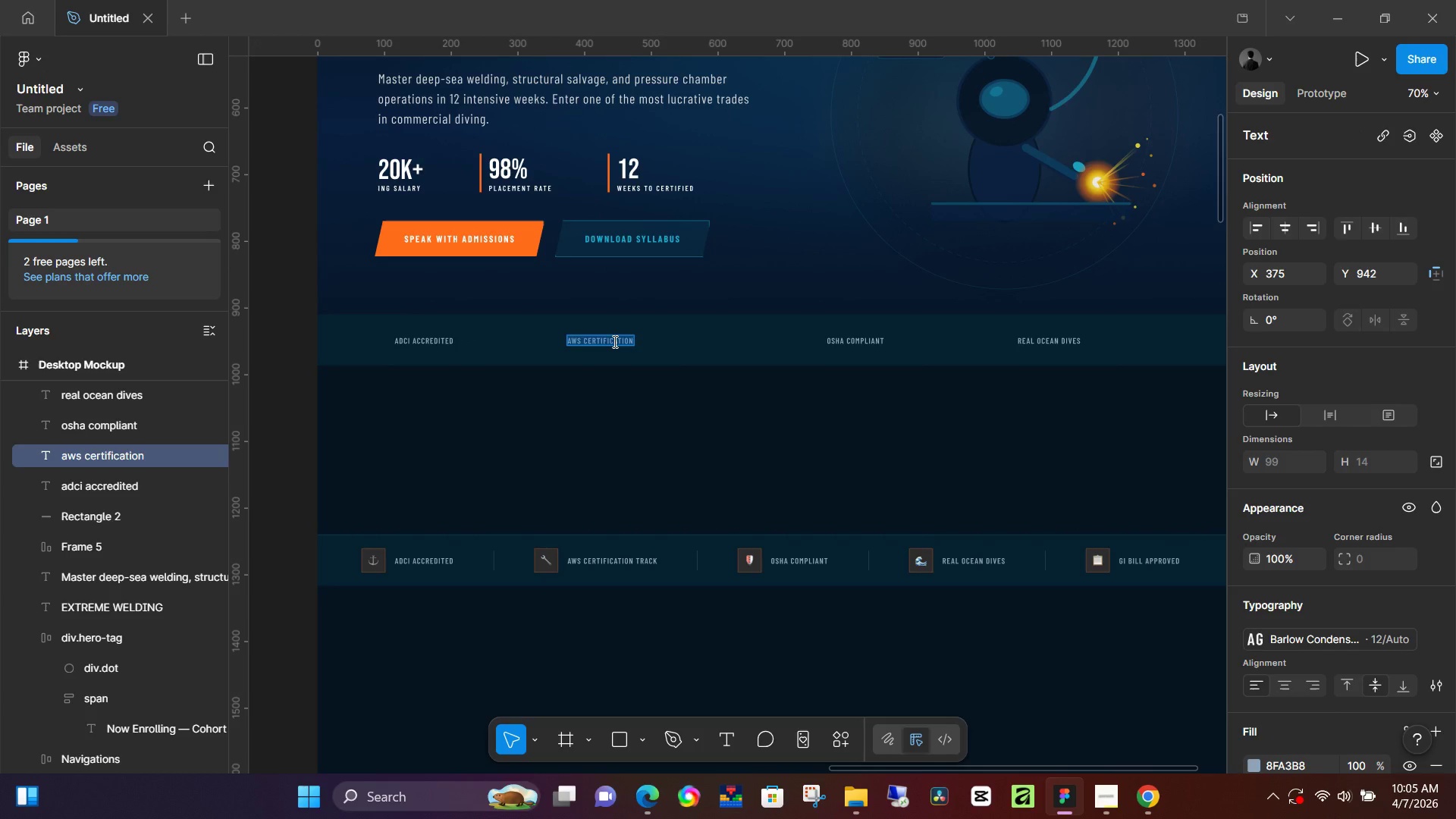 
type(aws certification track)
 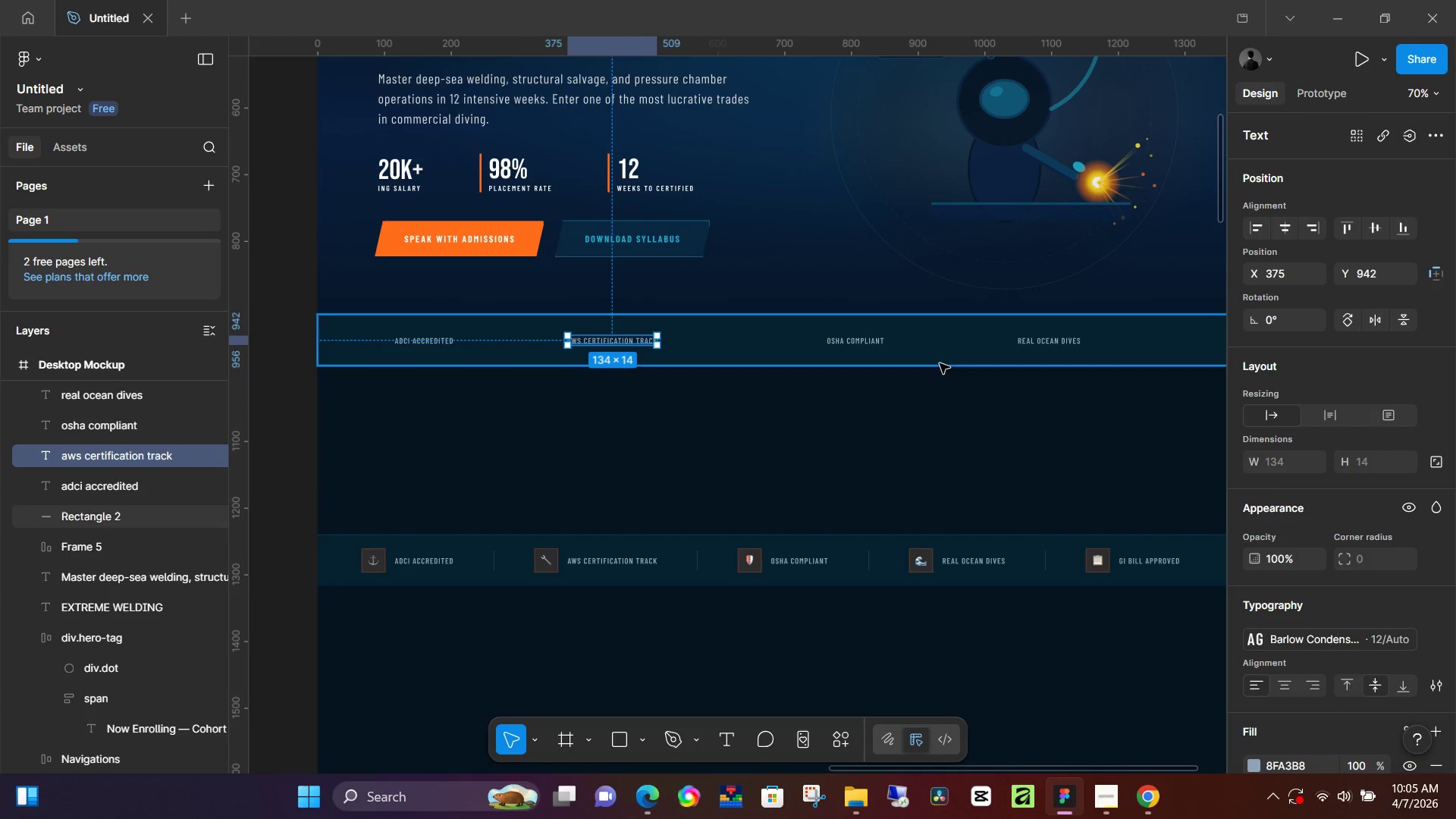 
left_click([868, 342])
 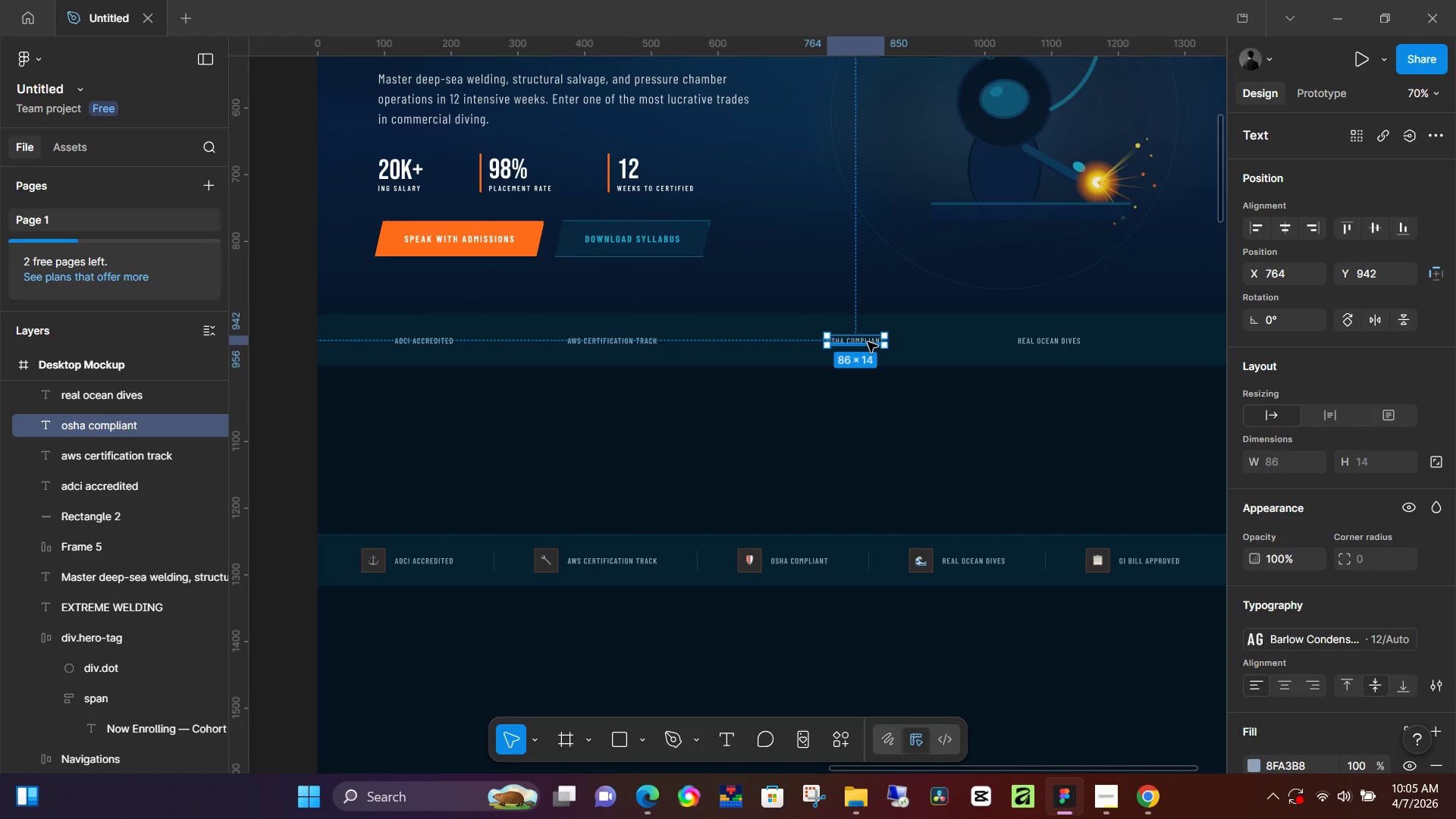 
left_click_drag(start_coordinate=[868, 342], to_coordinate=[823, 344])
 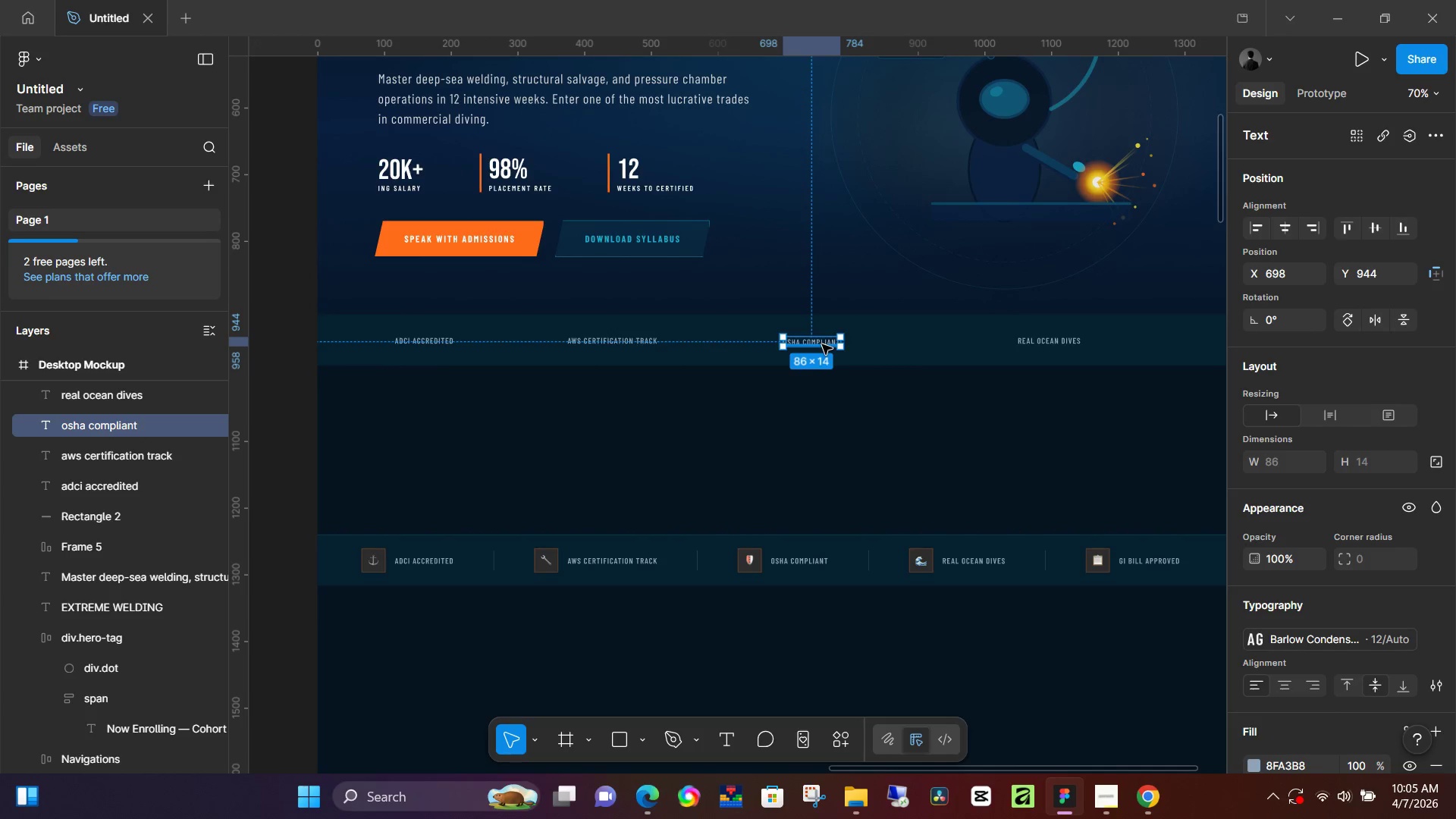 
left_click_drag(start_coordinate=[822, 344], to_coordinate=[810, 344])
 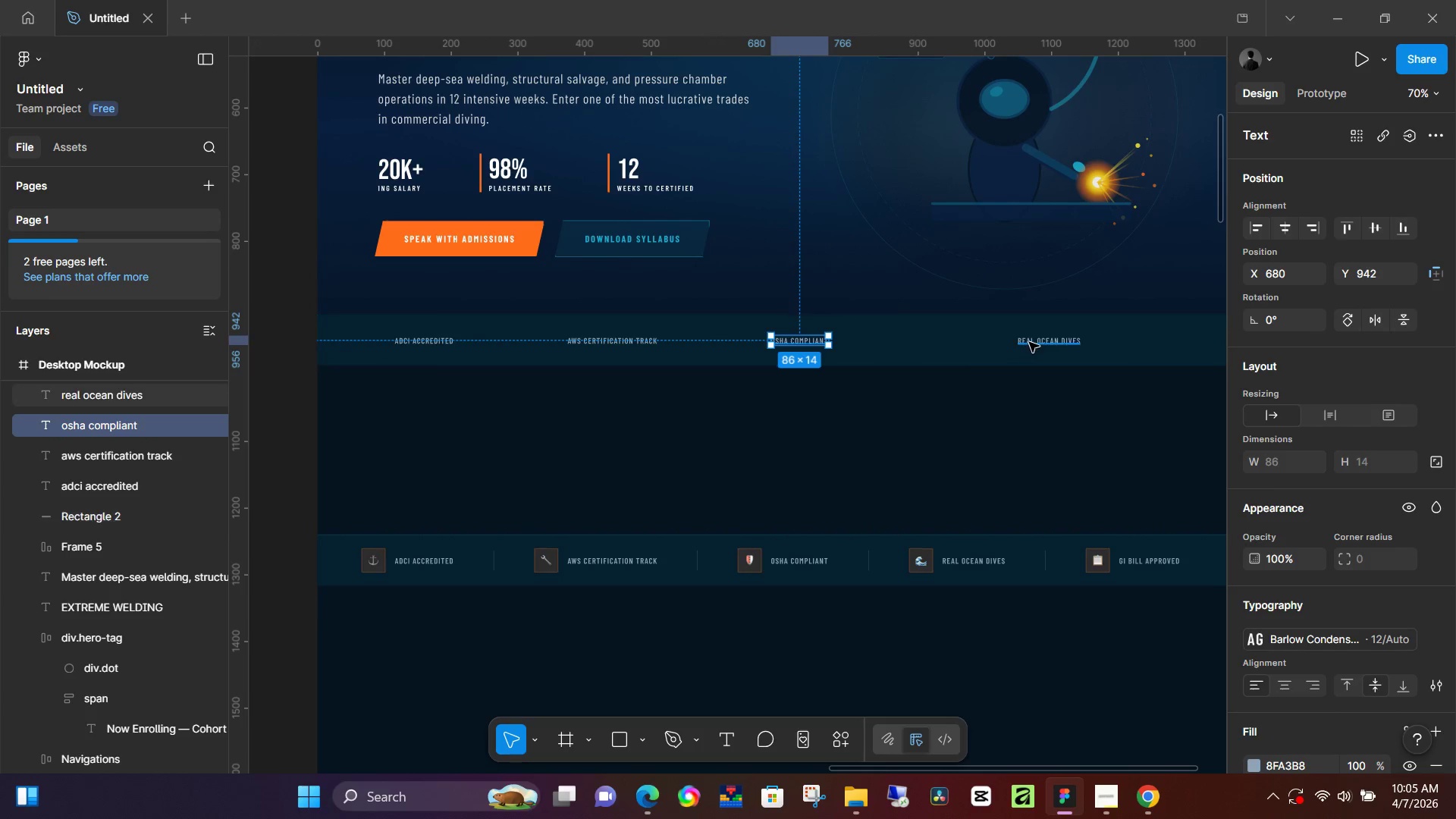 
left_click([1030, 342])
 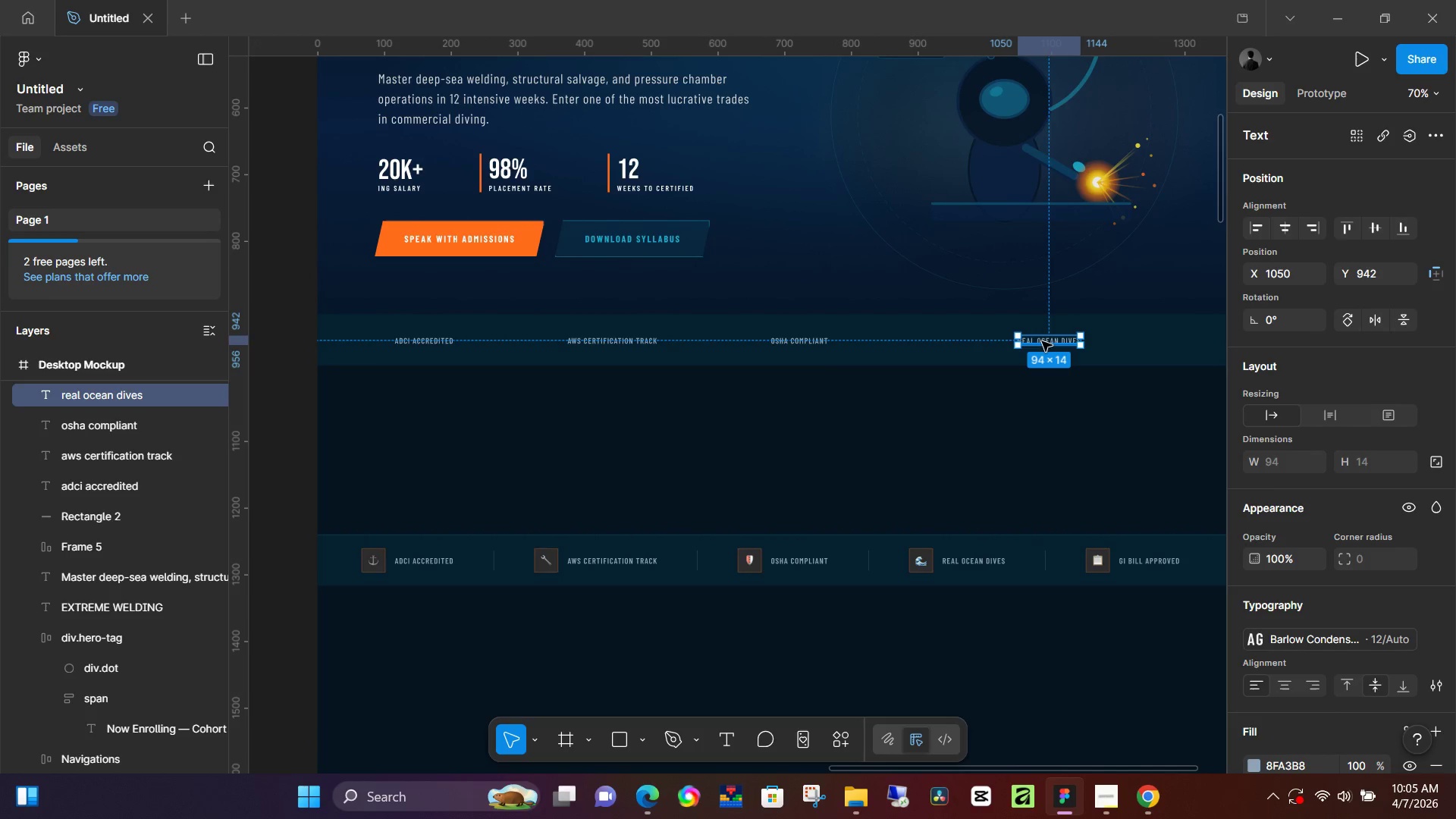 
left_click_drag(start_coordinate=[1042, 341], to_coordinate=[966, 340])
 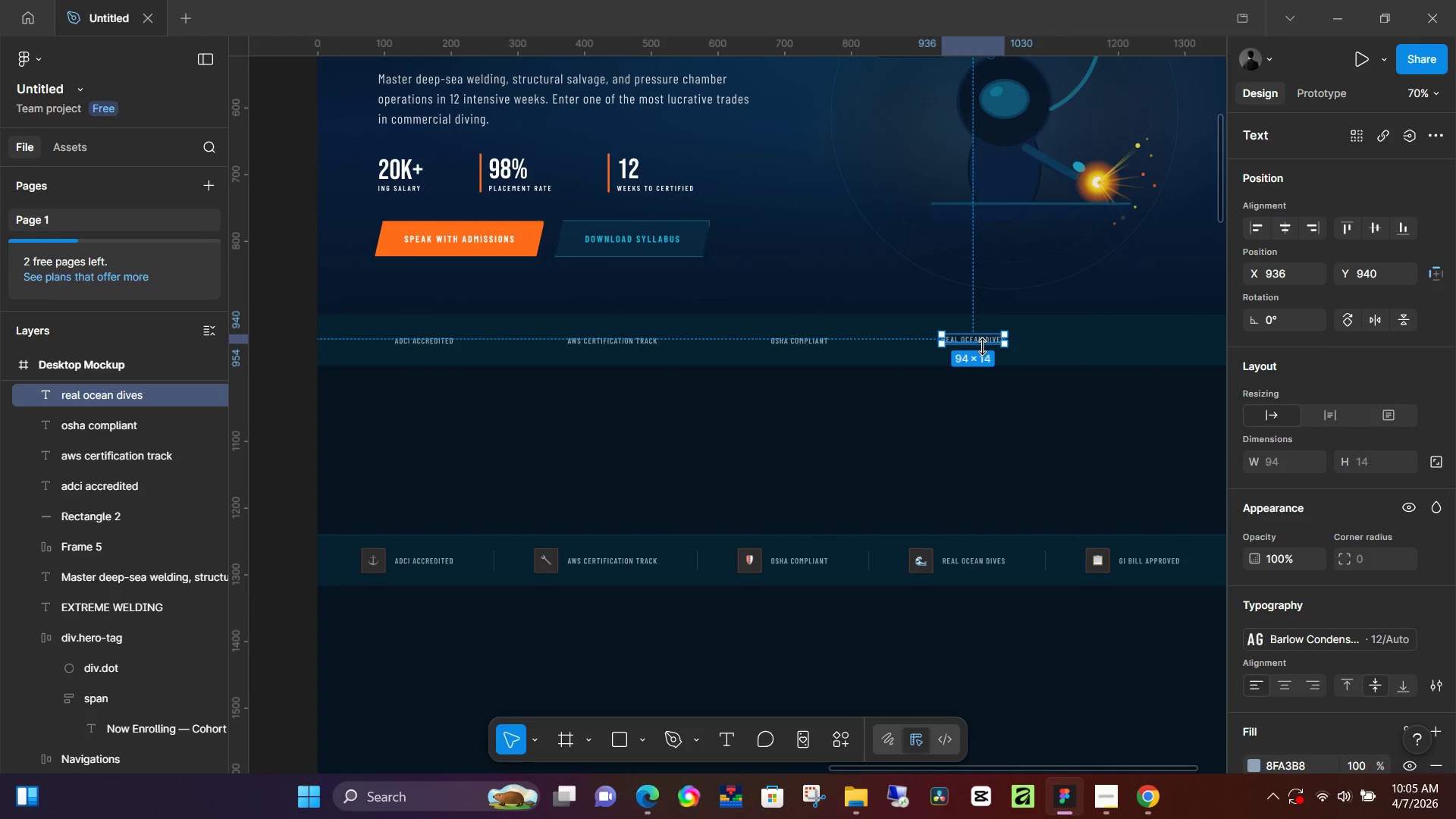 
key(ArrowDown)
 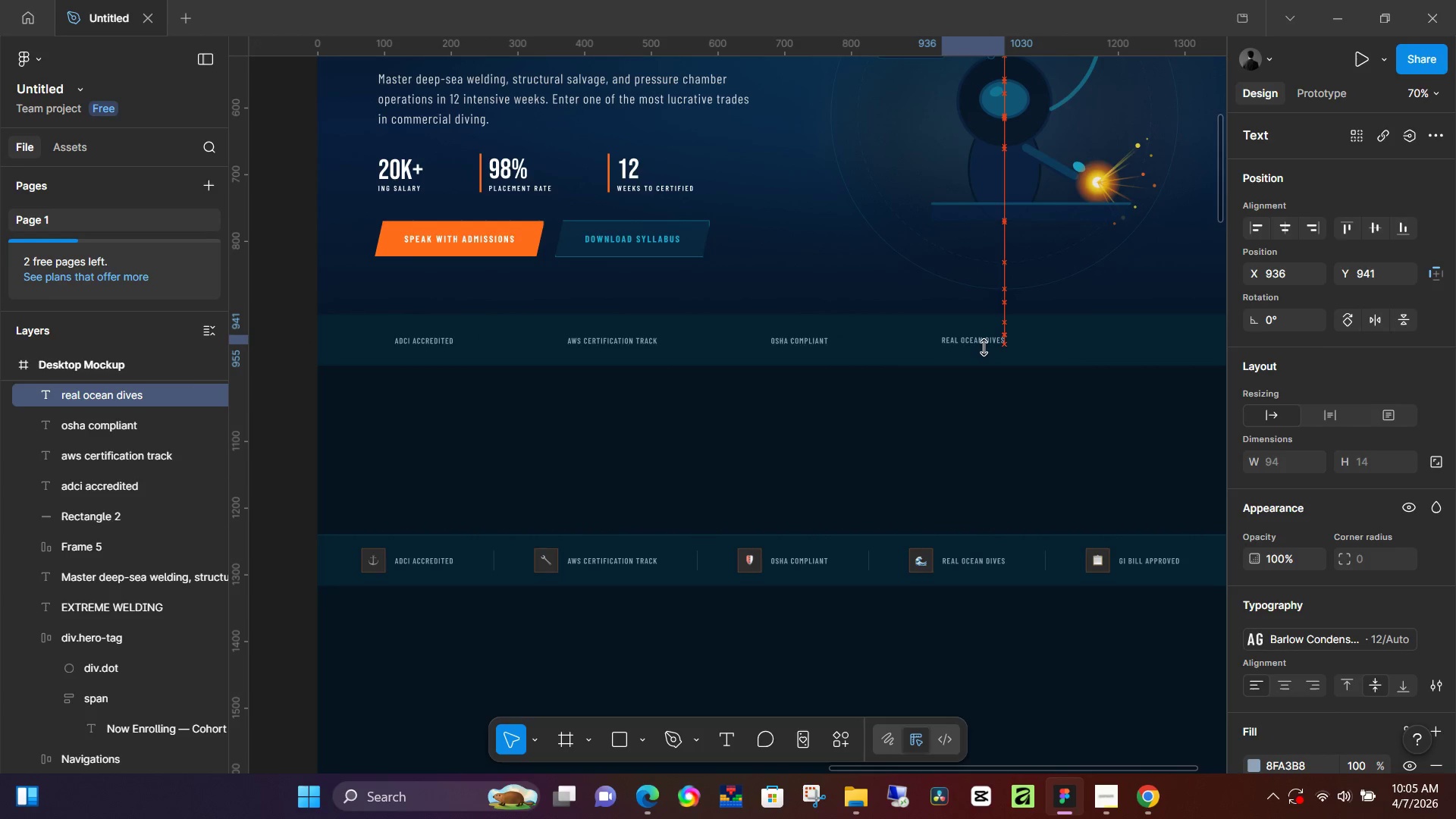 
key(ArrowUp)
 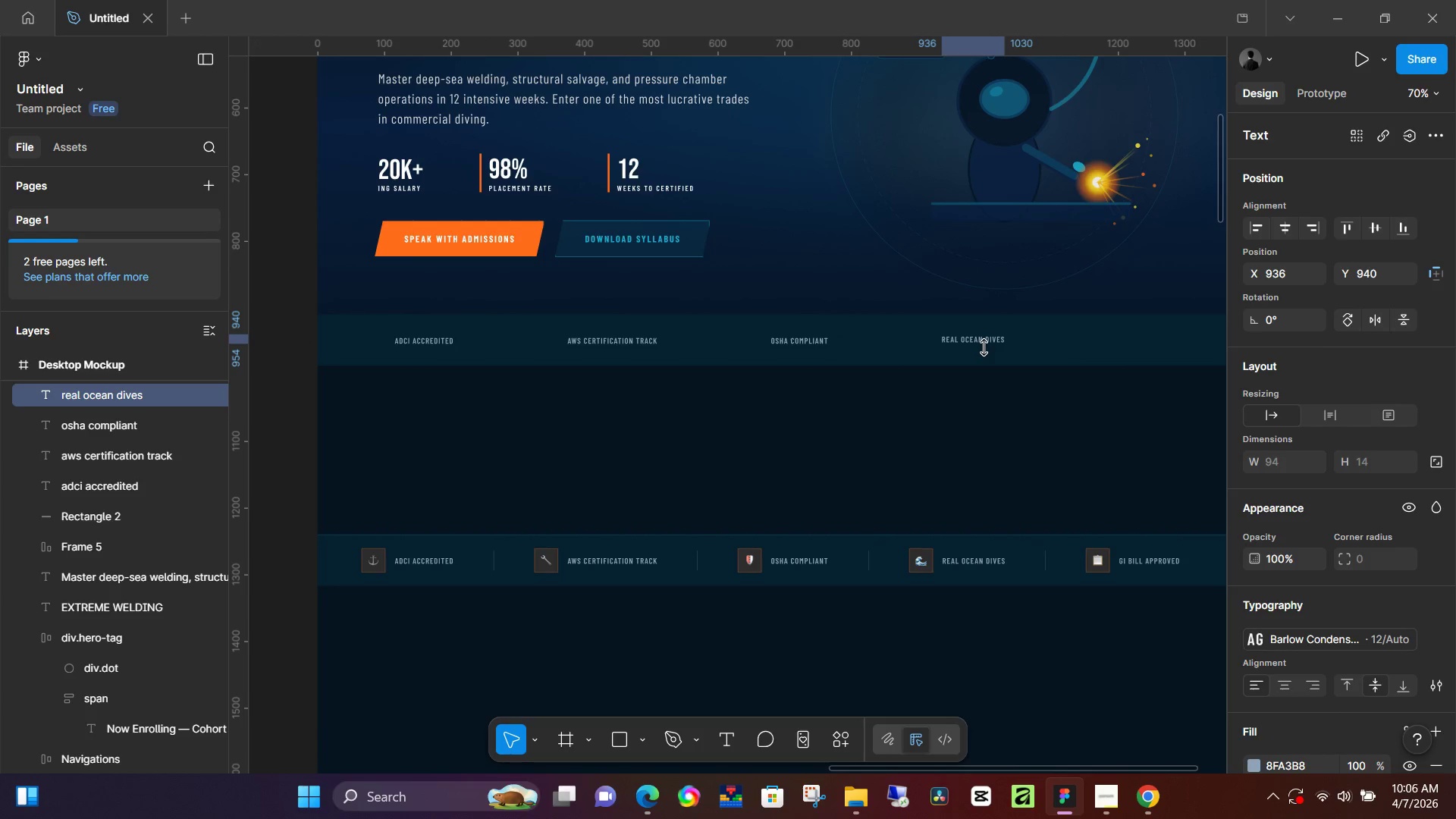 
key(ArrowUp)
 